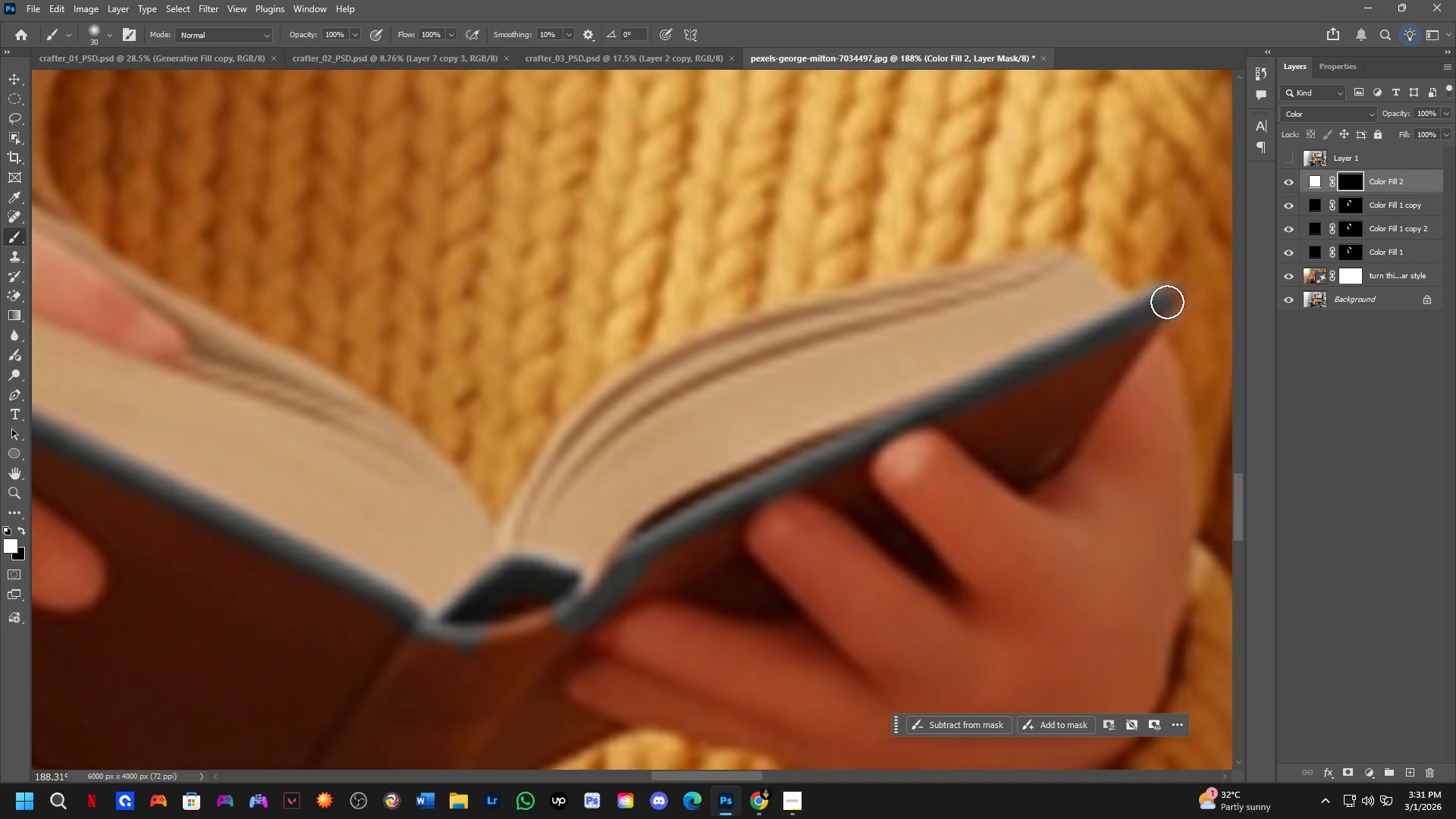 
left_click([1169, 301])
 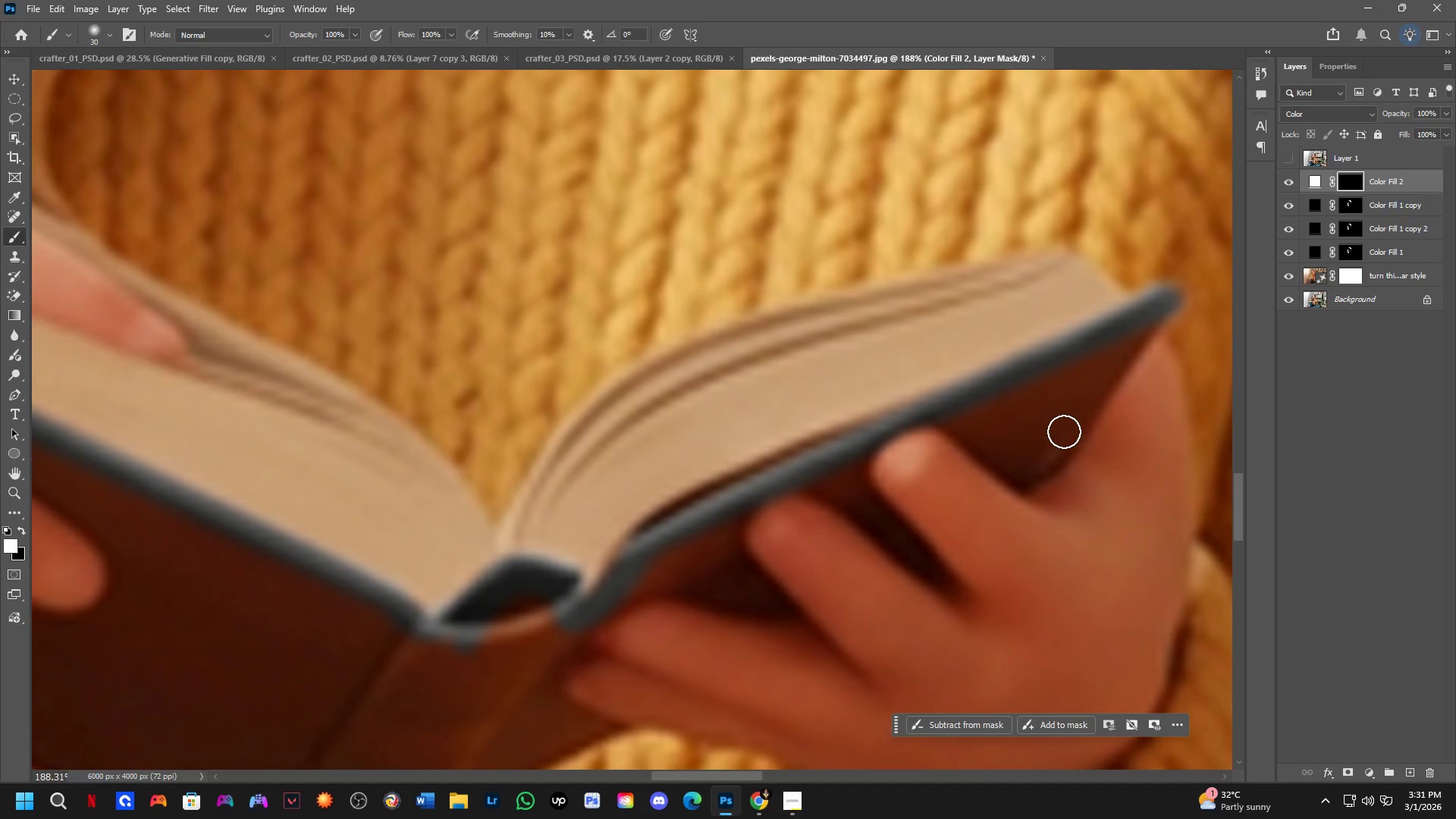 
hold_key(key=ShiftLeft, duration=0.56)
left_click([1043, 476])
 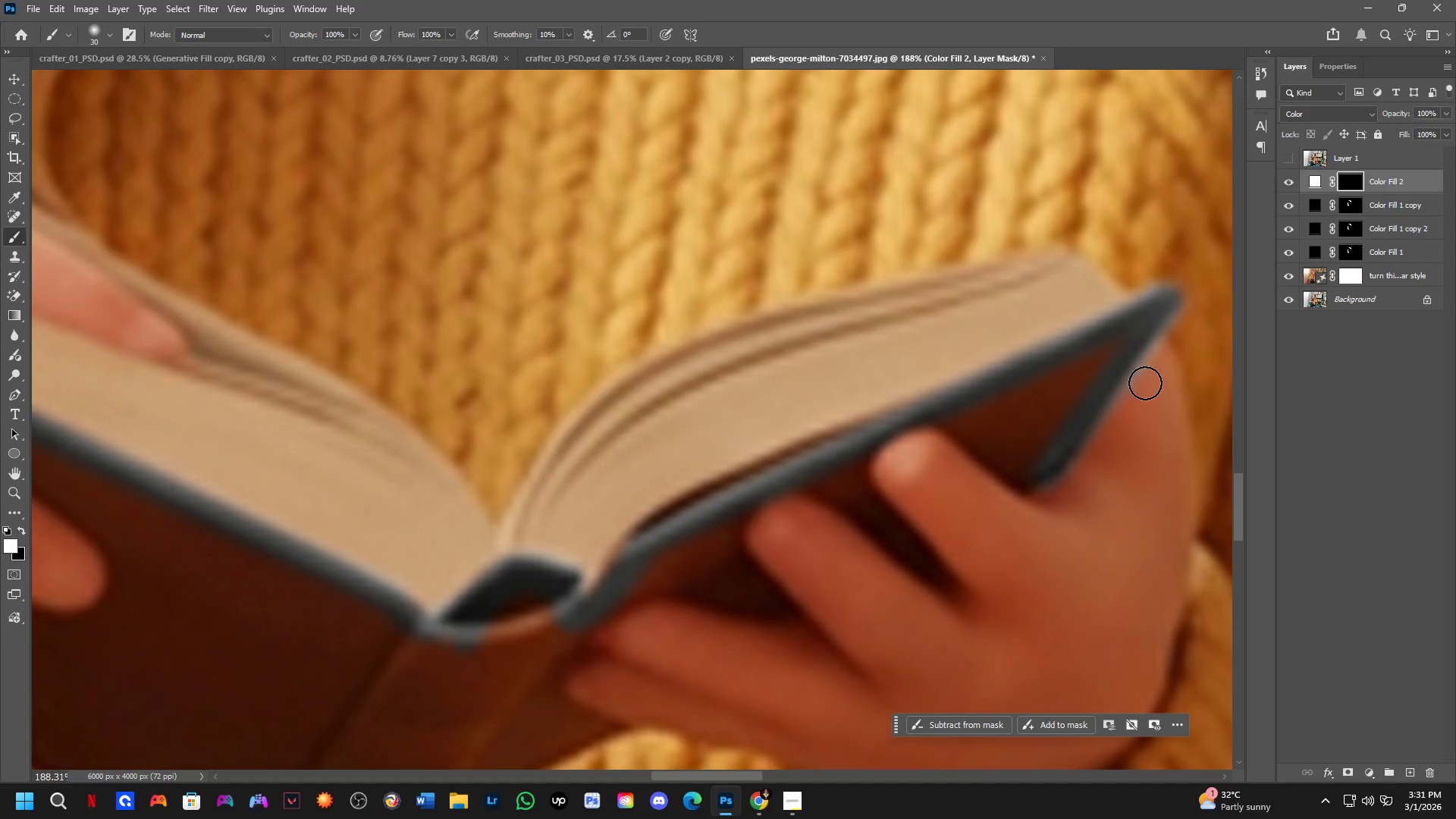 
type(xx)
 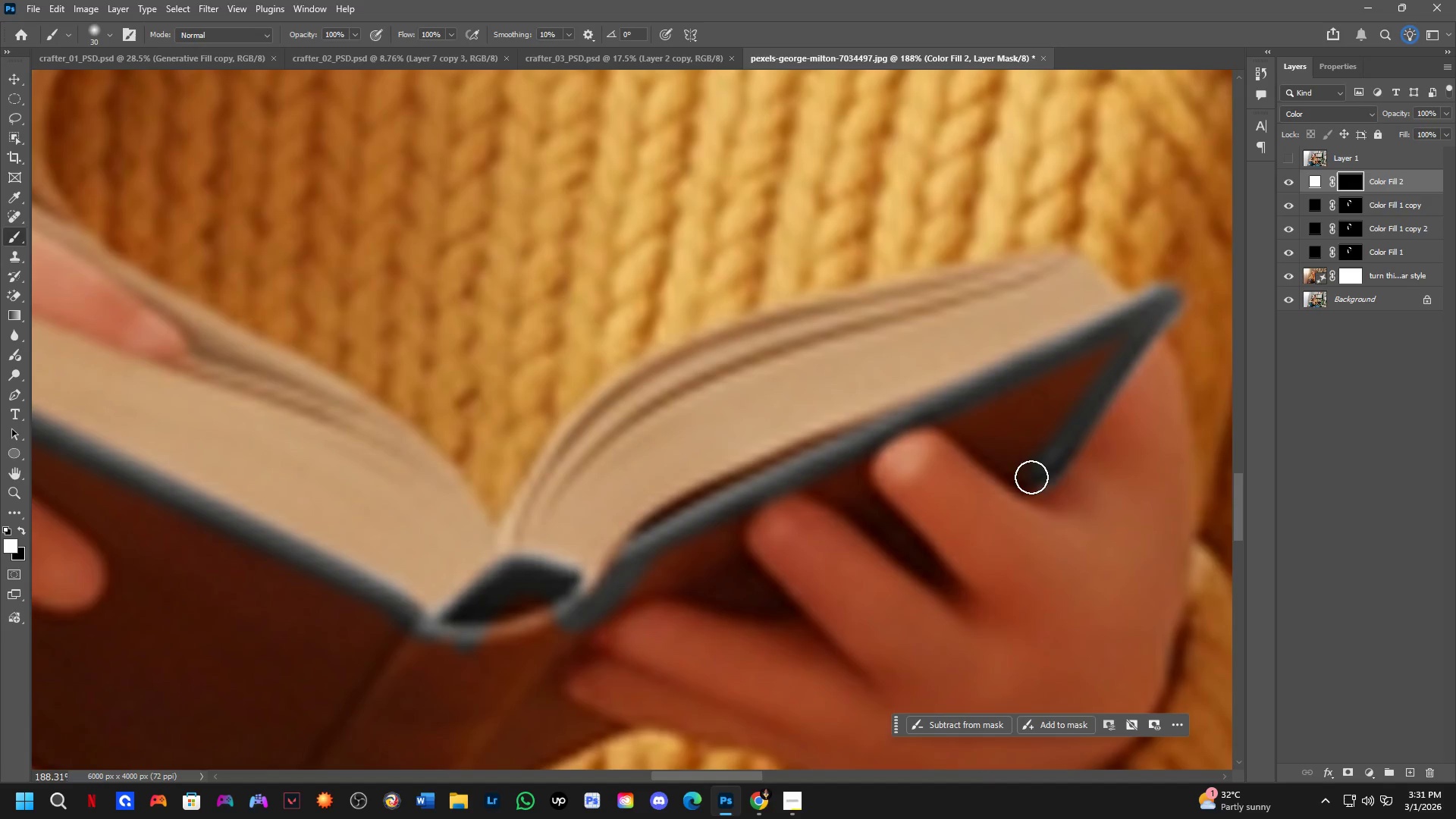 
left_click_drag(start_coordinate=[1173, 344], to_coordinate=[1058, 506])
 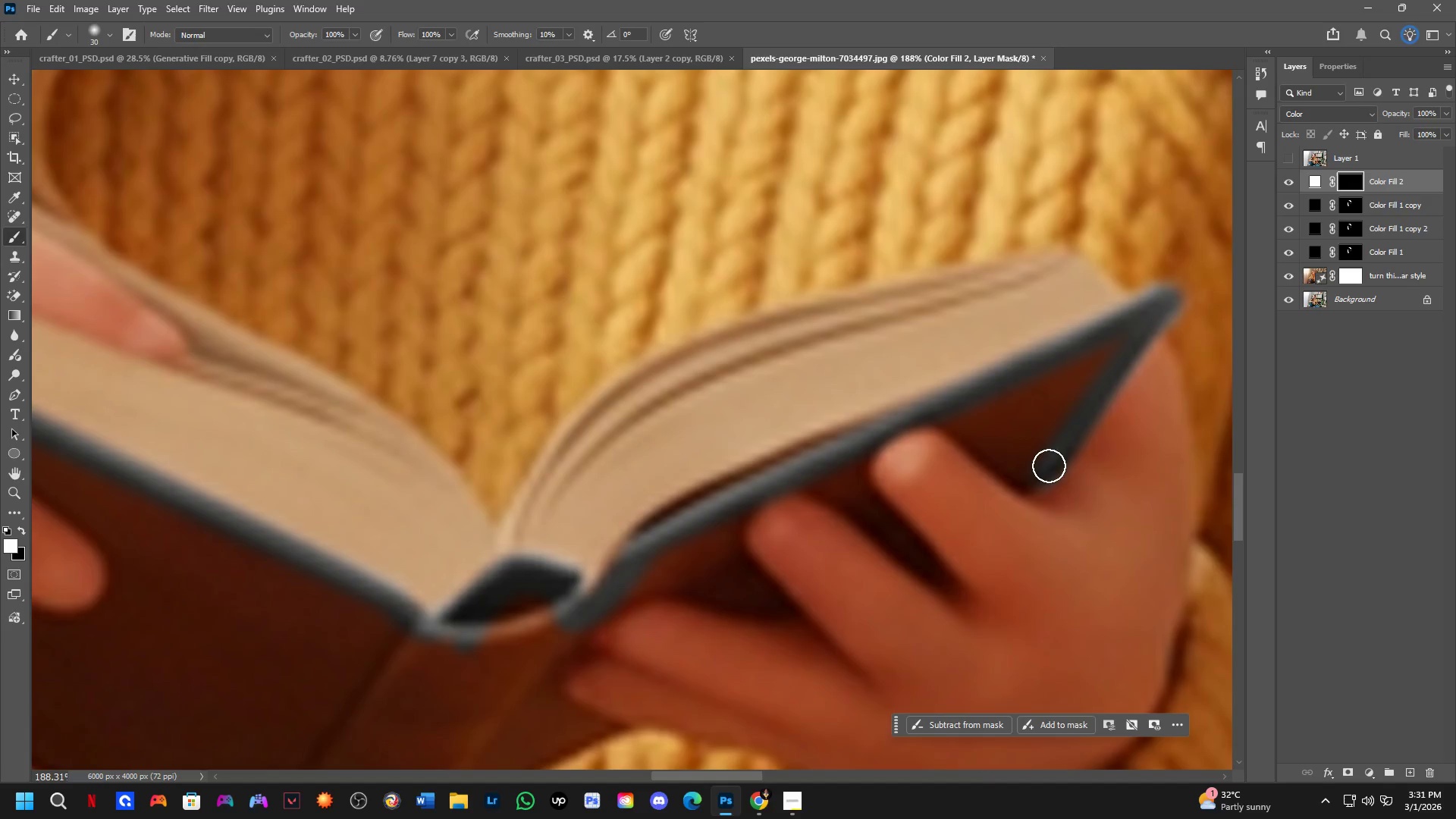 
left_click_drag(start_coordinate=[1049, 462], to_coordinate=[1045, 413])
 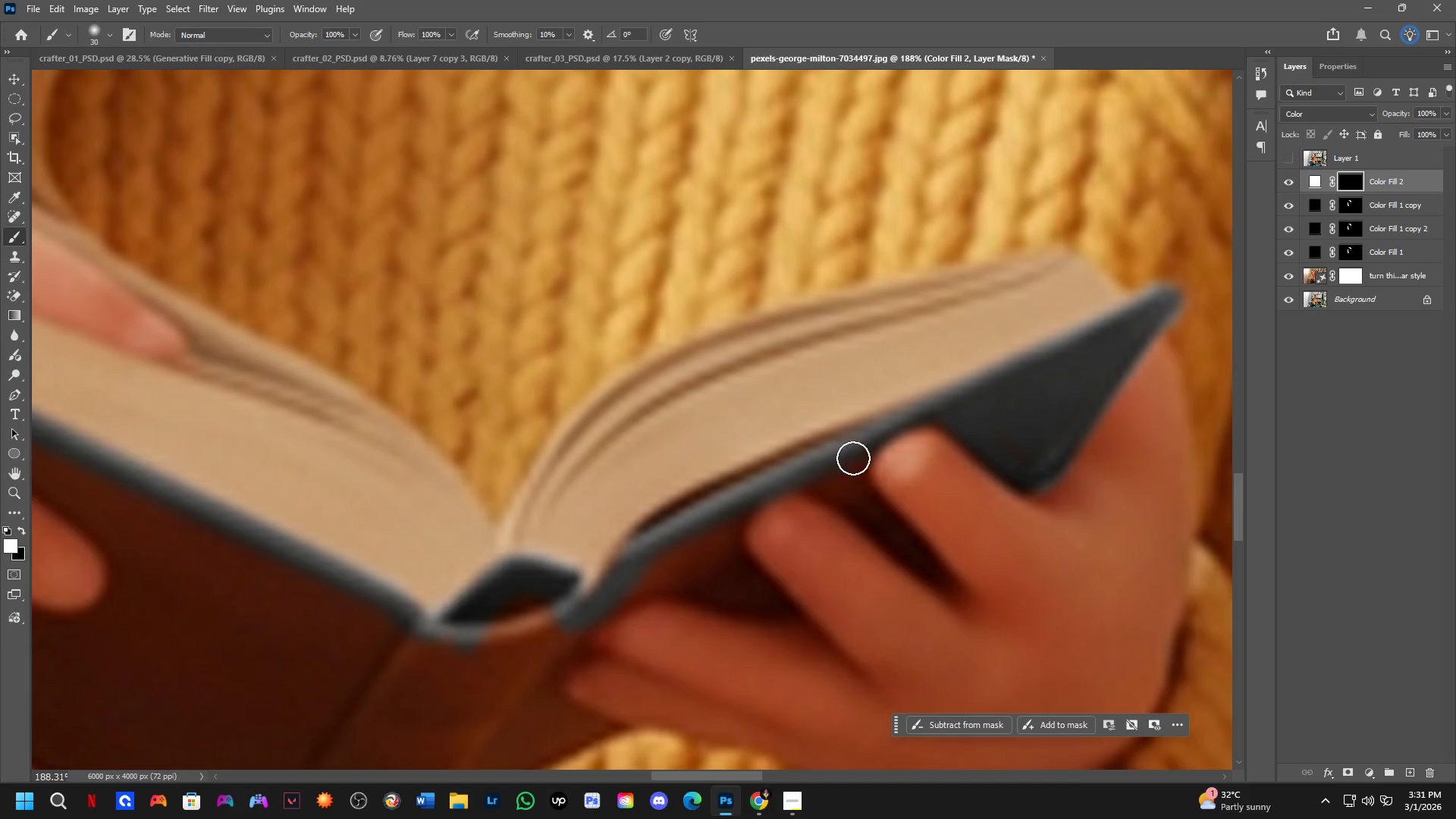 
left_click_drag(start_coordinate=[857, 467], to_coordinate=[947, 590])
 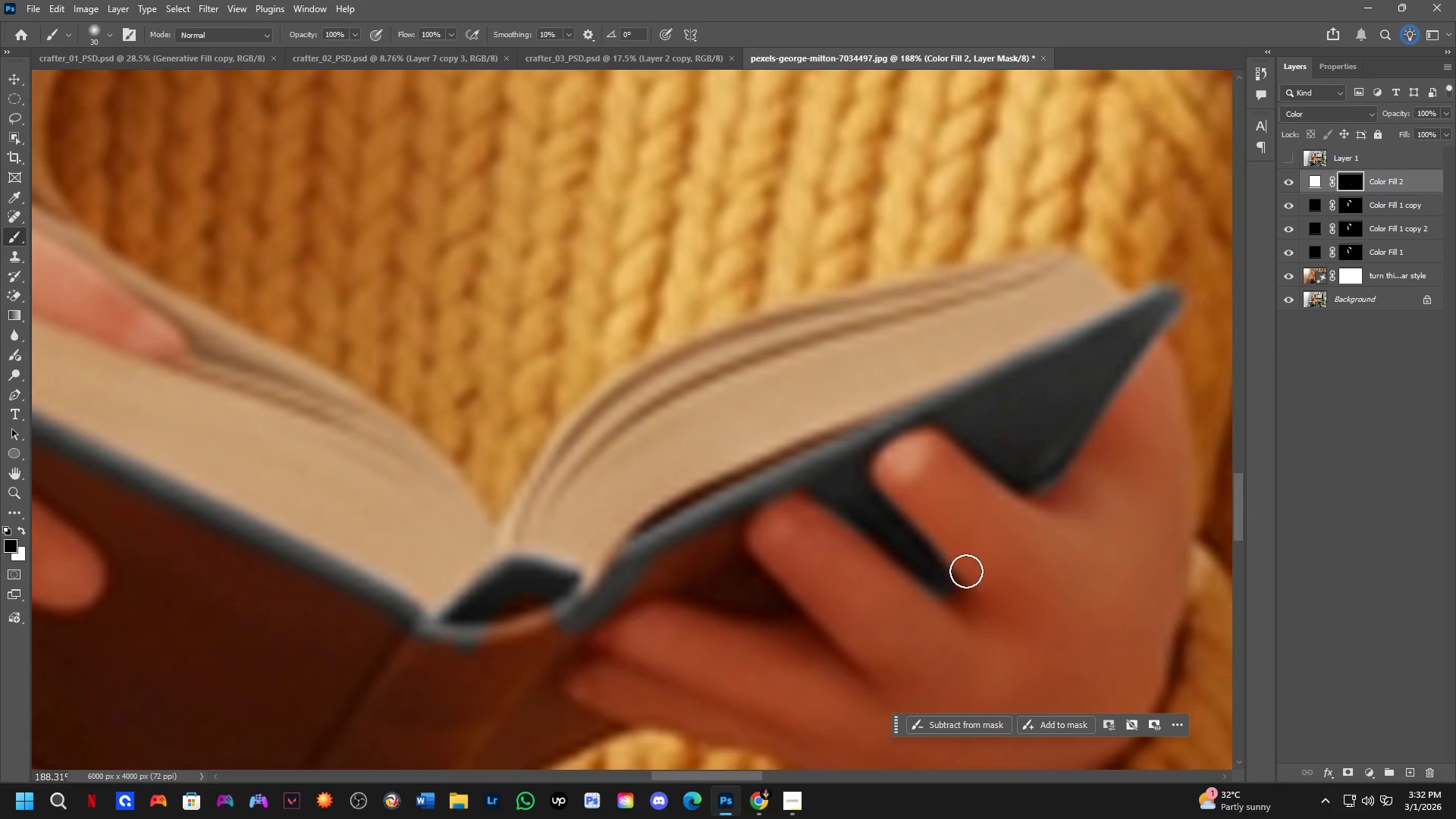 
type(xxx)
 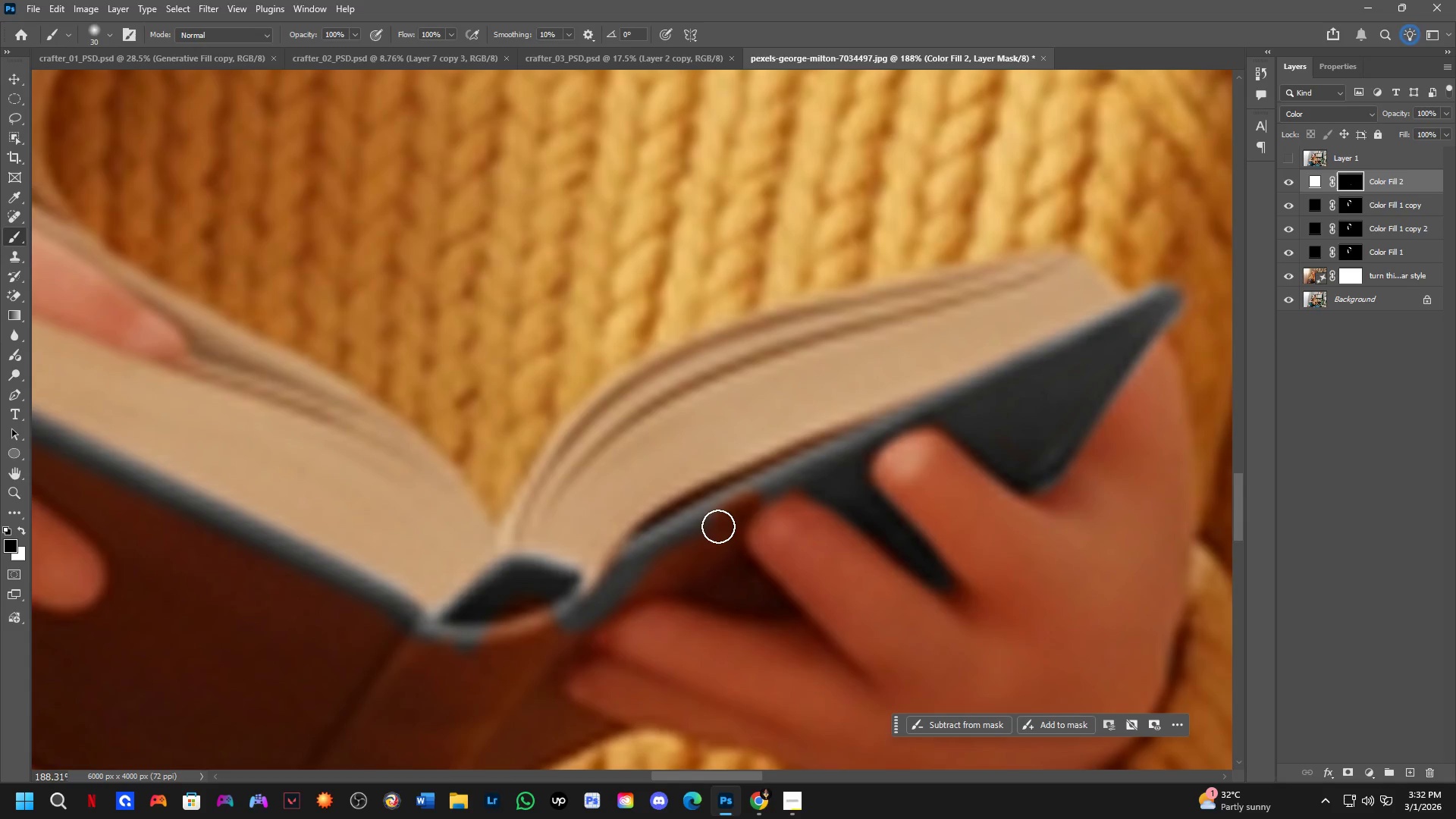 
left_click_drag(start_coordinate=[963, 558], to_coordinate=[785, 500])
 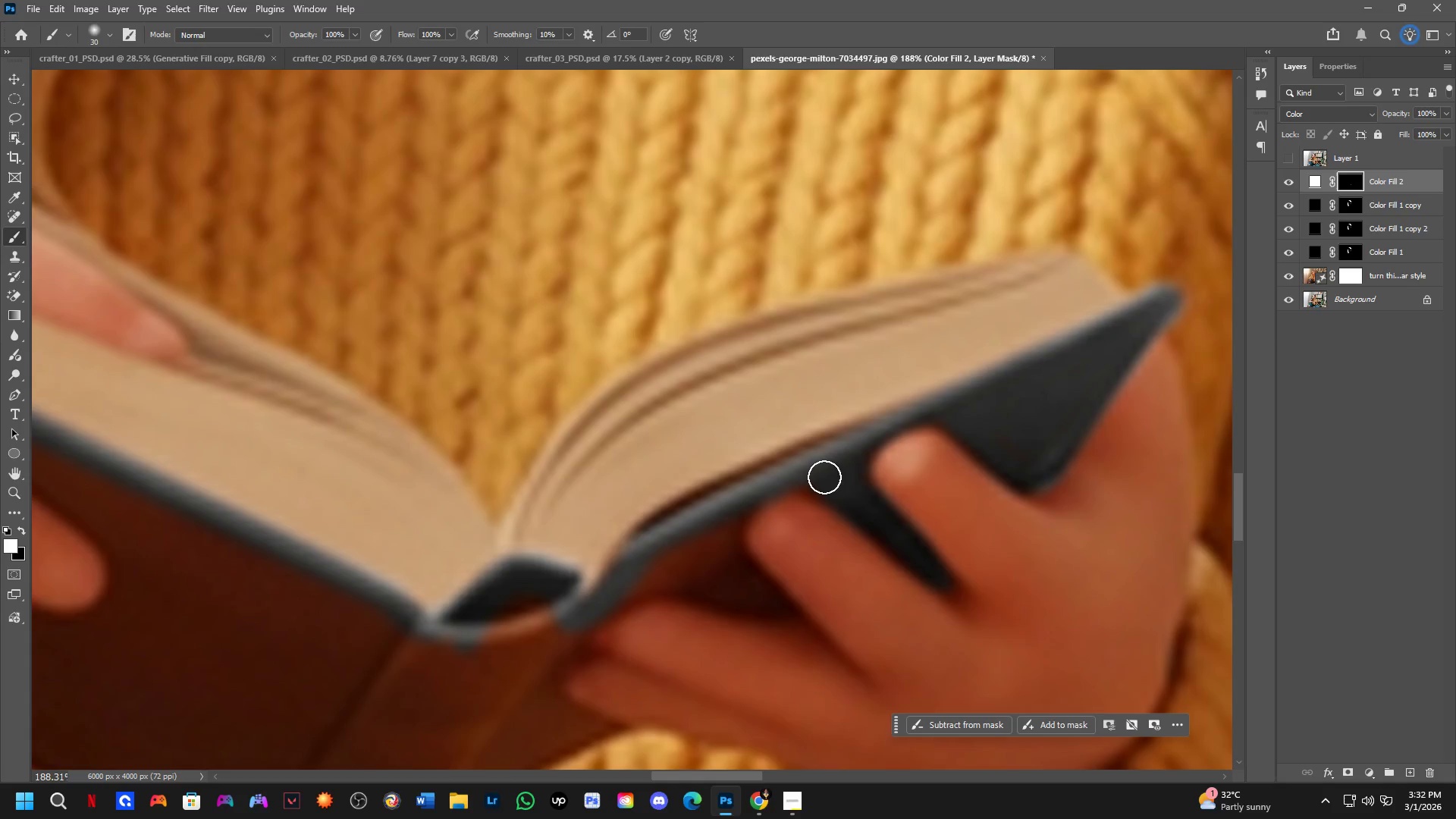 
left_click_drag(start_coordinate=[825, 477], to_coordinate=[808, 480])
 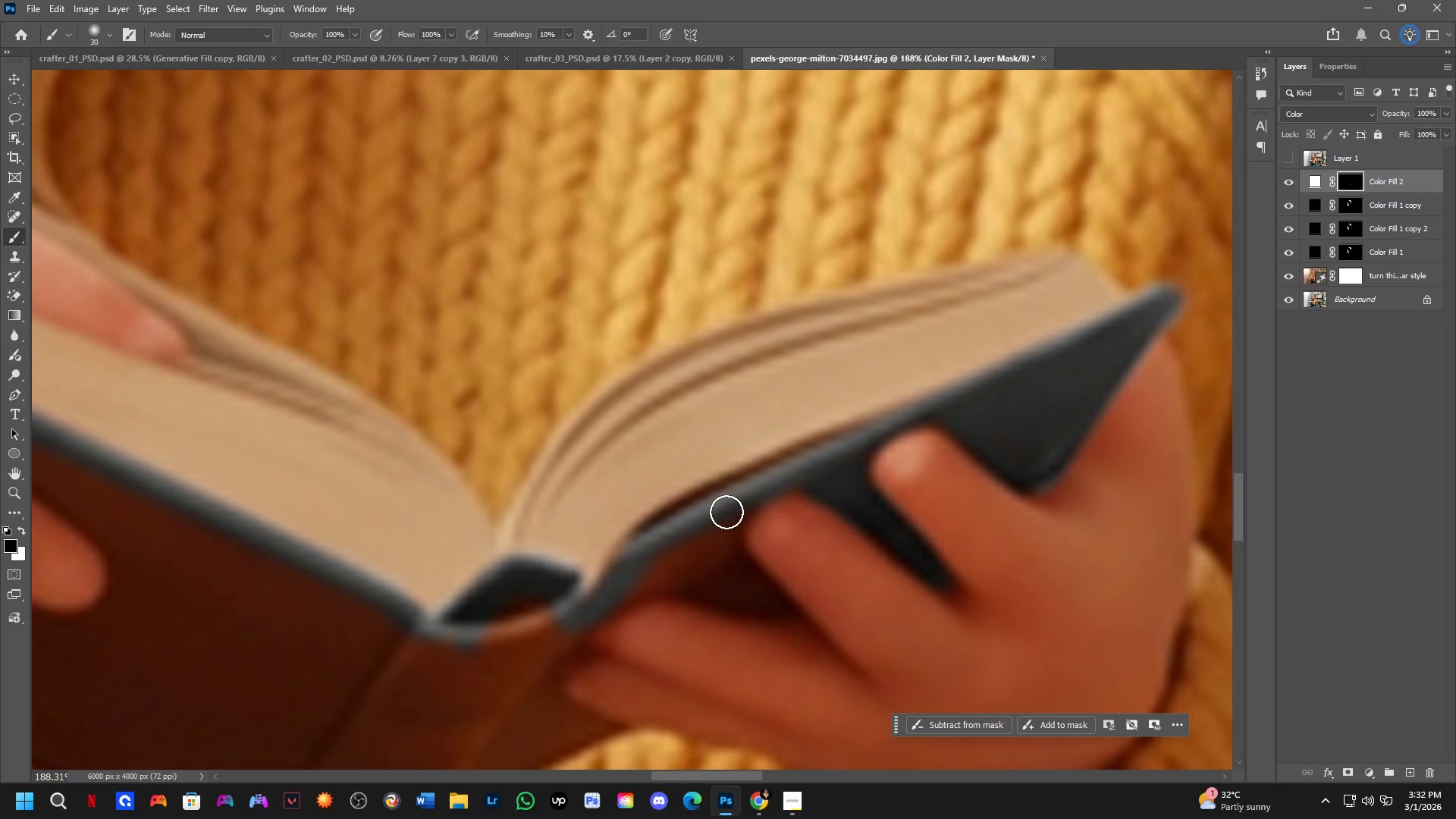 
left_click_drag(start_coordinate=[749, 502], to_coordinate=[720, 535])
 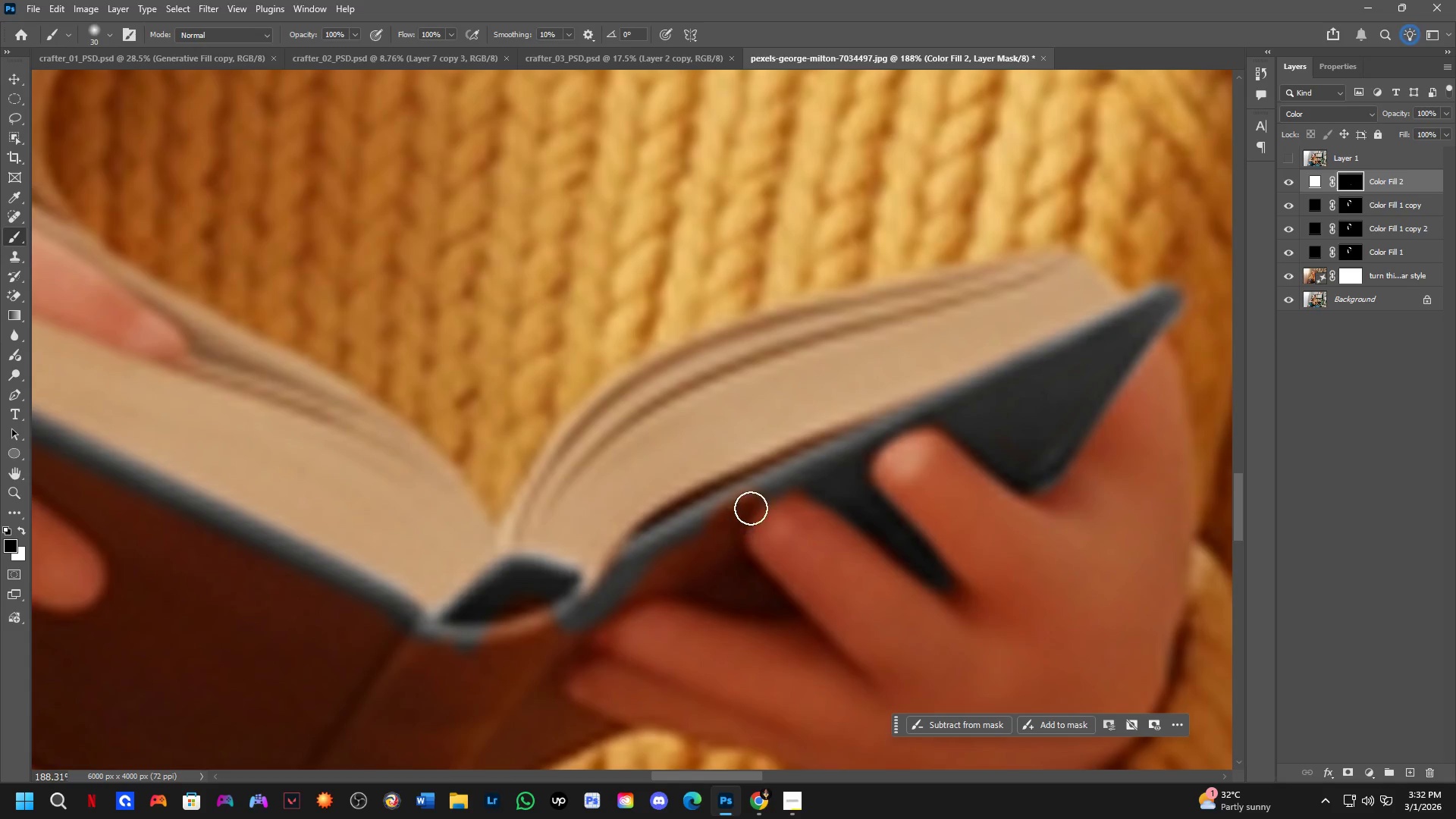 
key(Control+ControlLeft)
 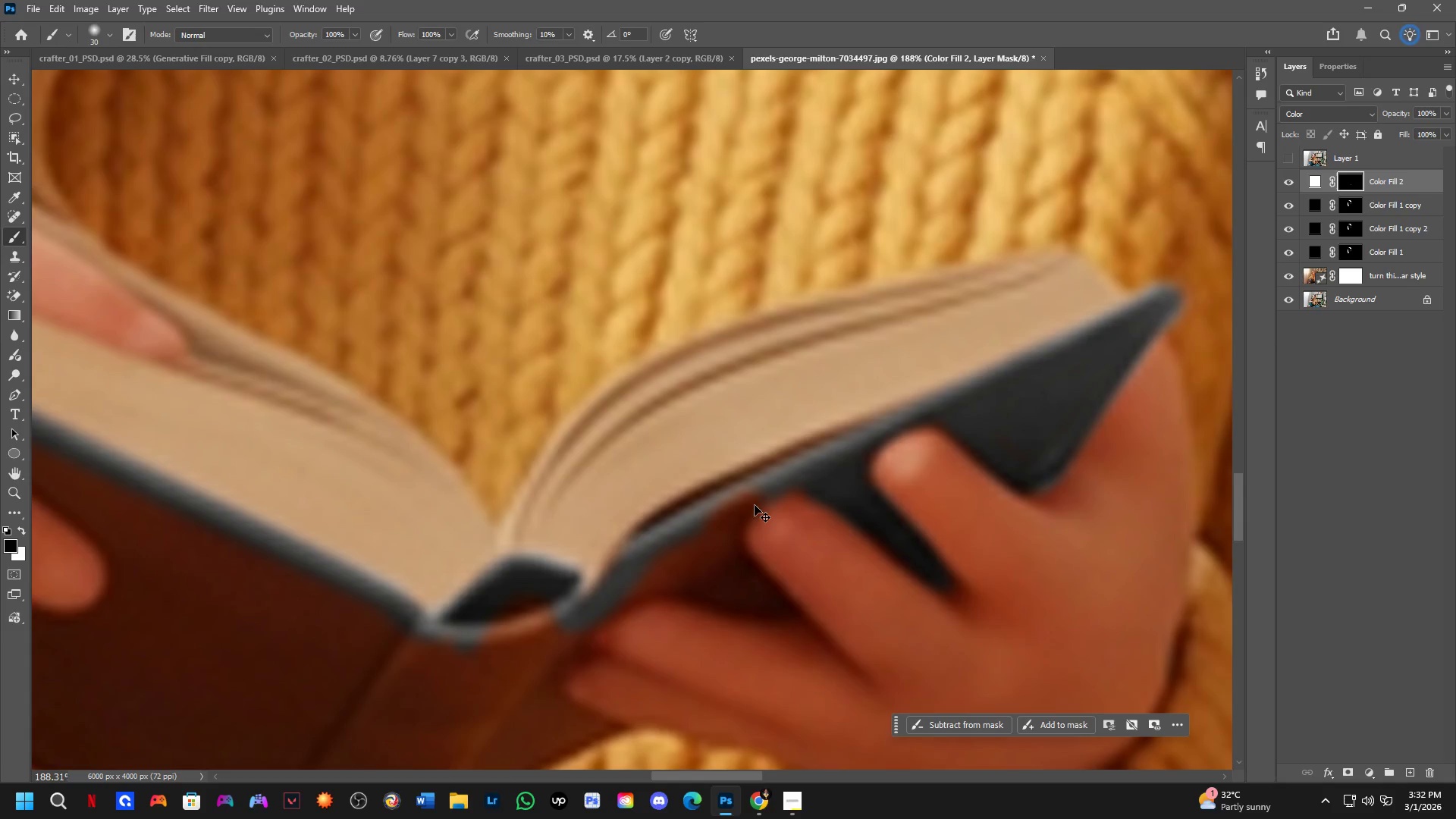 
key(Control+Z)
 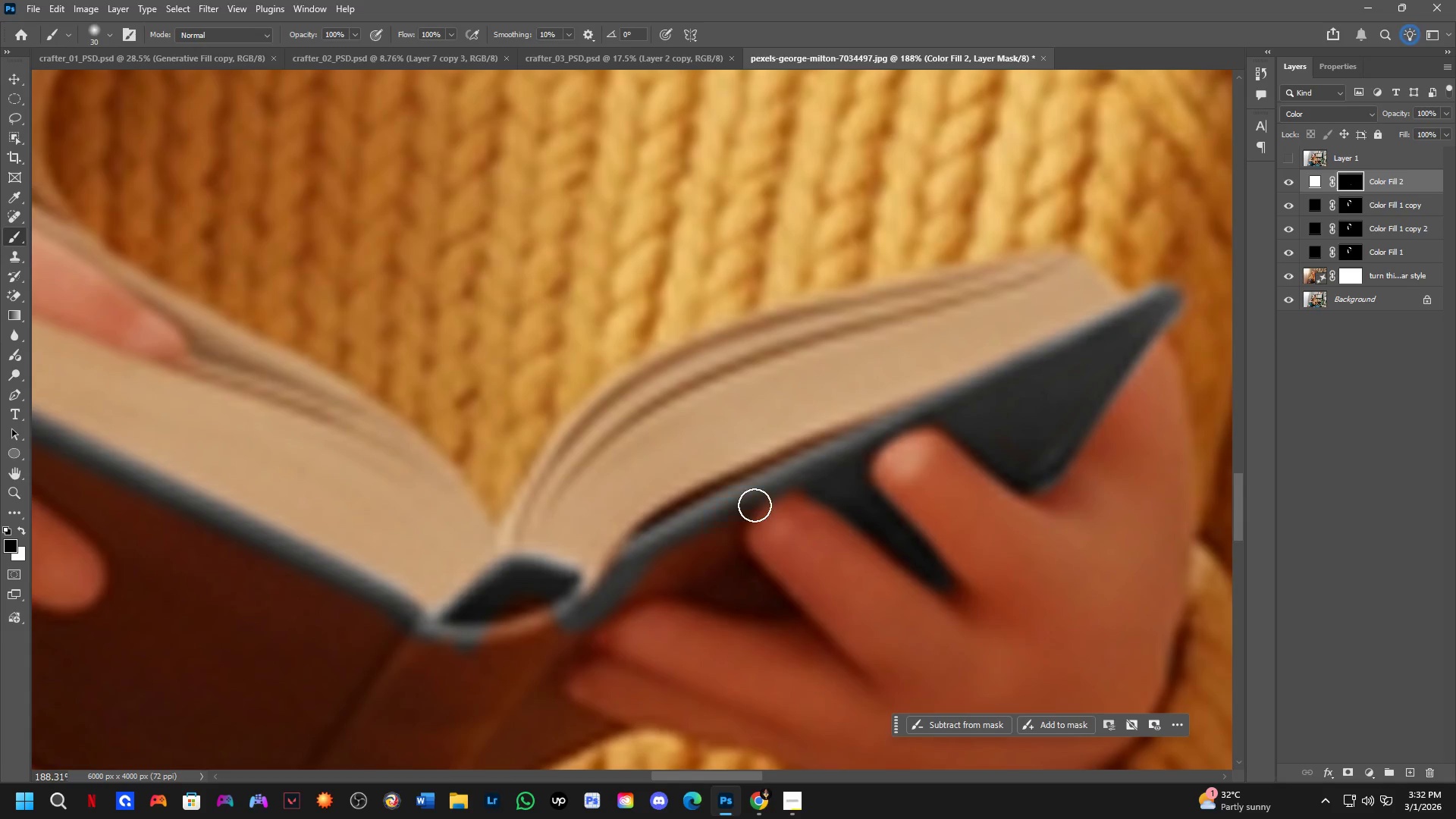 
key(X)
 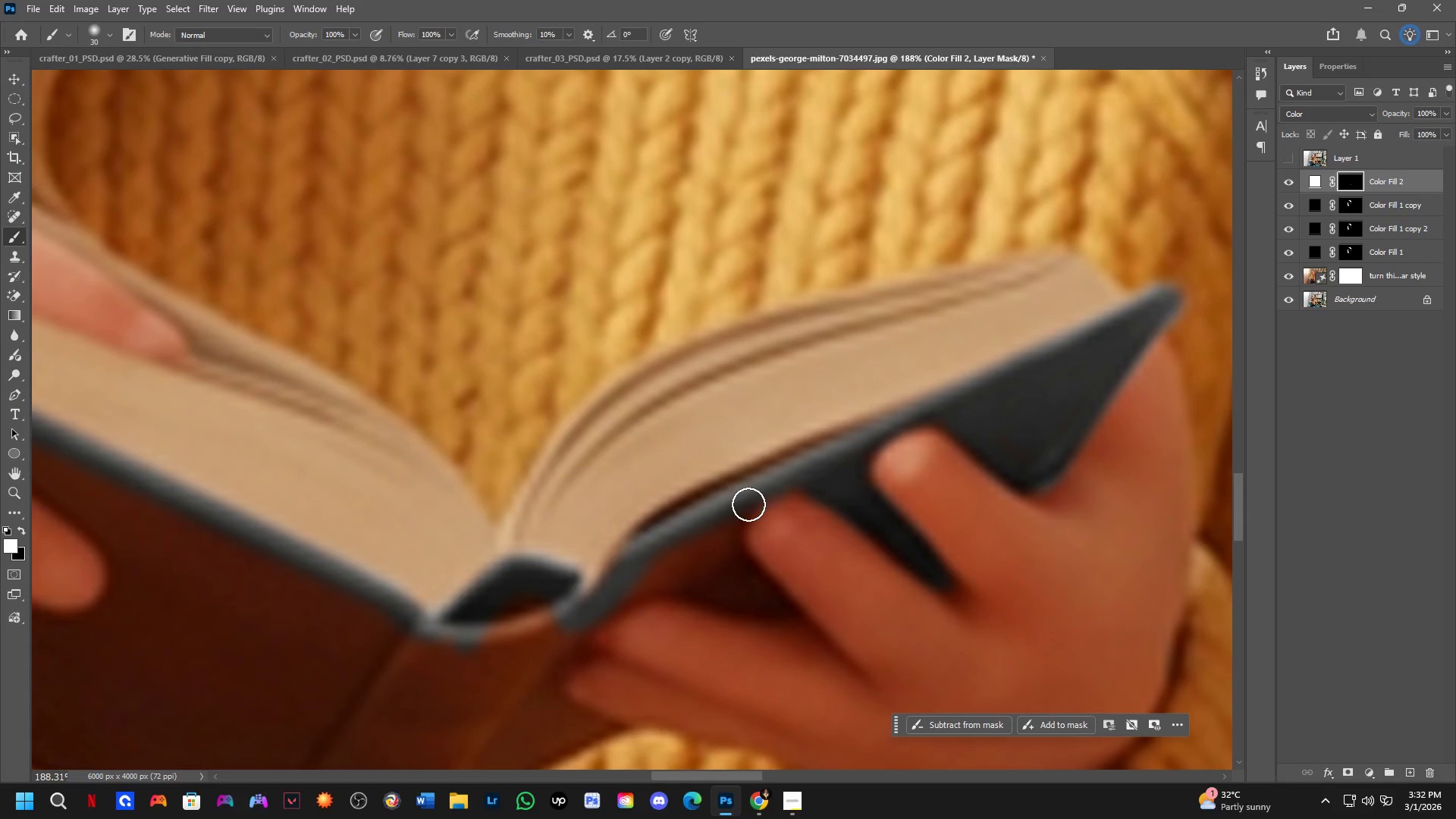 
left_click_drag(start_coordinate=[743, 505], to_coordinate=[682, 544])
 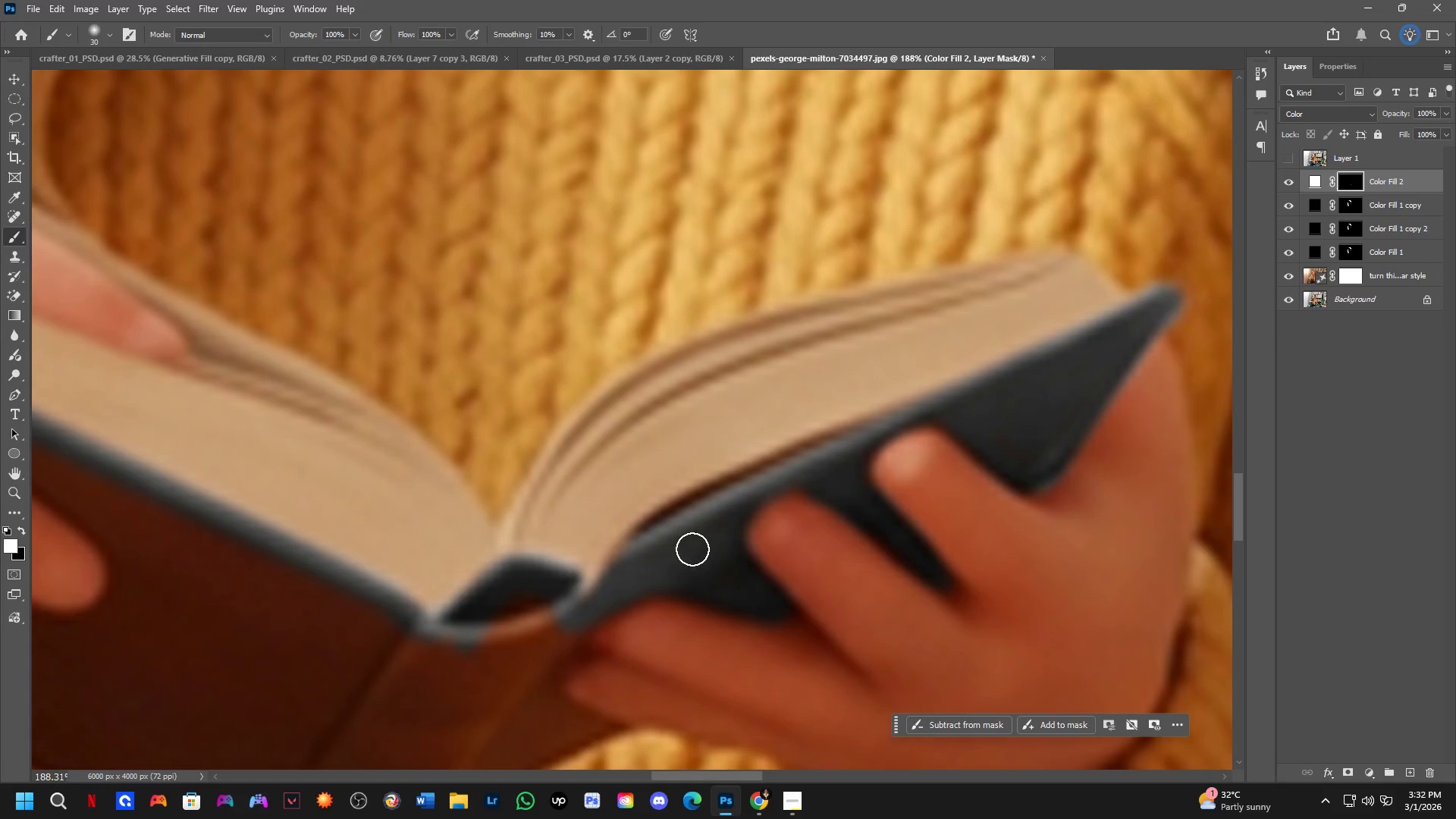 
key(Shift+ShiftLeft)
 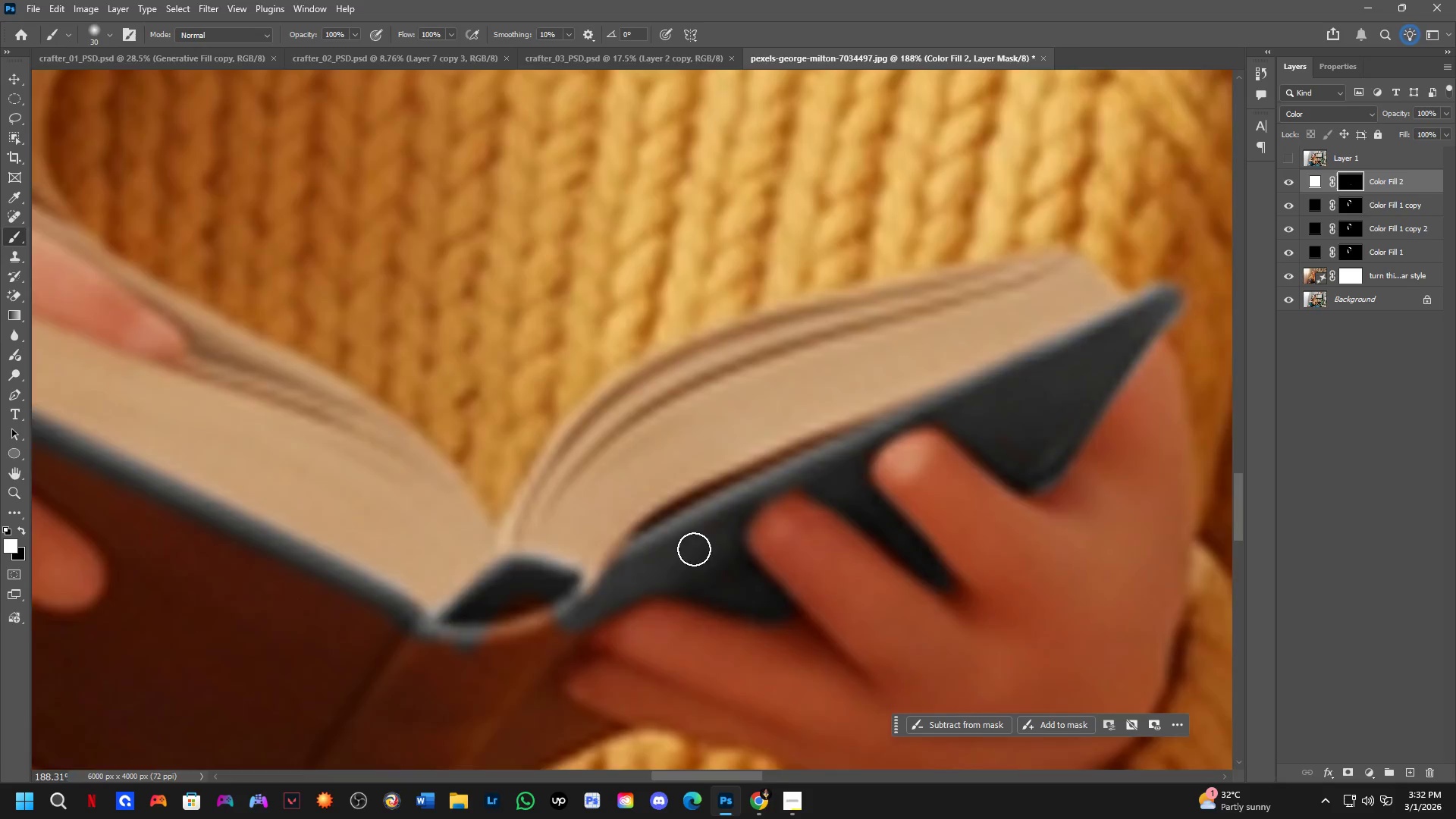 
hold_key(key=Space, duration=0.5)
 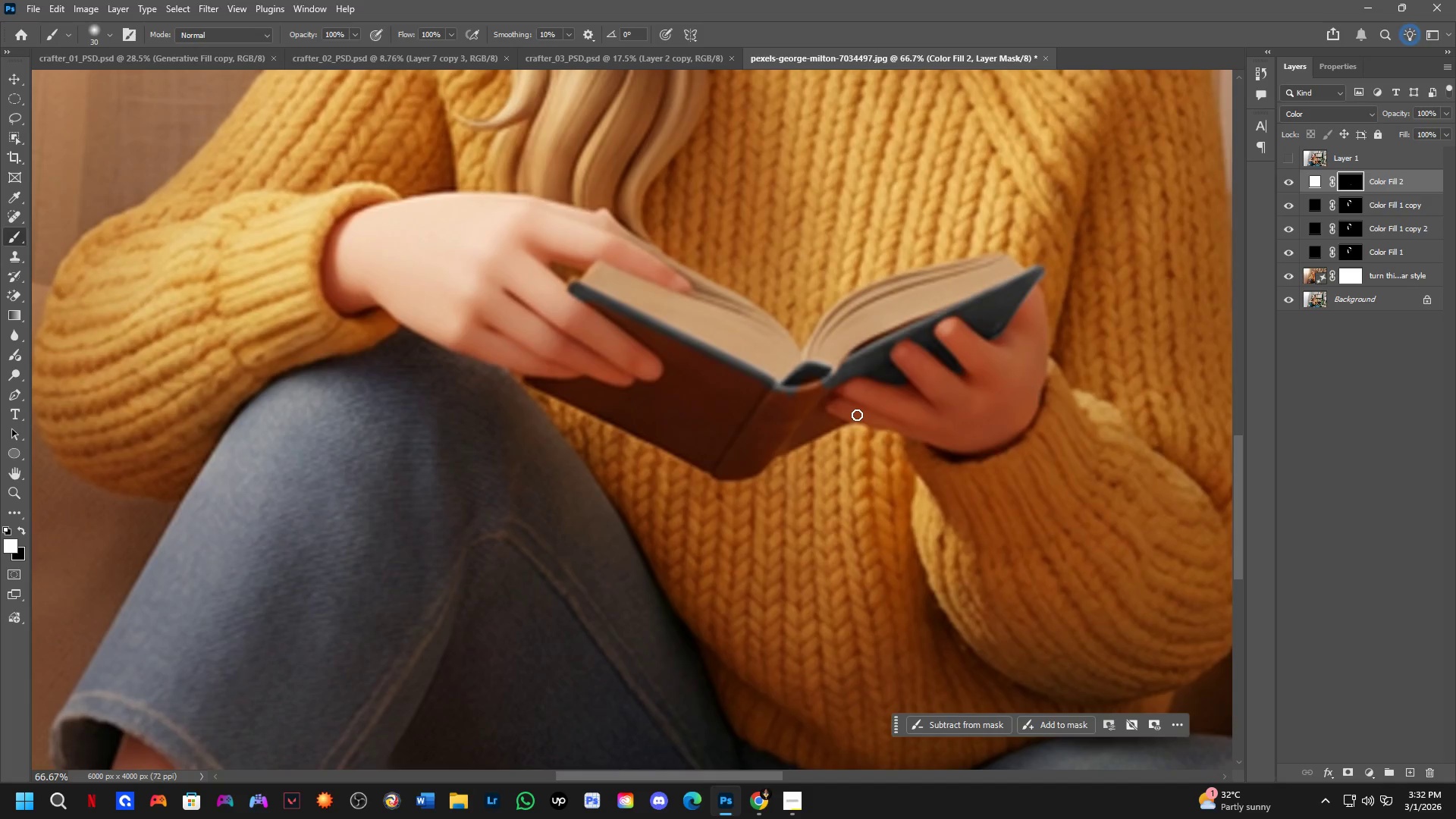 
left_click_drag(start_coordinate=[683, 595], to_coordinate=[861, 405])
 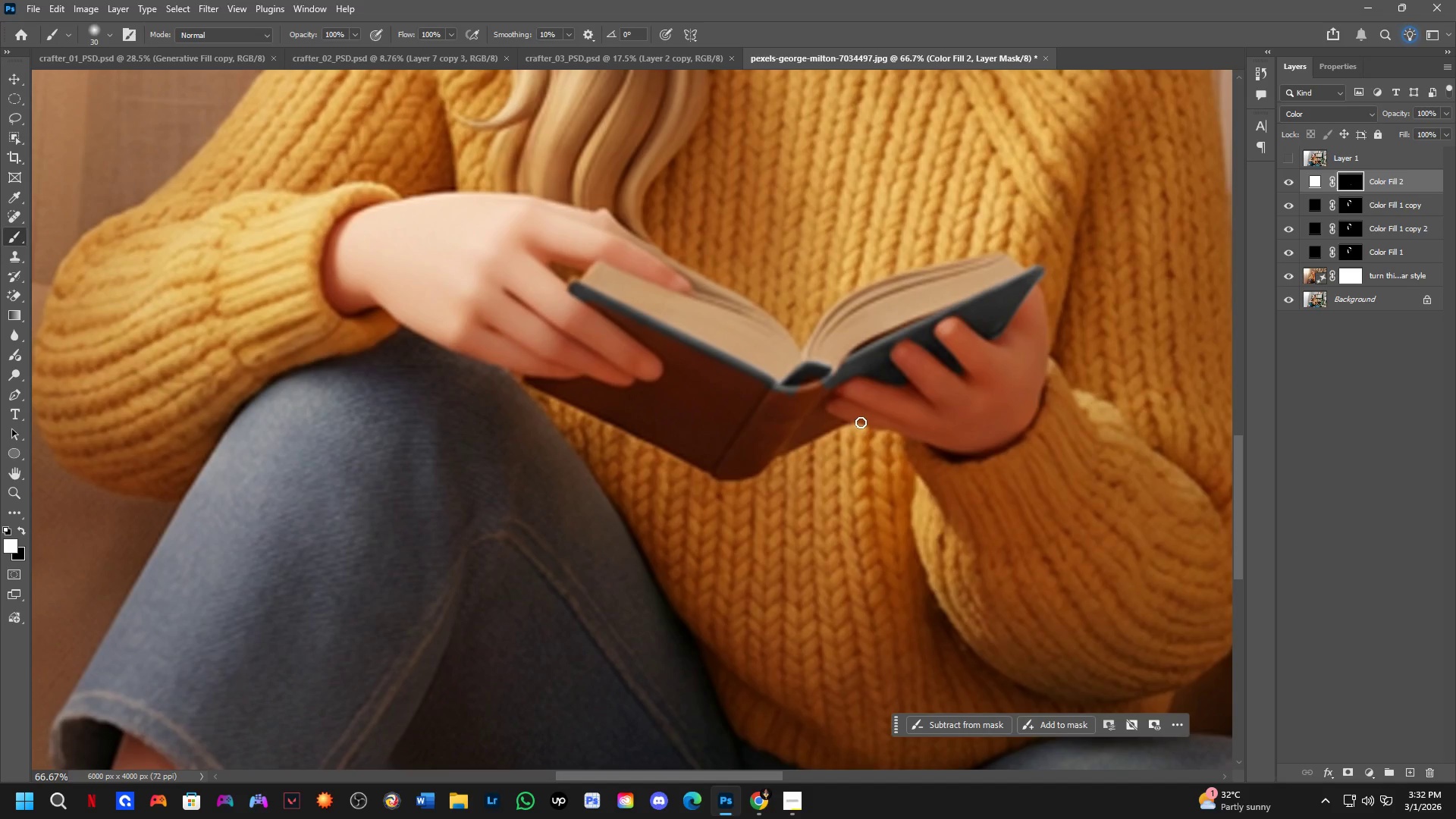 
scroll: coordinate [694, 550], scroll_direction: down, amount: 2.0
 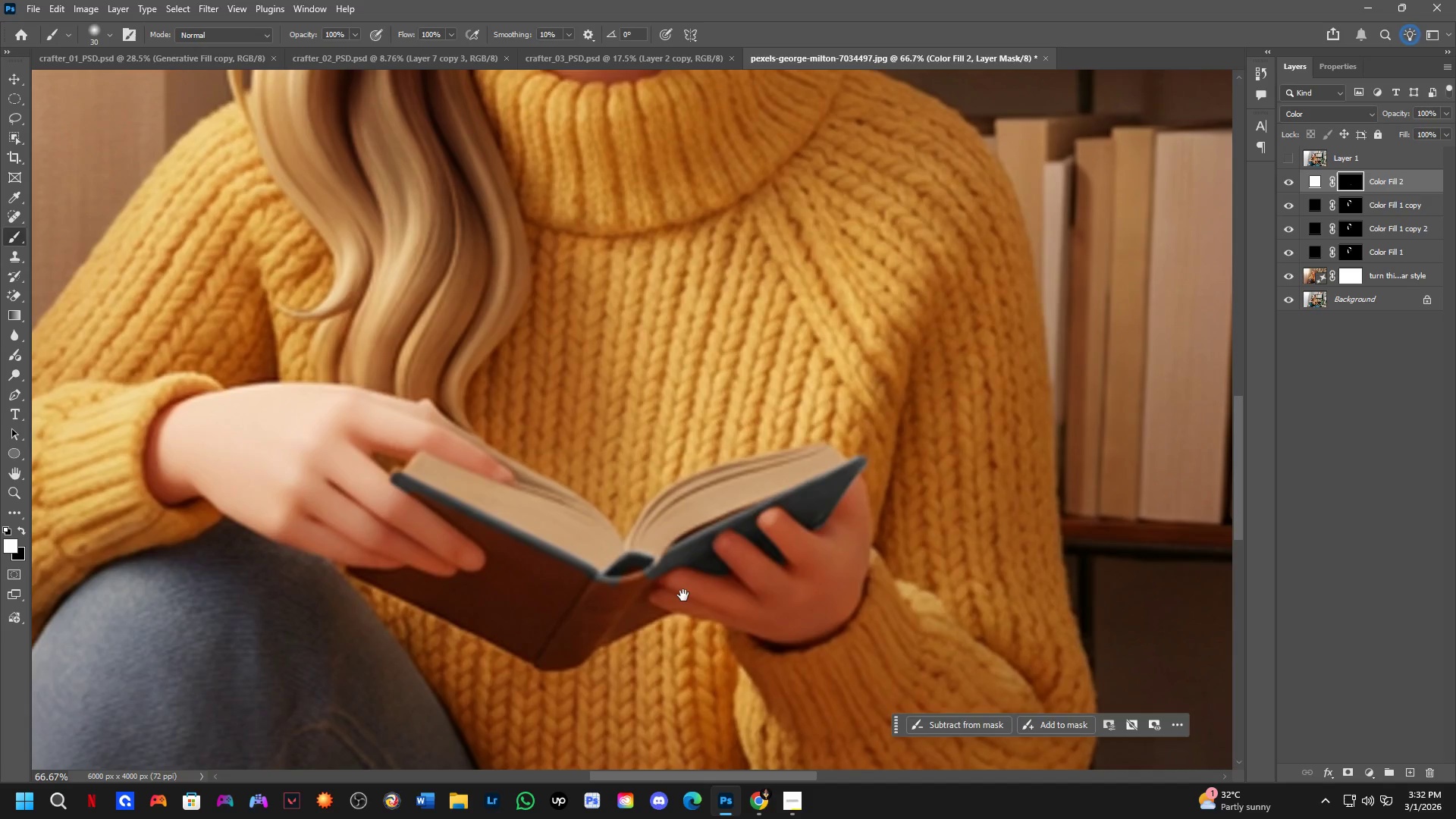 
wait(5.61)
 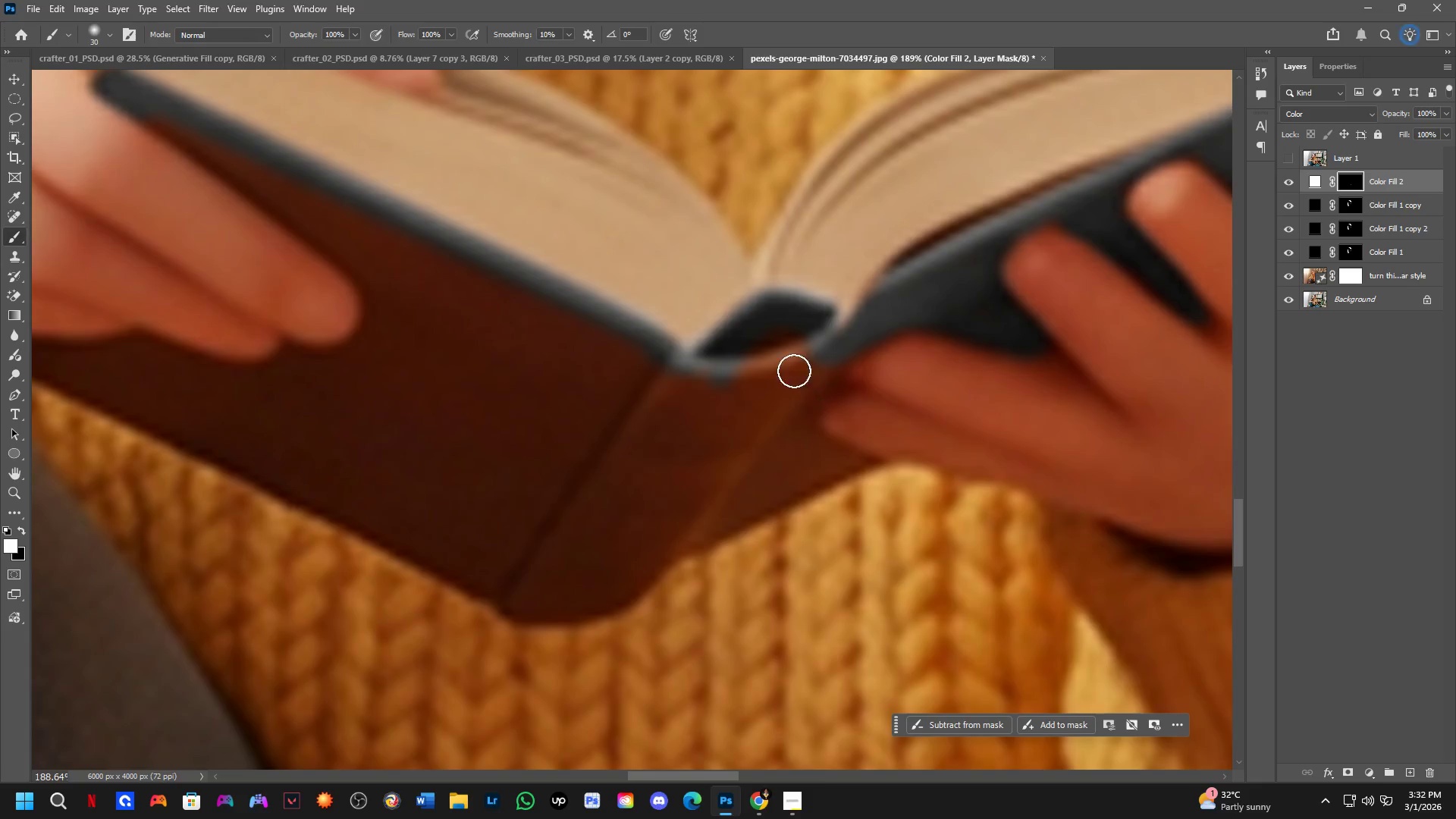 
key(Alt+AltLeft)
 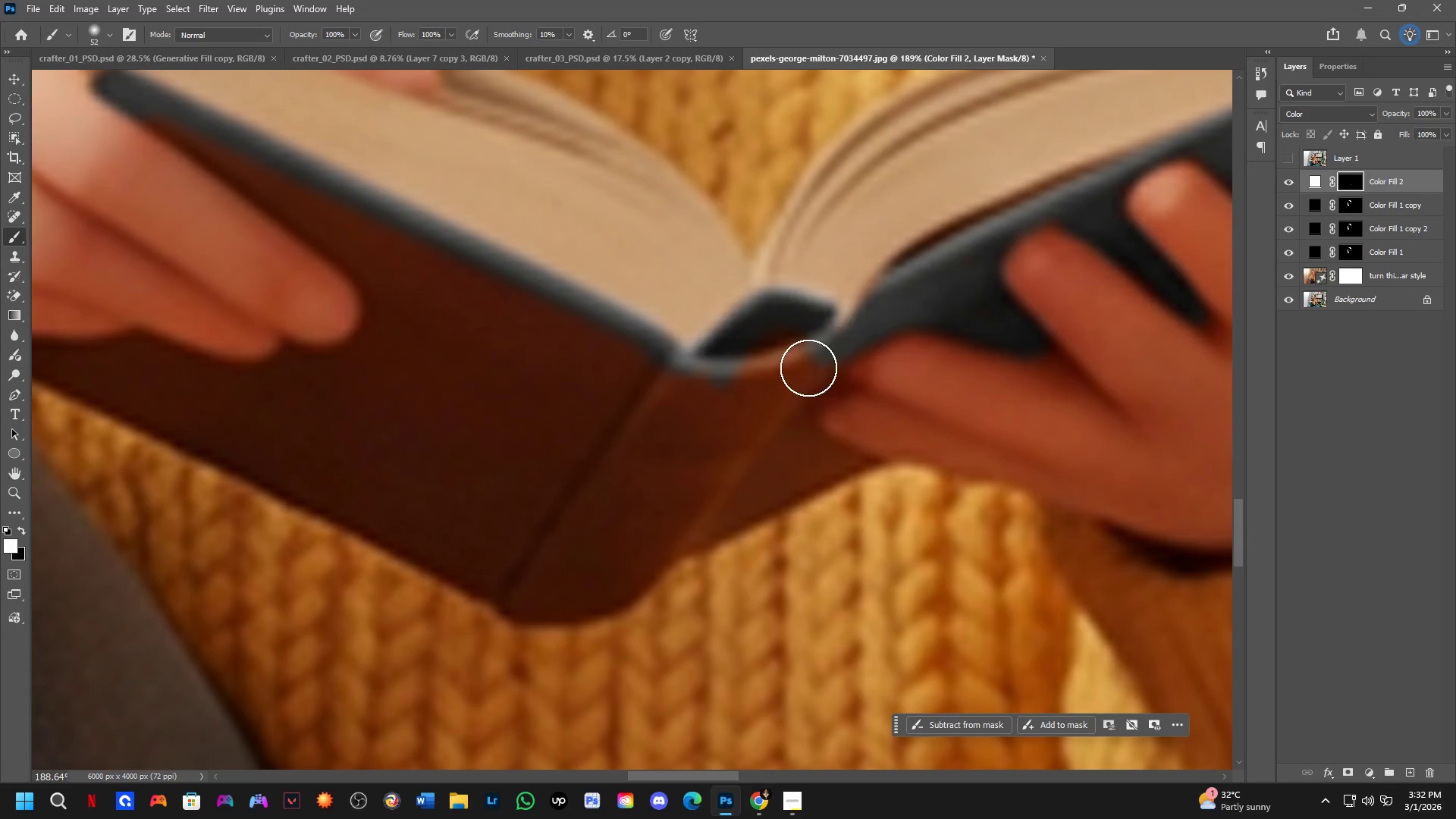 
scroll: coordinate [825, 388], scroll_direction: up, amount: 11.0
 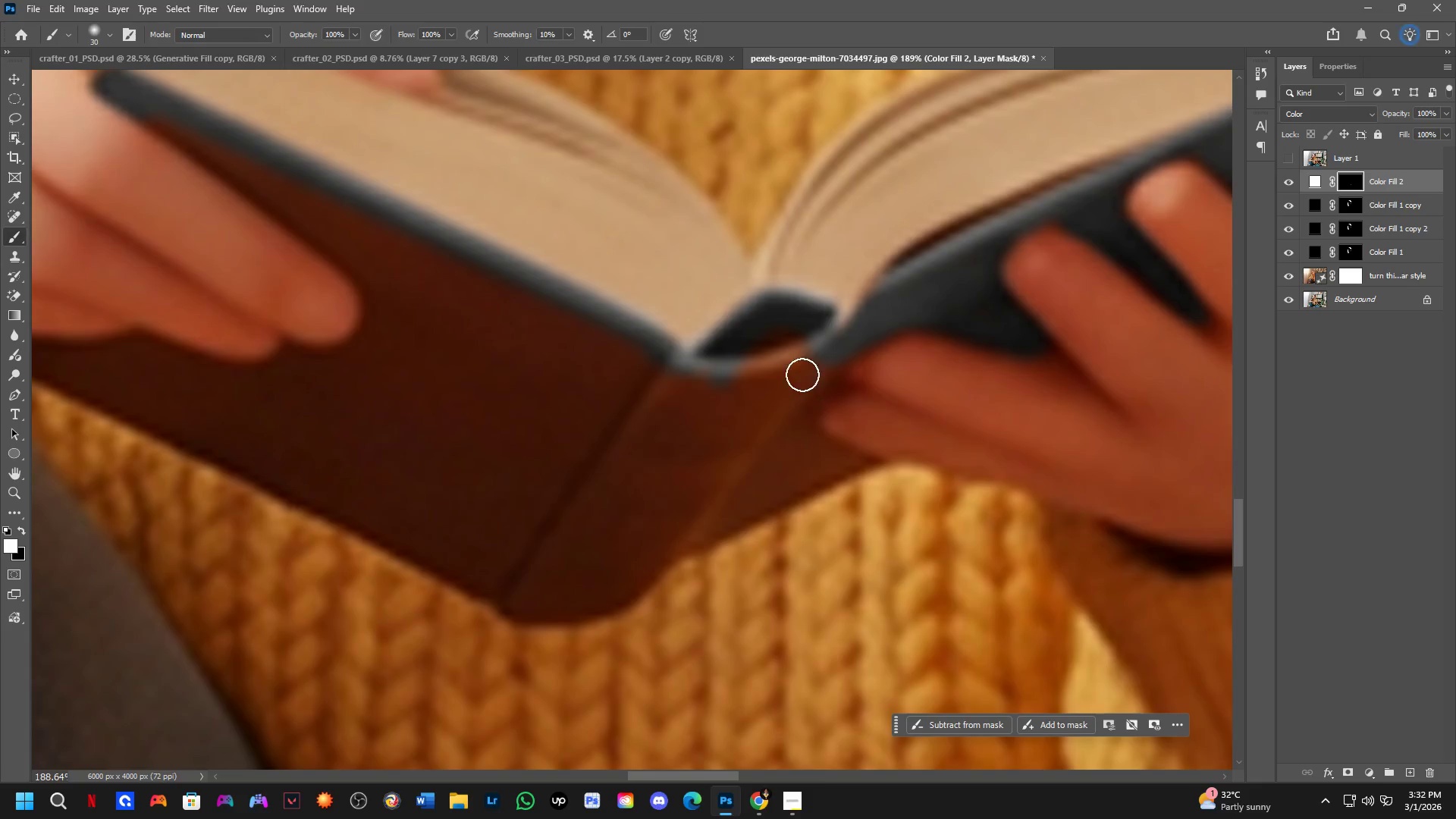 
left_click_drag(start_coordinate=[793, 351], to_coordinate=[821, 463])
 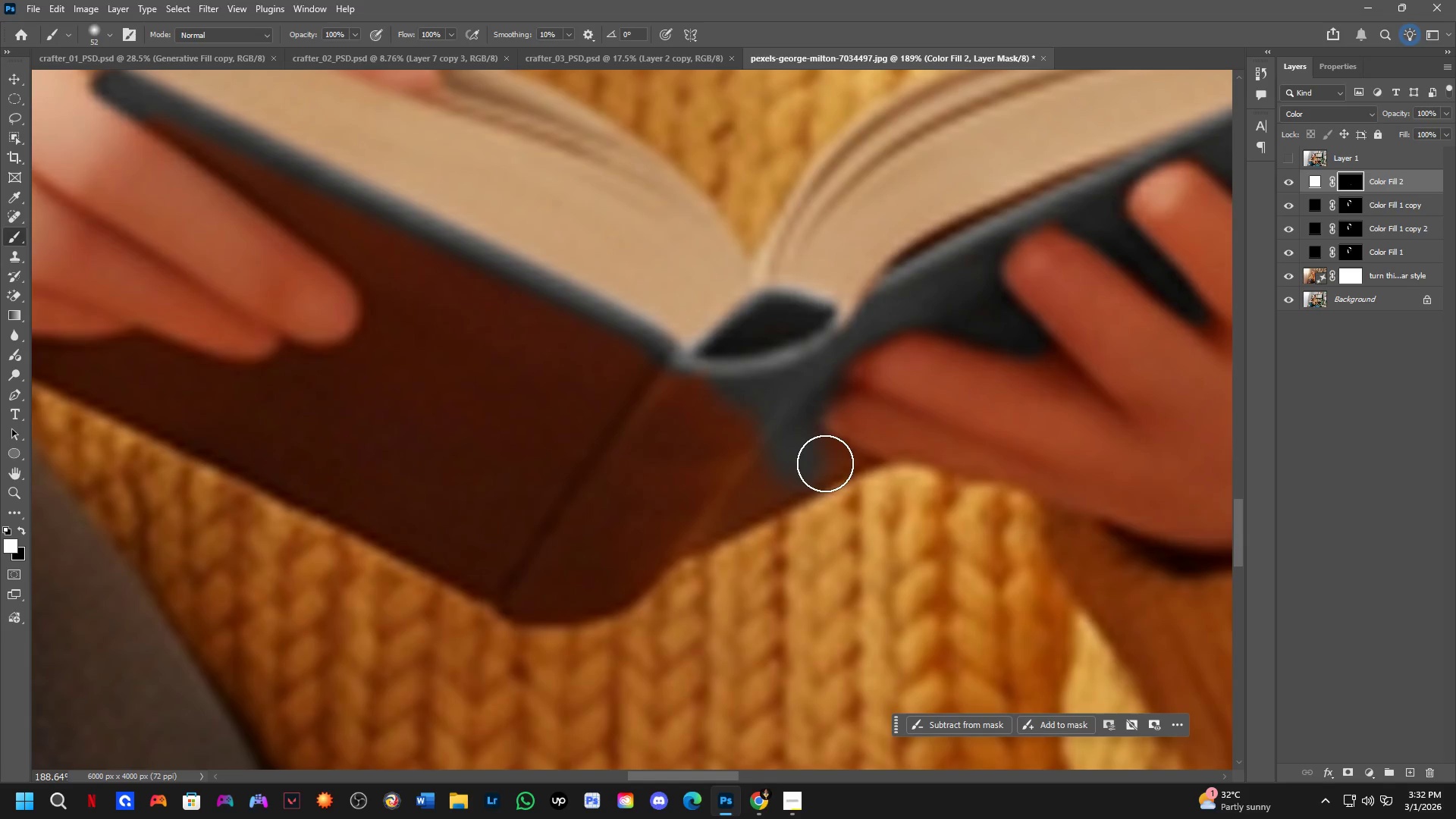 
hold_key(key=AltLeft, duration=0.36)
 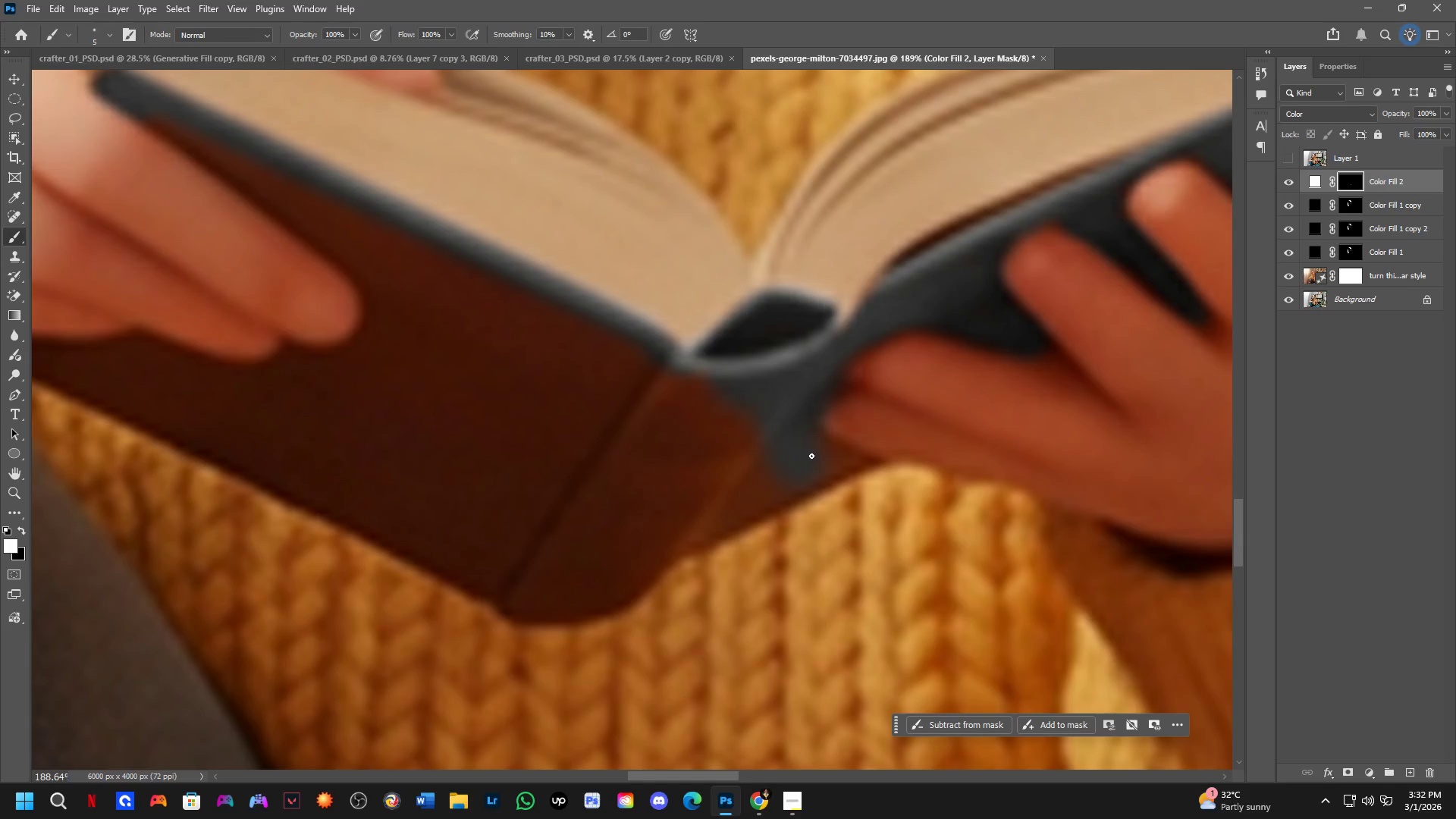 
key(Alt+AltLeft)
 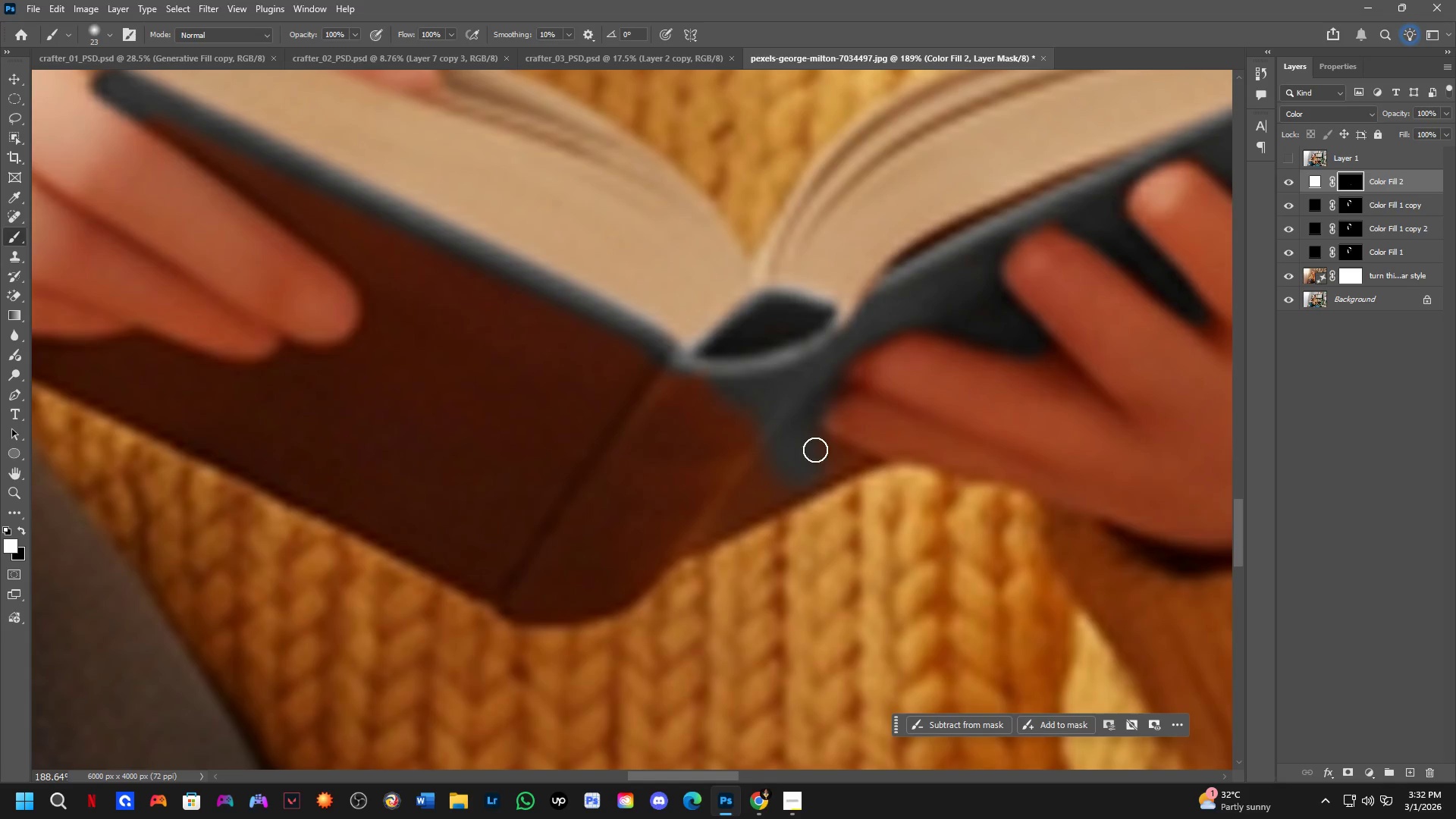 
left_click_drag(start_coordinate=[811, 447], to_coordinate=[795, 487])
 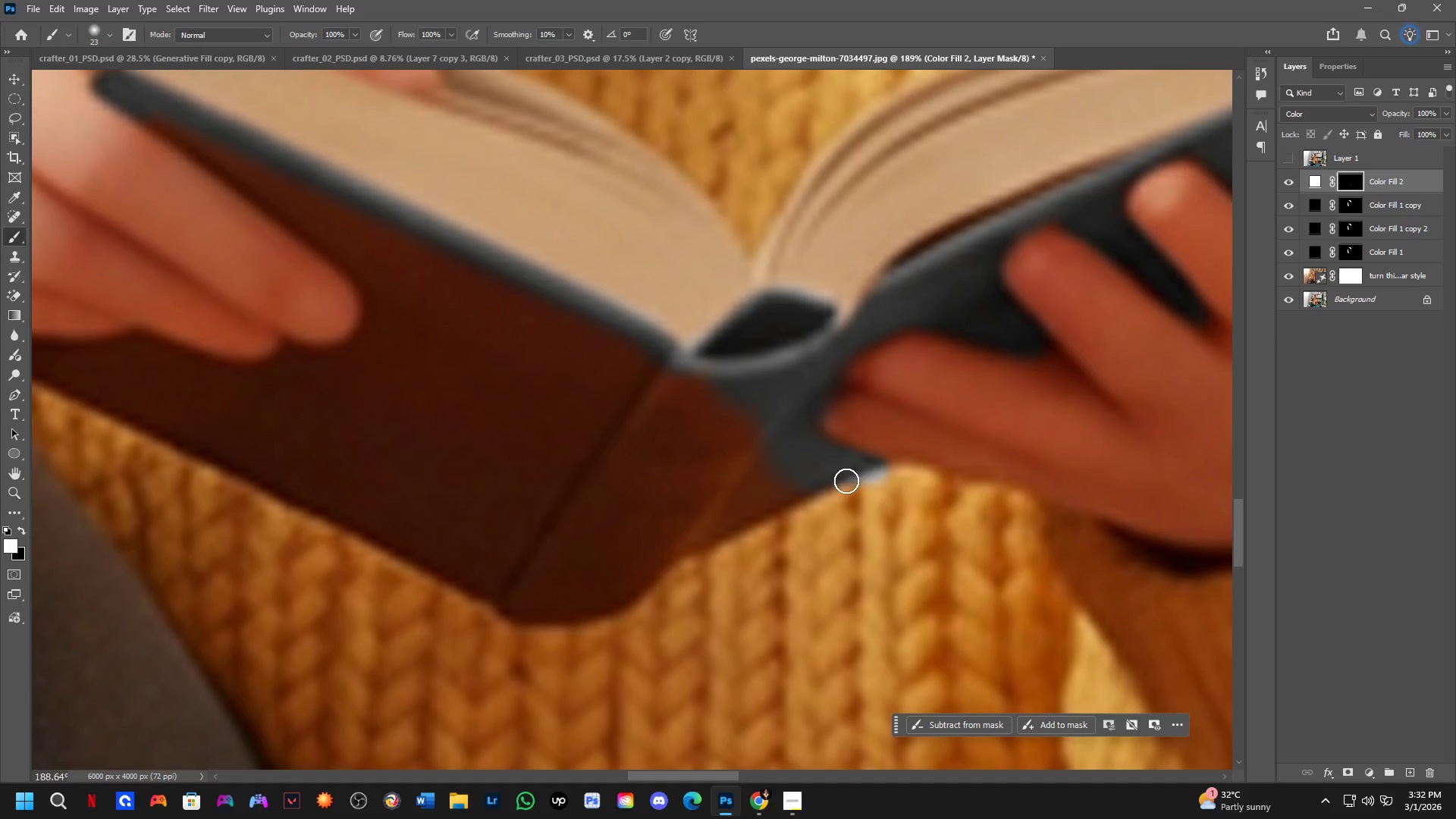 
type(xx)
 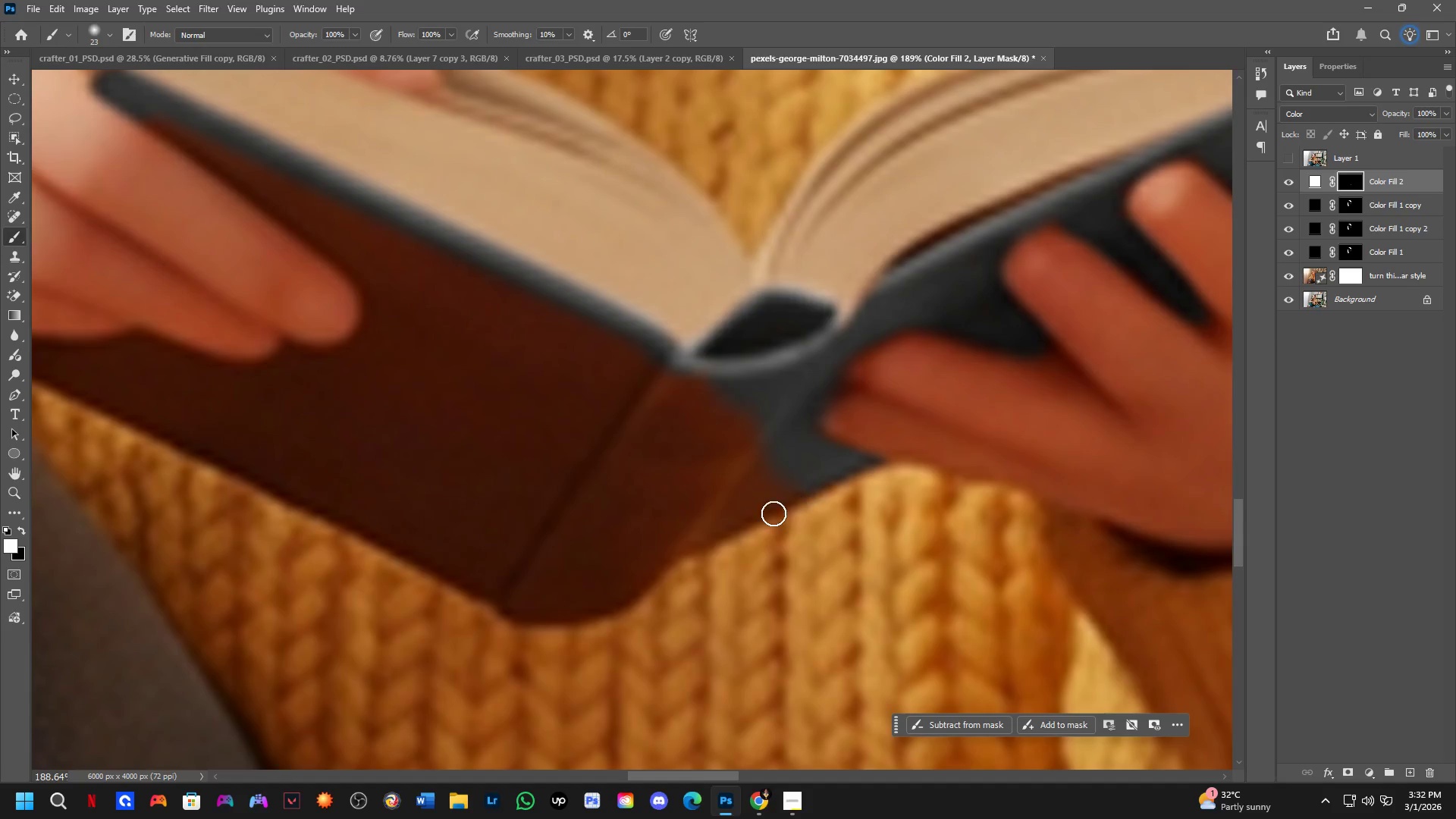 
left_click_drag(start_coordinate=[893, 472], to_coordinate=[822, 499])
 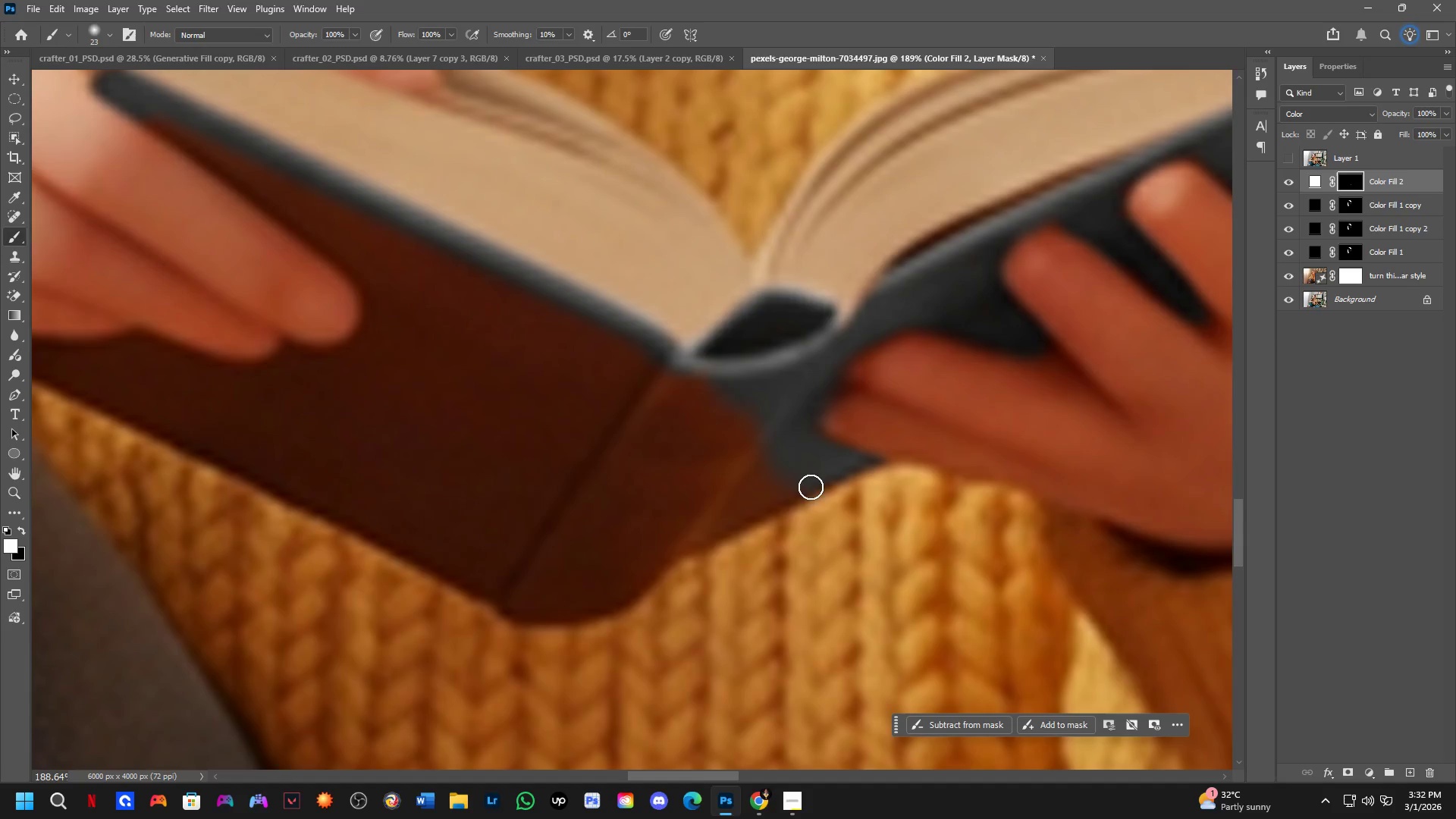 
hold_key(key=ShiftLeft, duration=0.53)
left_click([667, 552])
 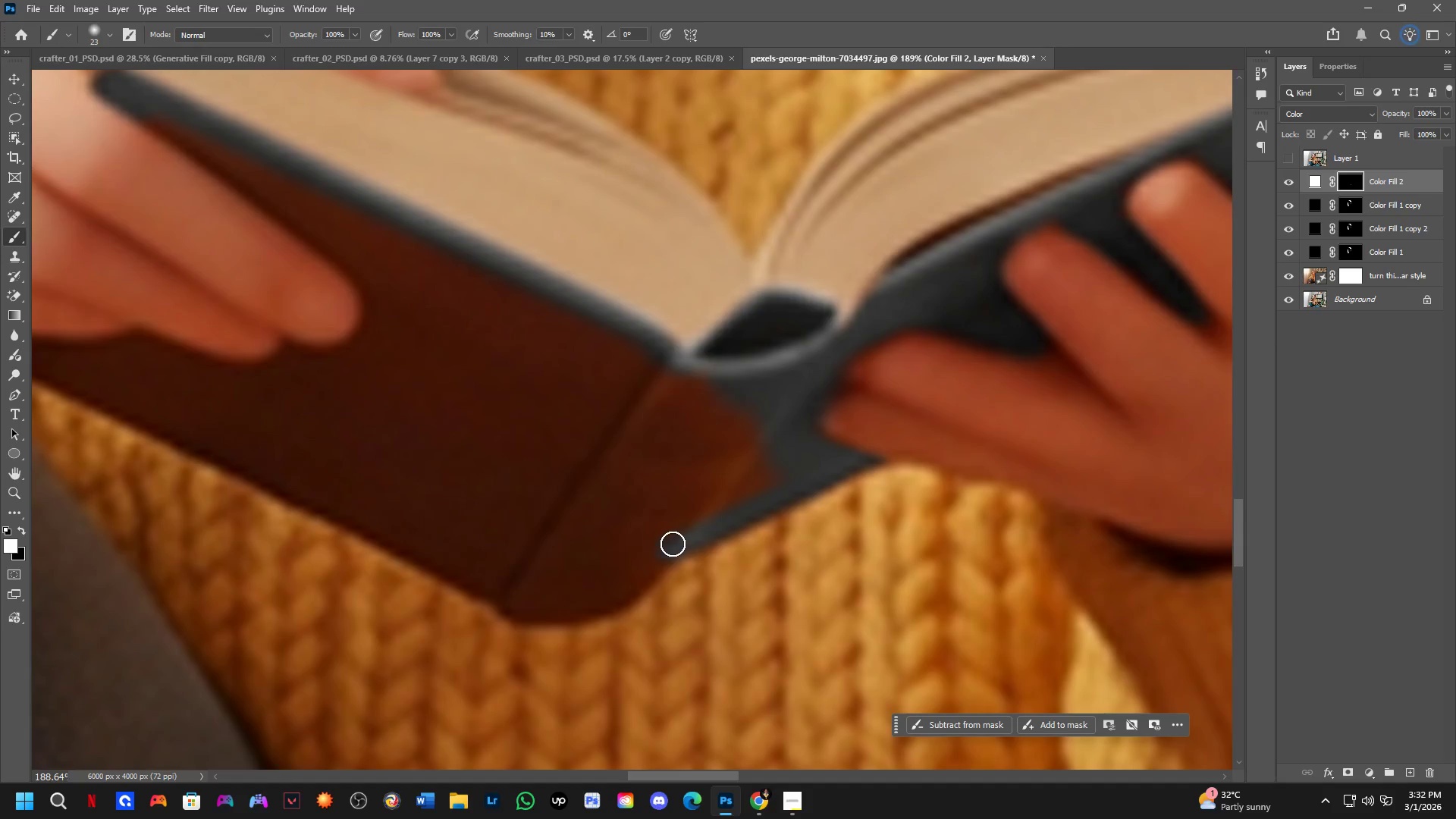 
key(Alt+AltLeft)
 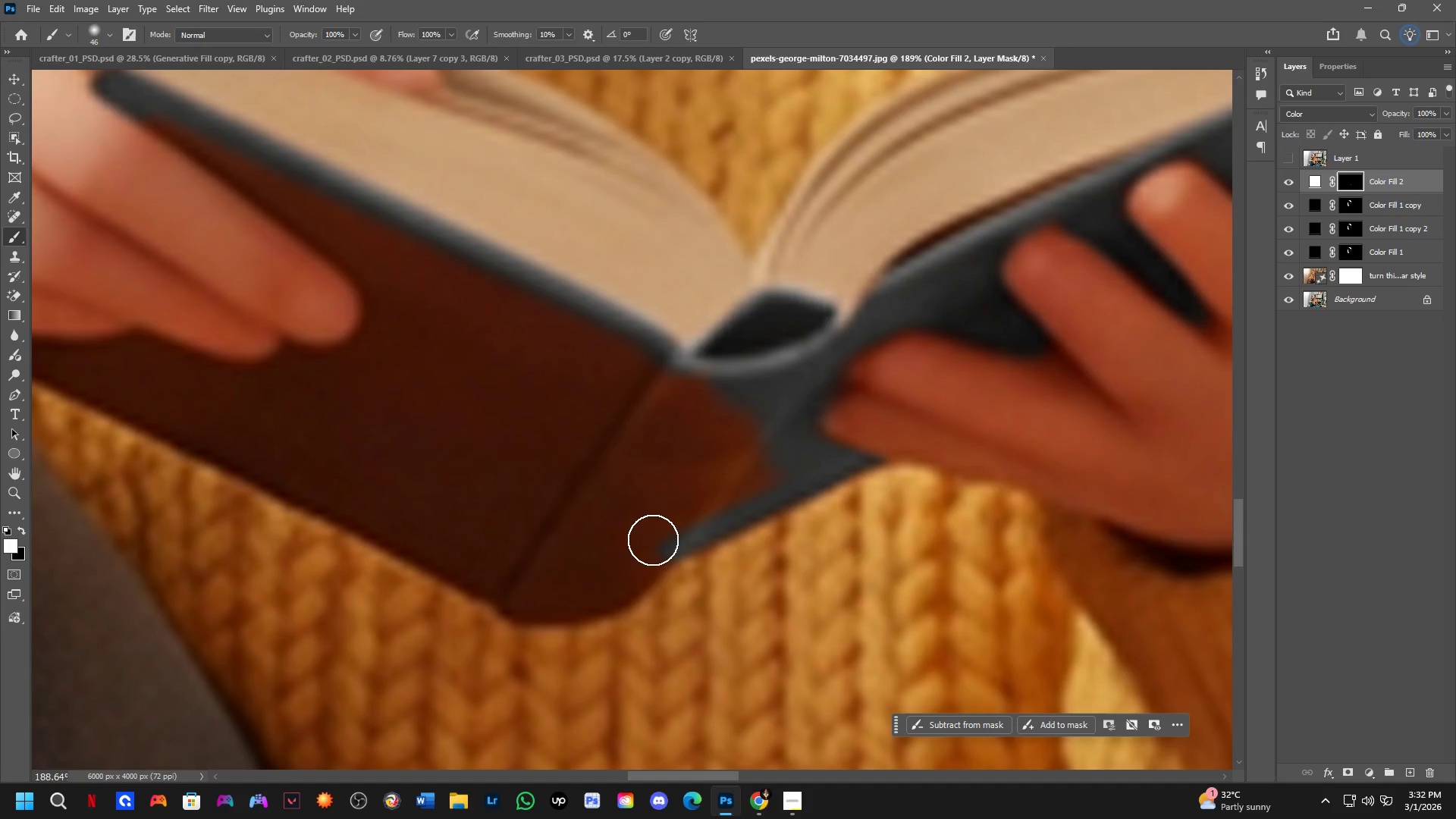 
left_click_drag(start_coordinate=[653, 540], to_coordinate=[692, 520])
 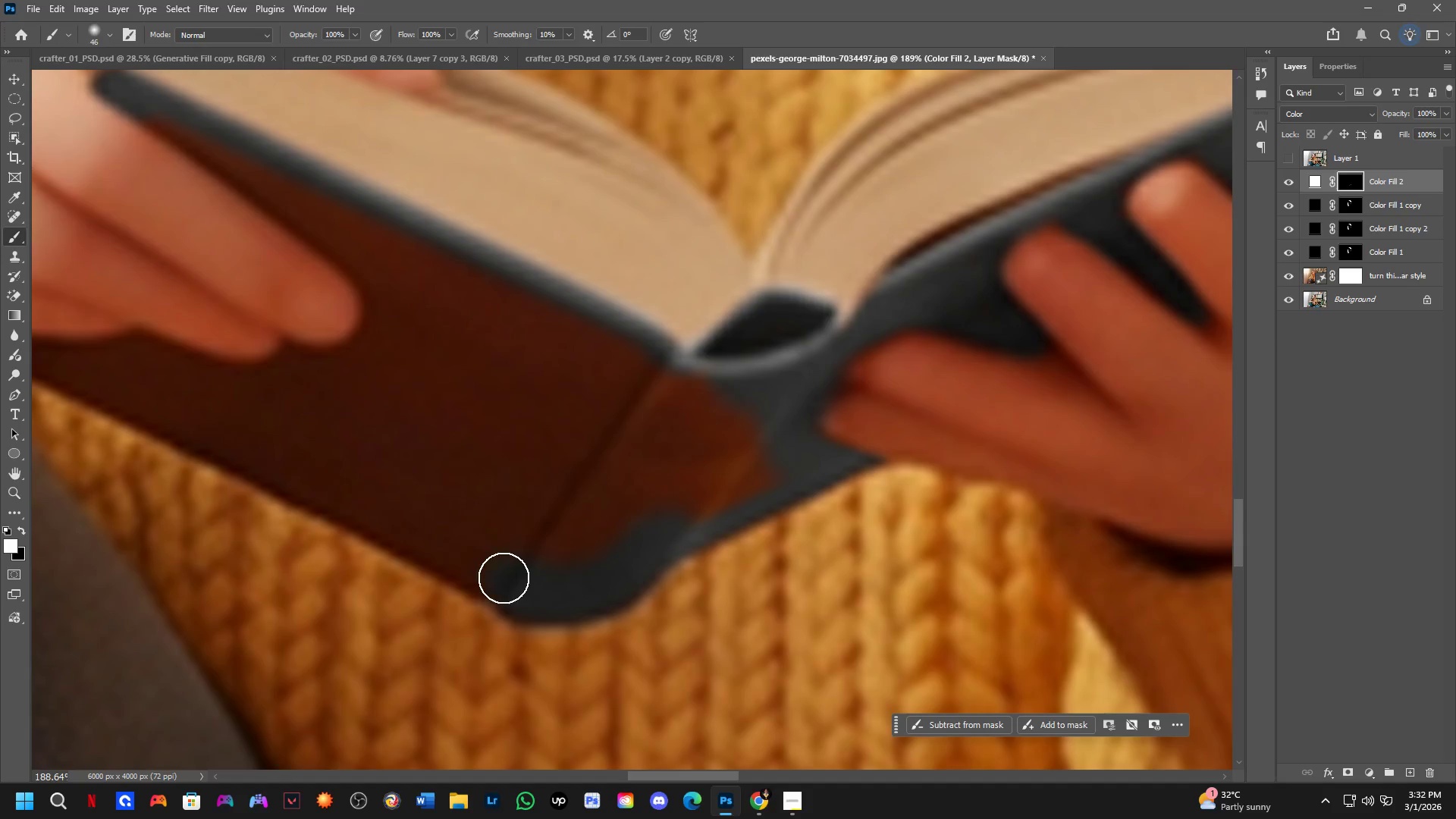 
key(Shift+ShiftLeft)
 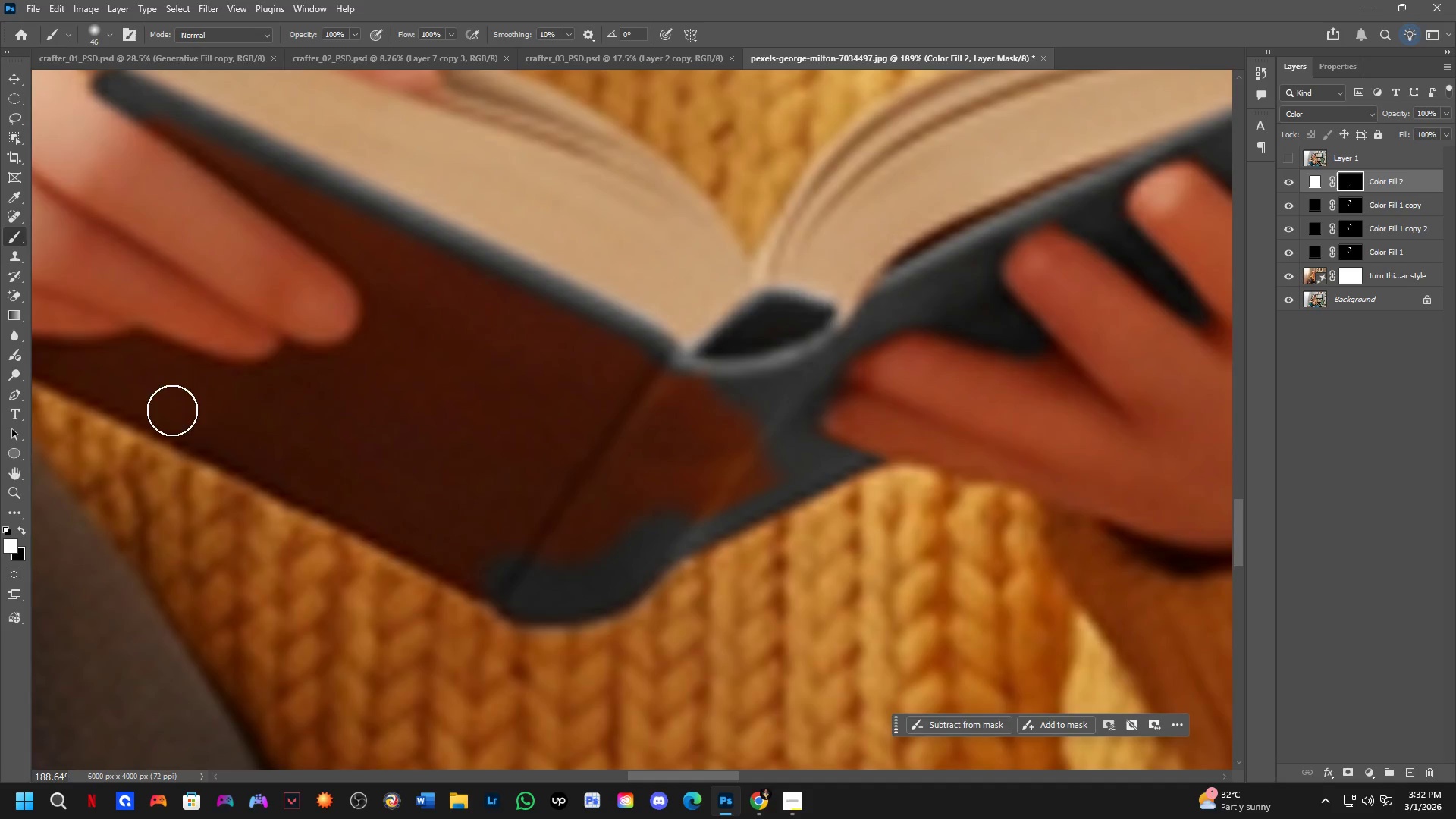 
hold_key(key=Space, duration=0.58)
 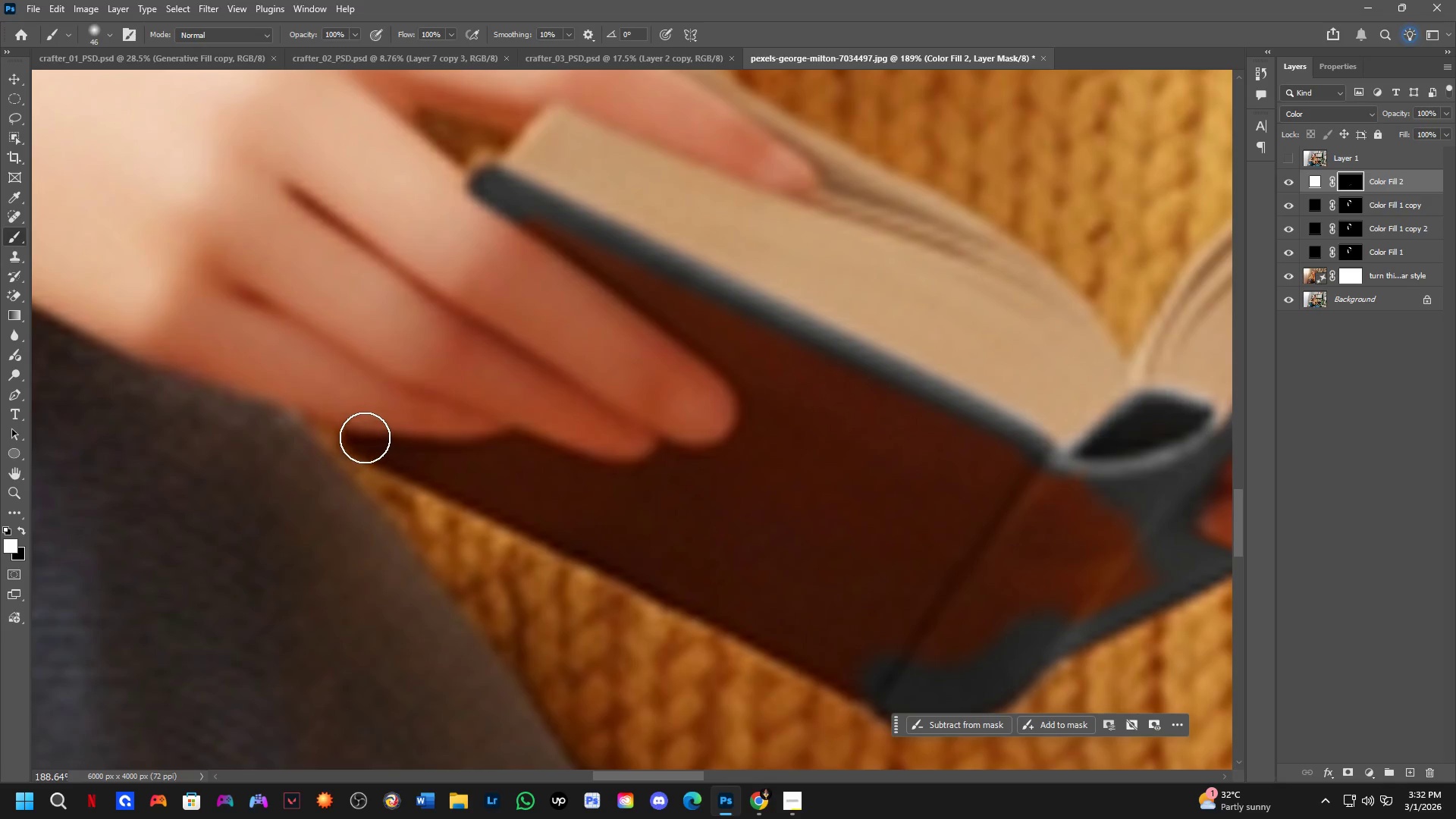 
left_click_drag(start_coordinate=[168, 407], to_coordinate=[544, 508])
 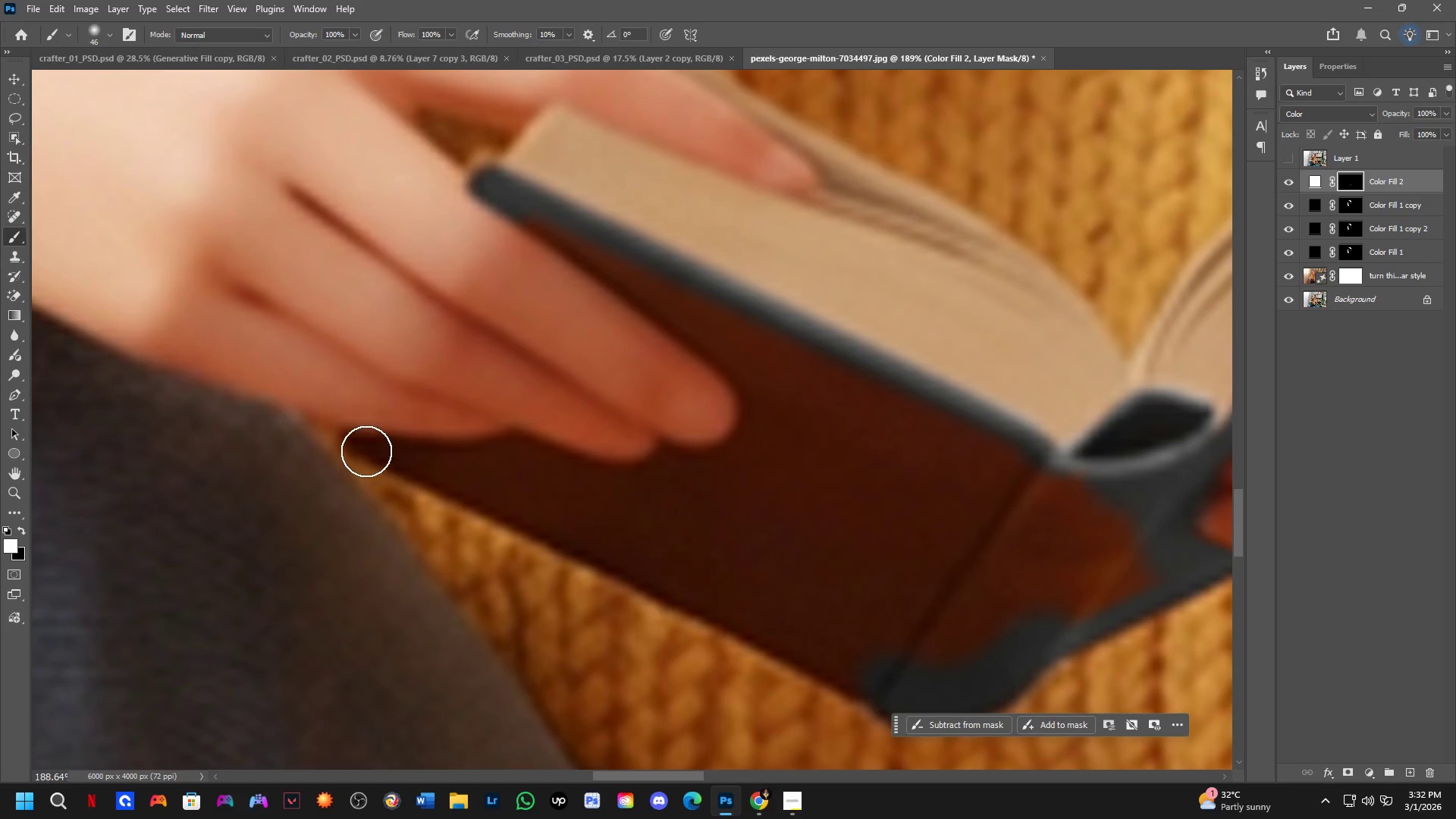 
hold_key(key=ShiftLeft, duration=0.67)
left_click([370, 435])
 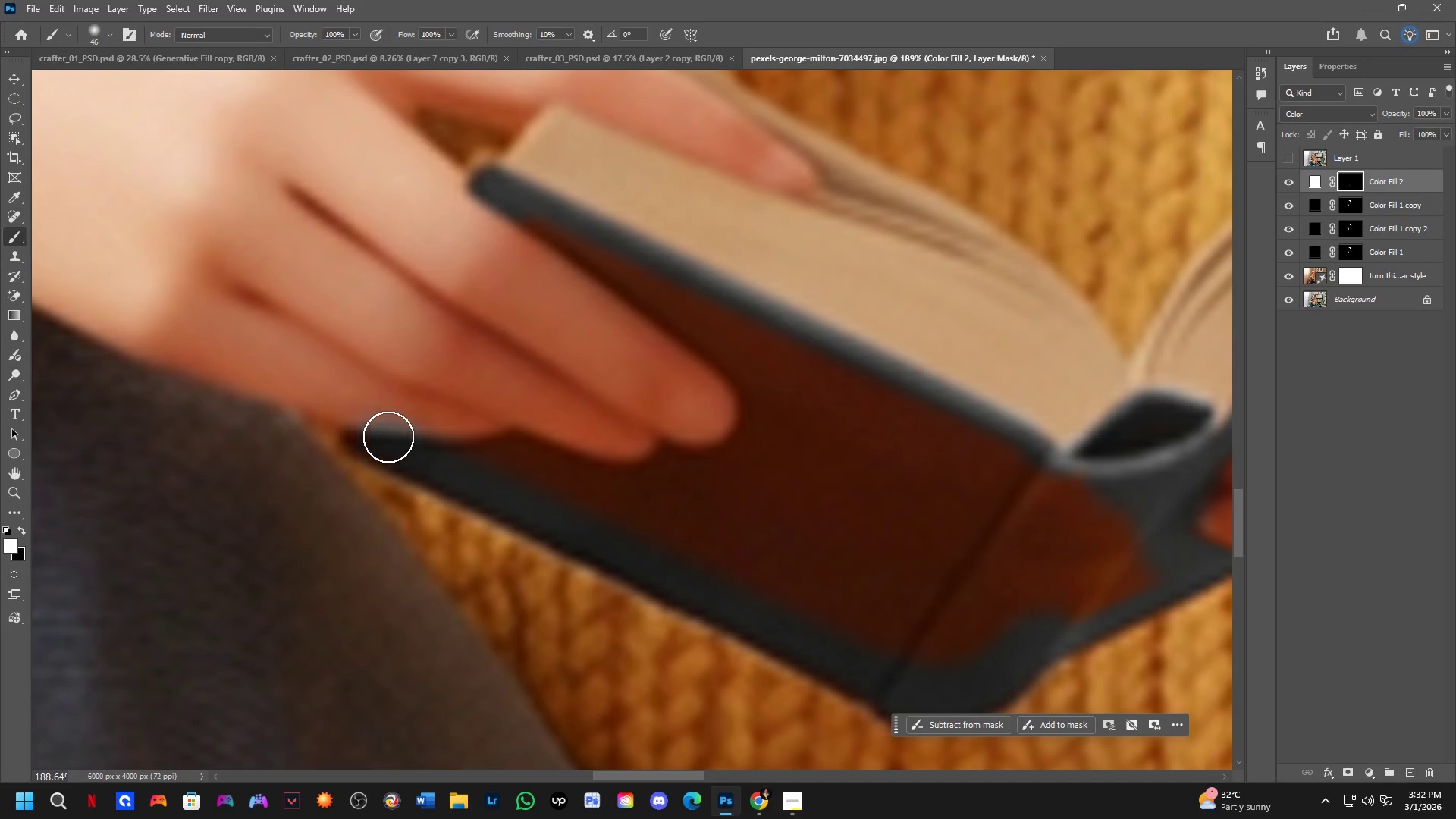 
type(xx)
 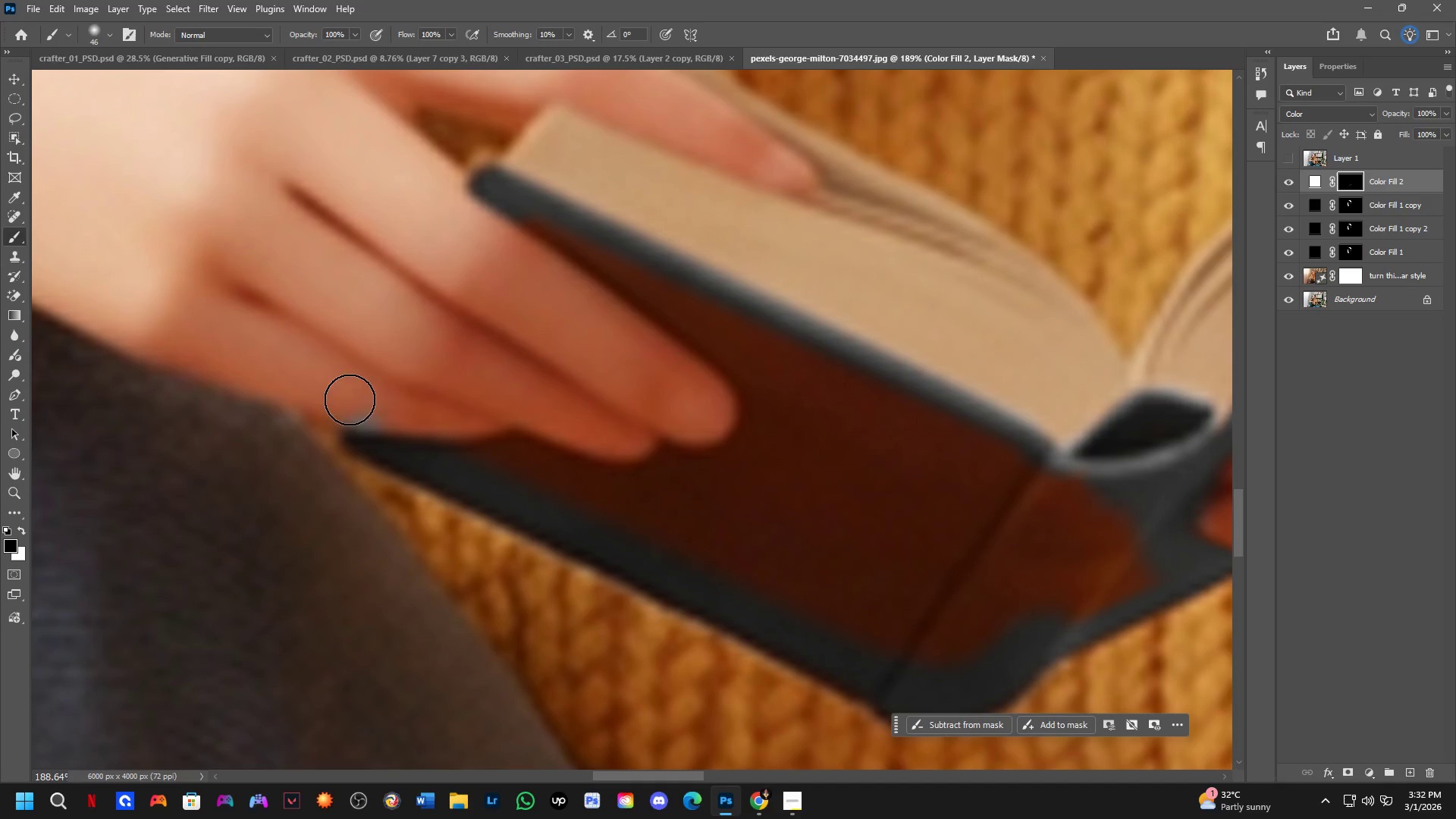 
left_click_drag(start_coordinate=[357, 397], to_coordinate=[351, 402])
 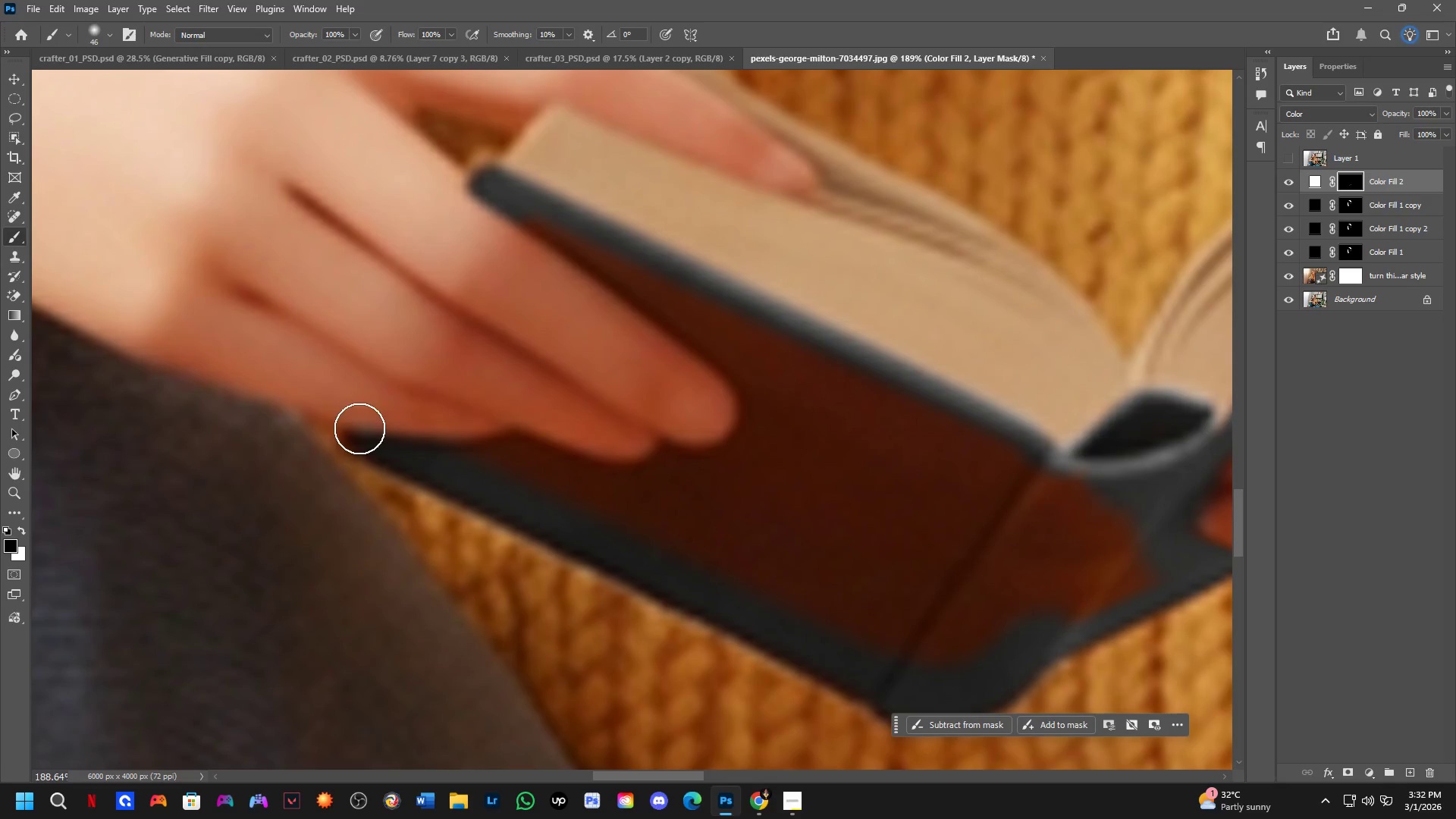 
left_click([359, 428])
 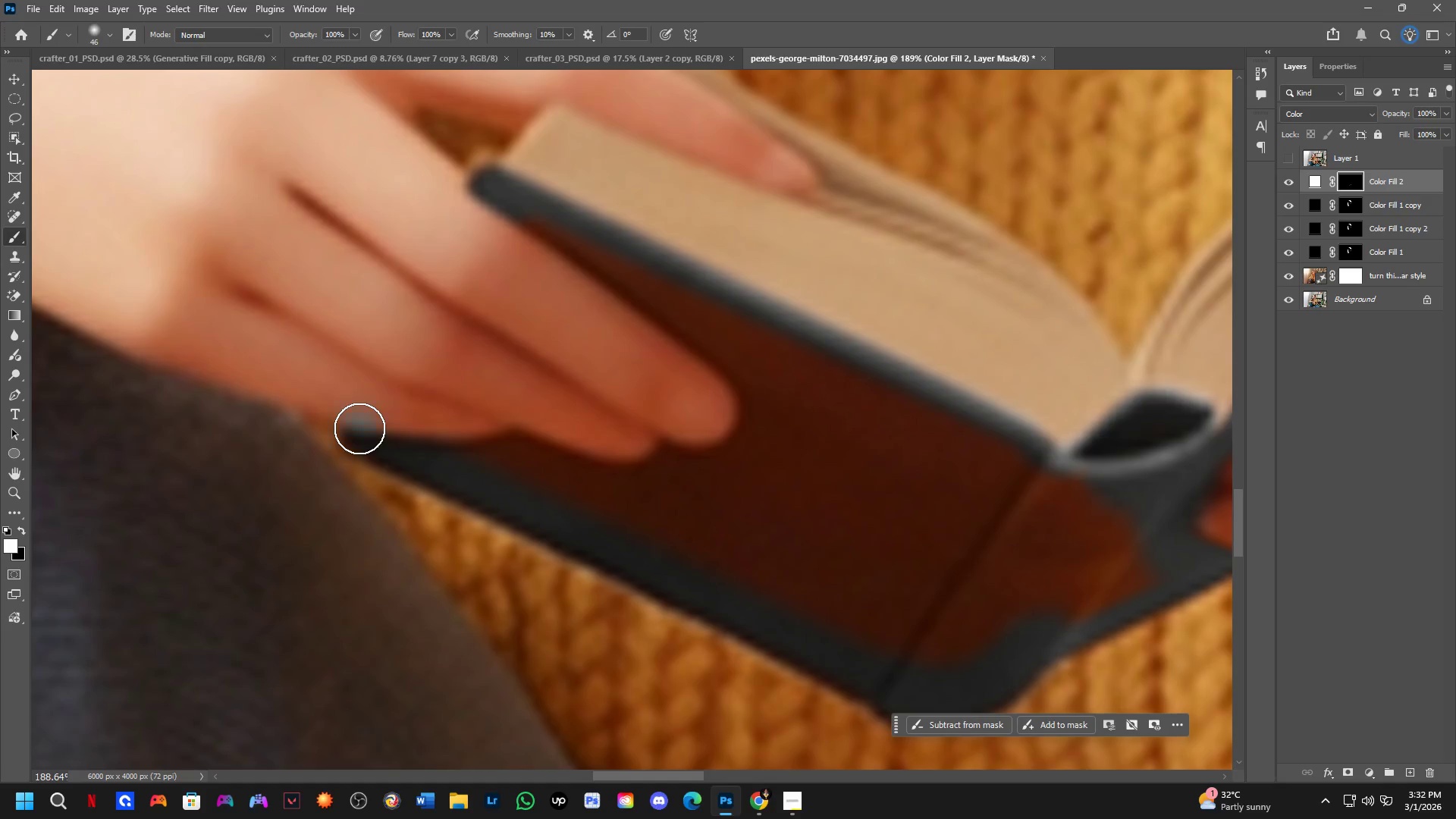 
key(X)
 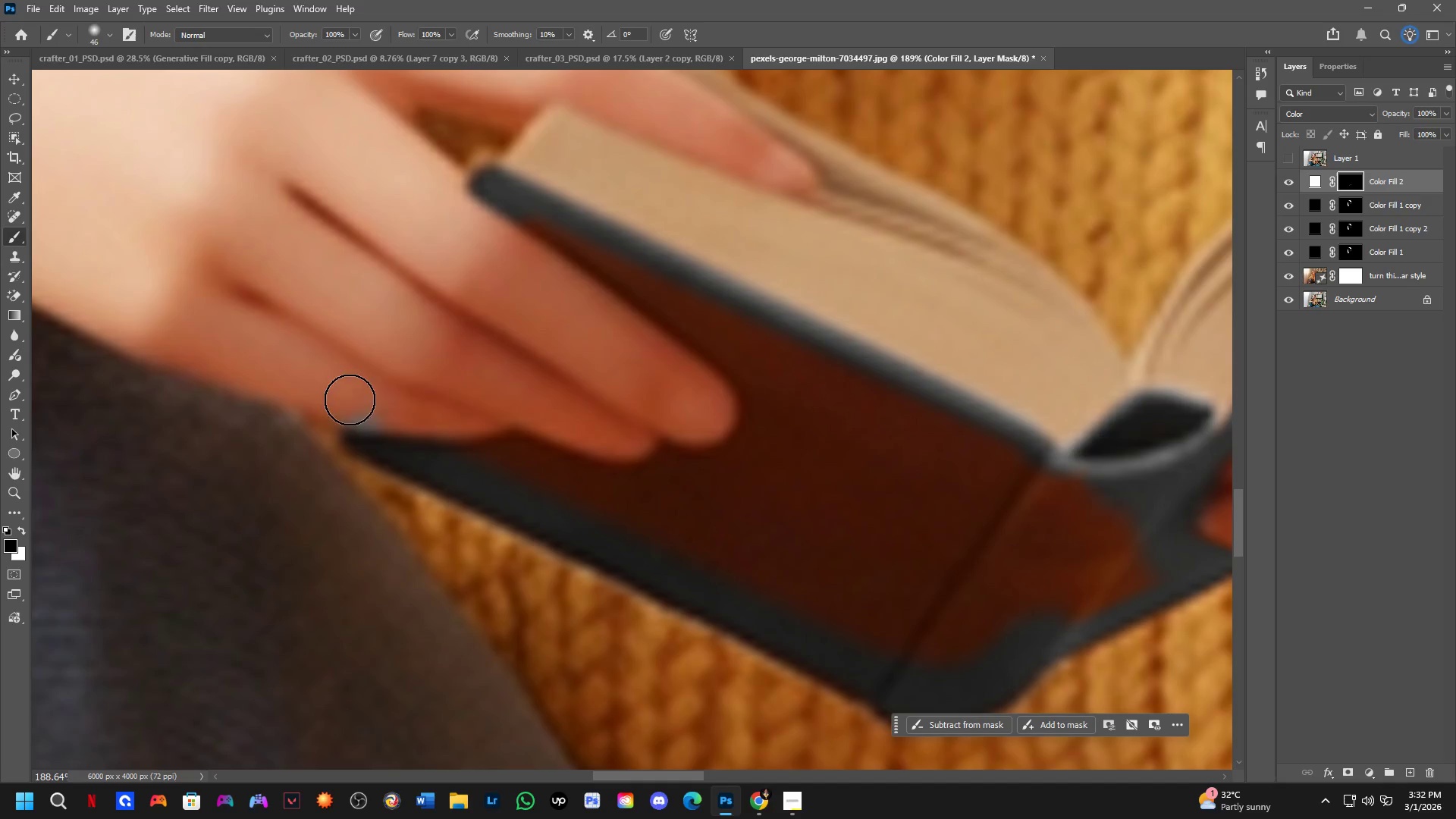 
left_click_drag(start_coordinate=[347, 398], to_coordinate=[411, 403])
 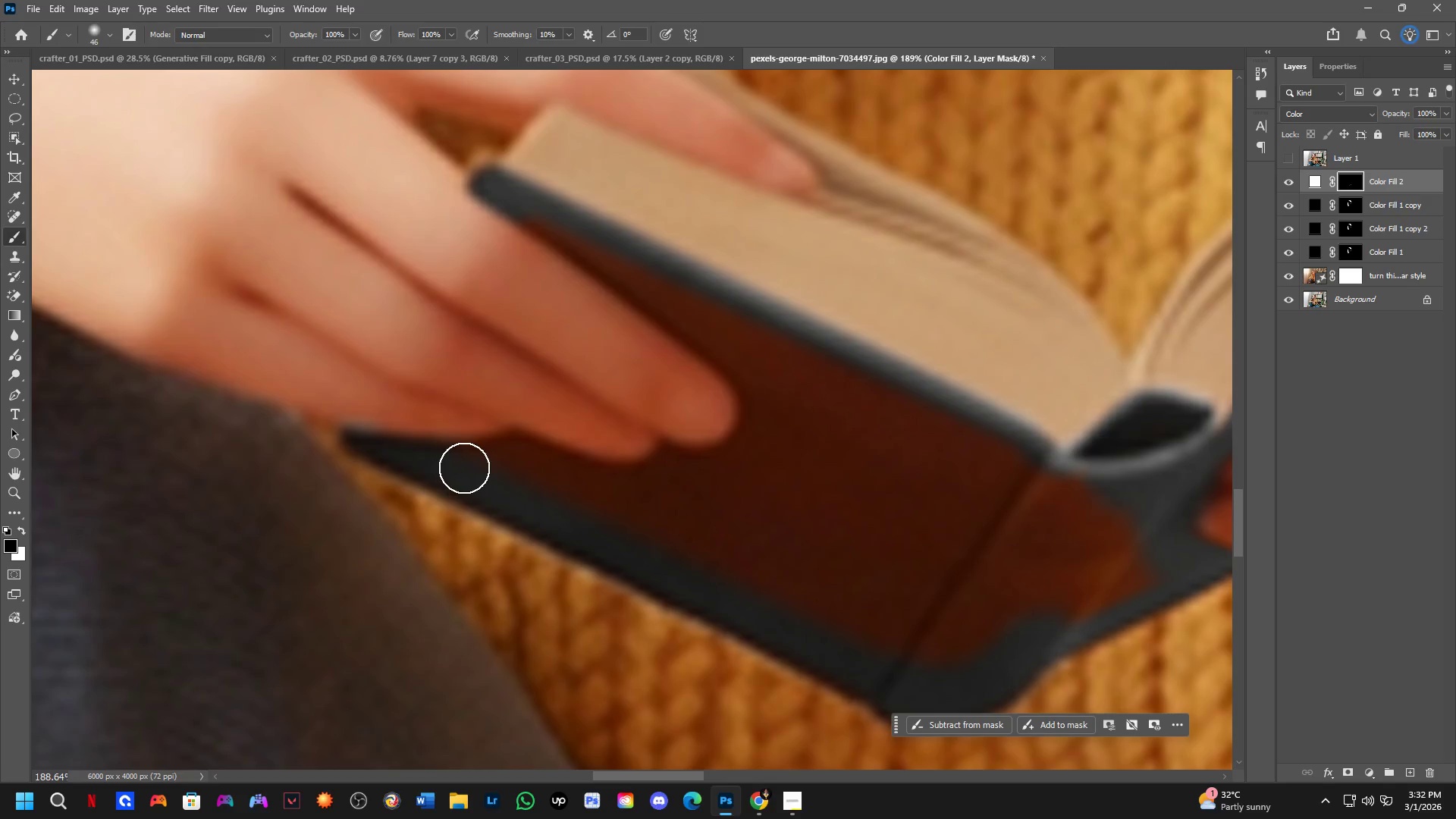 
key(Alt+AltLeft)
 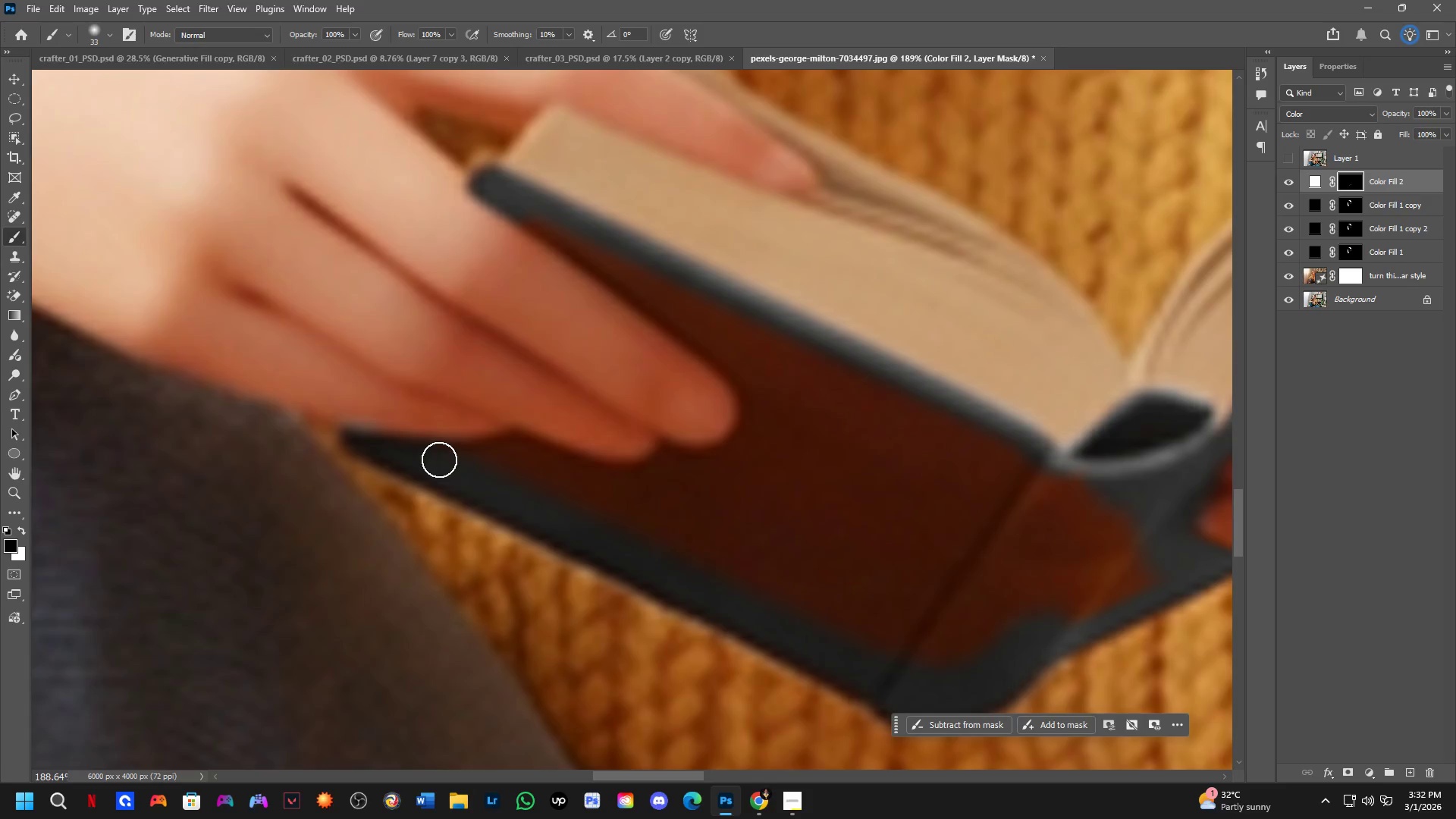 
type(xxx)
 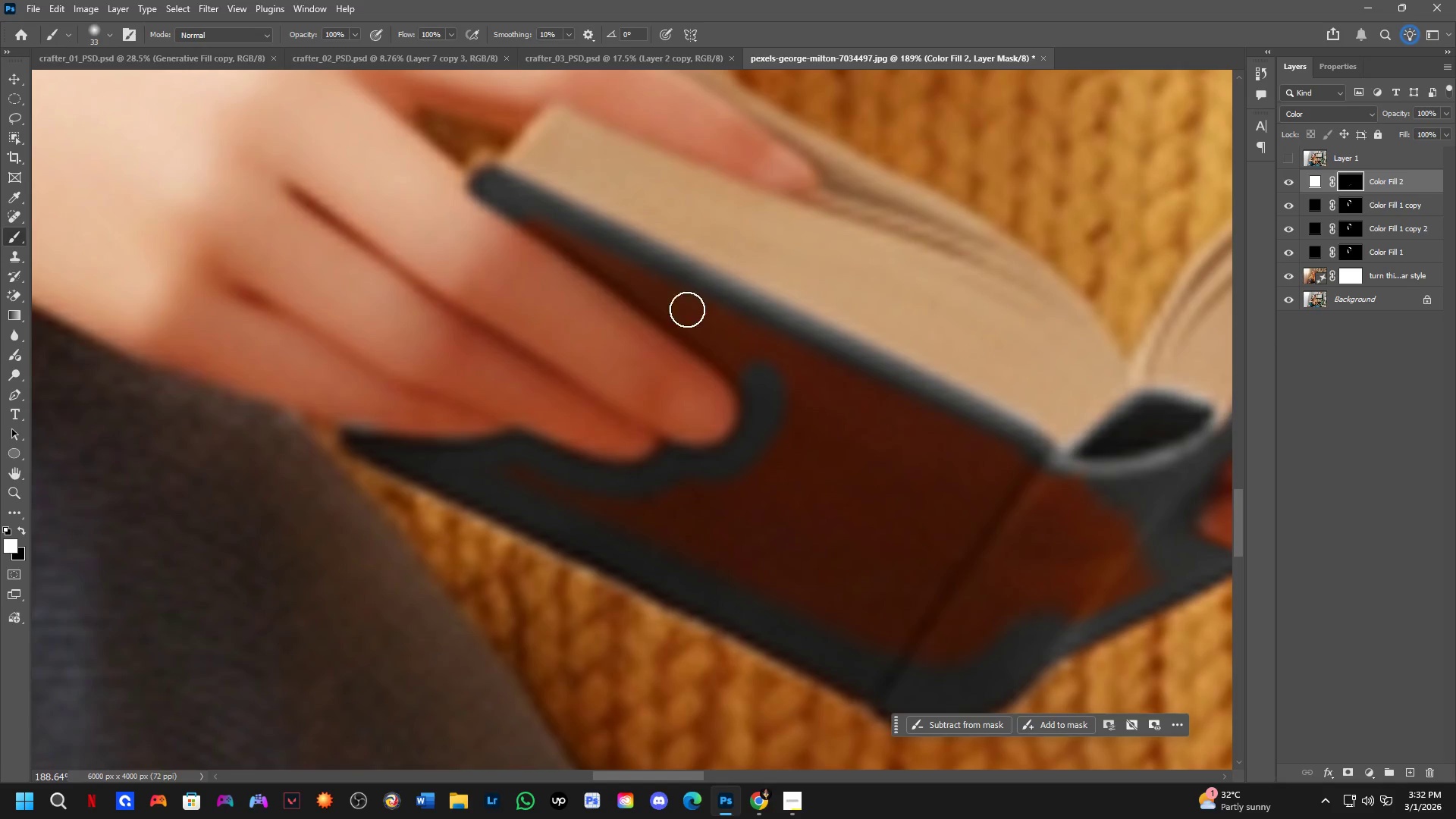 
left_click_drag(start_coordinate=[447, 459], to_coordinate=[749, 433])
 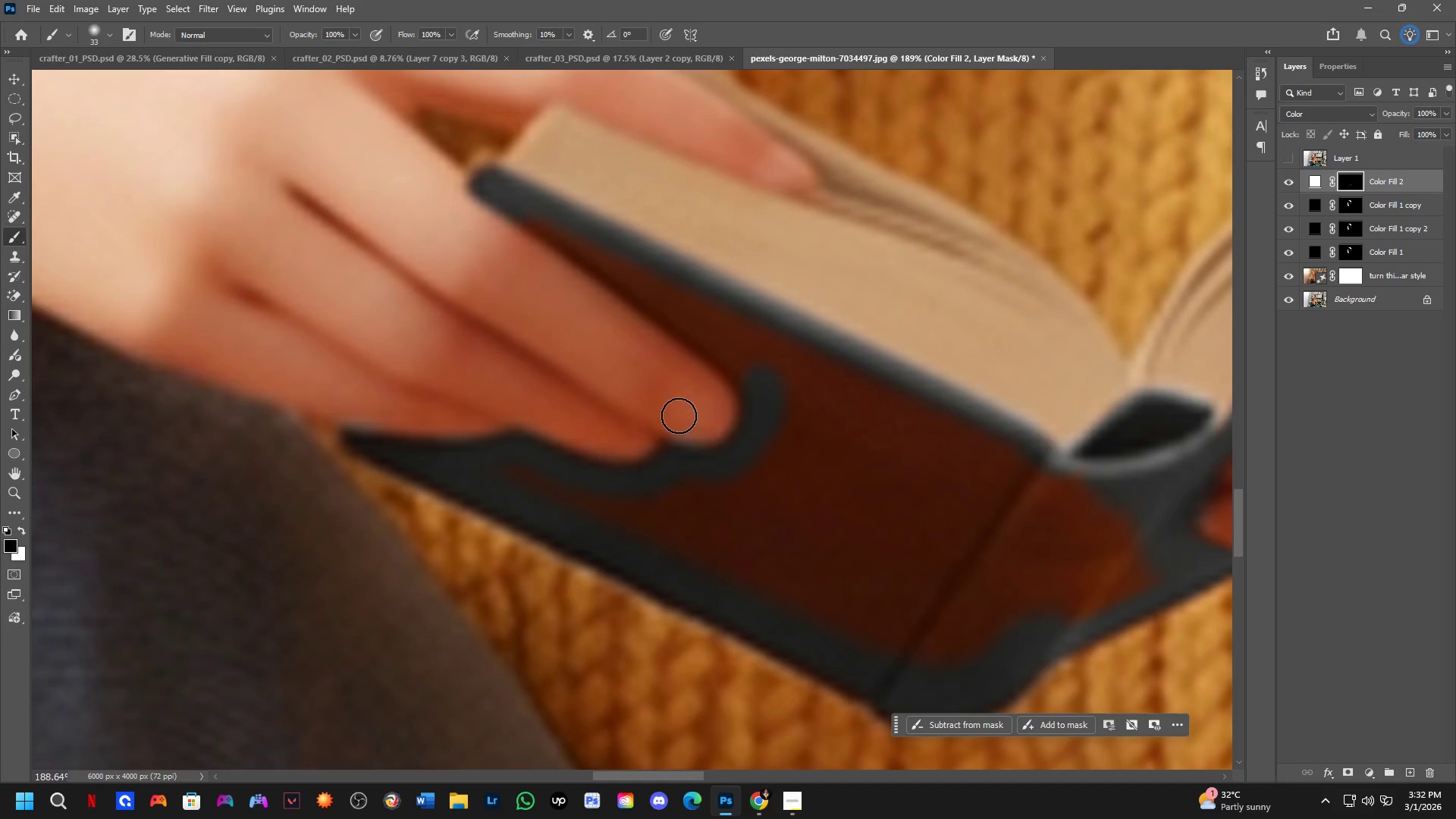 
left_click_drag(start_coordinate=[679, 416], to_coordinate=[708, 419])
 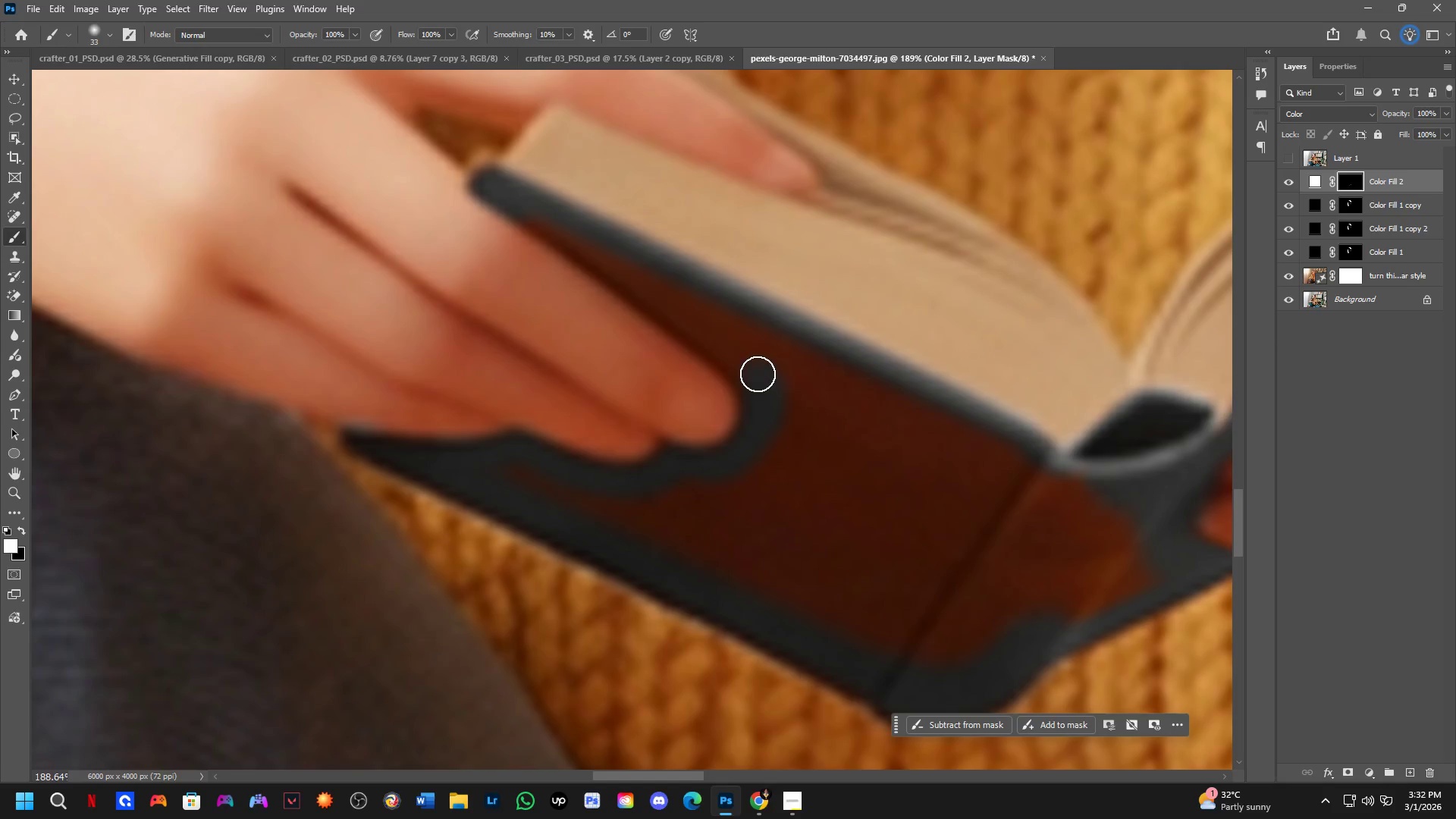 
hold_key(key=ShiftLeft, duration=0.77)
left_click([526, 212])
 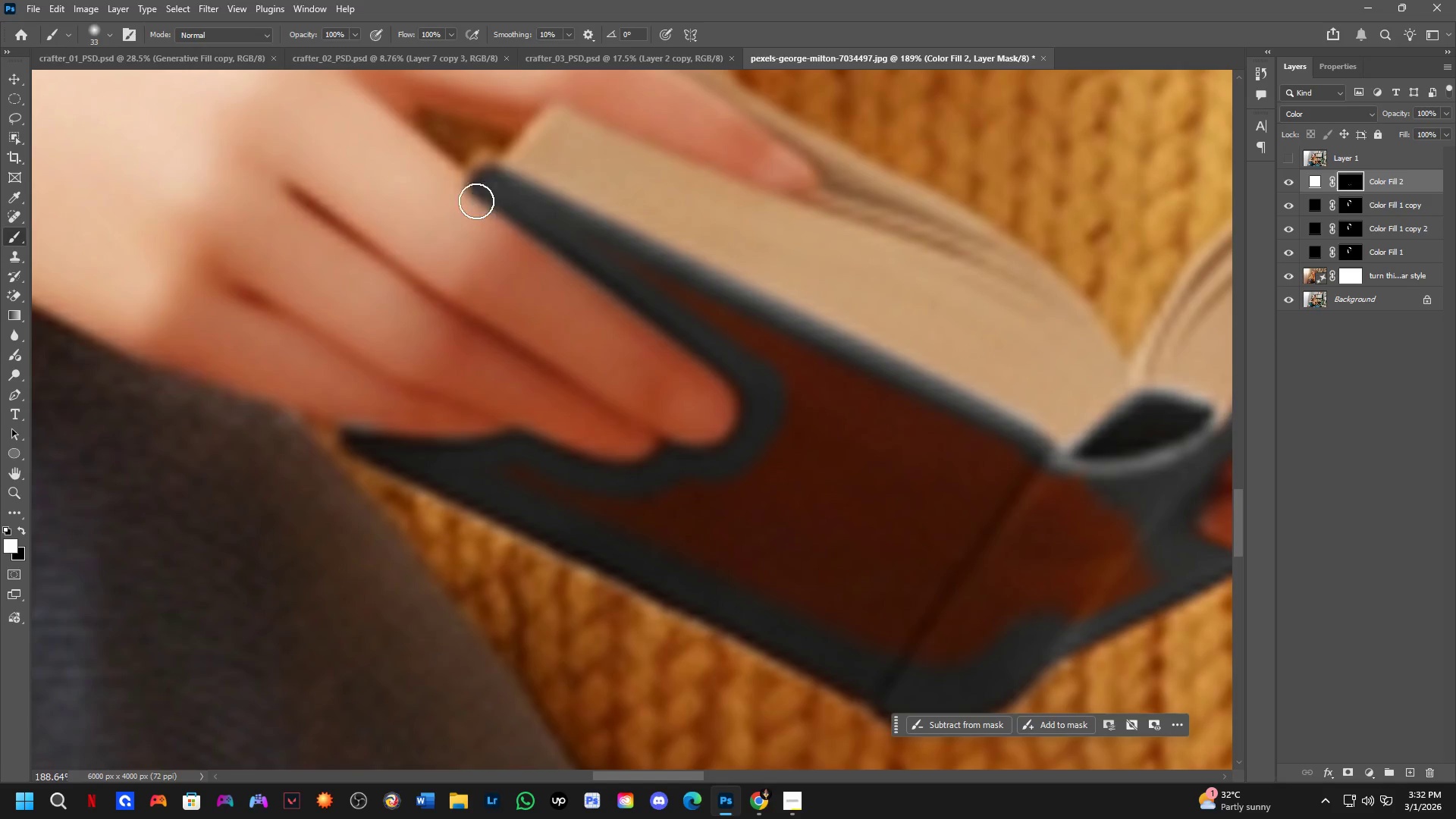 
type(xx)
 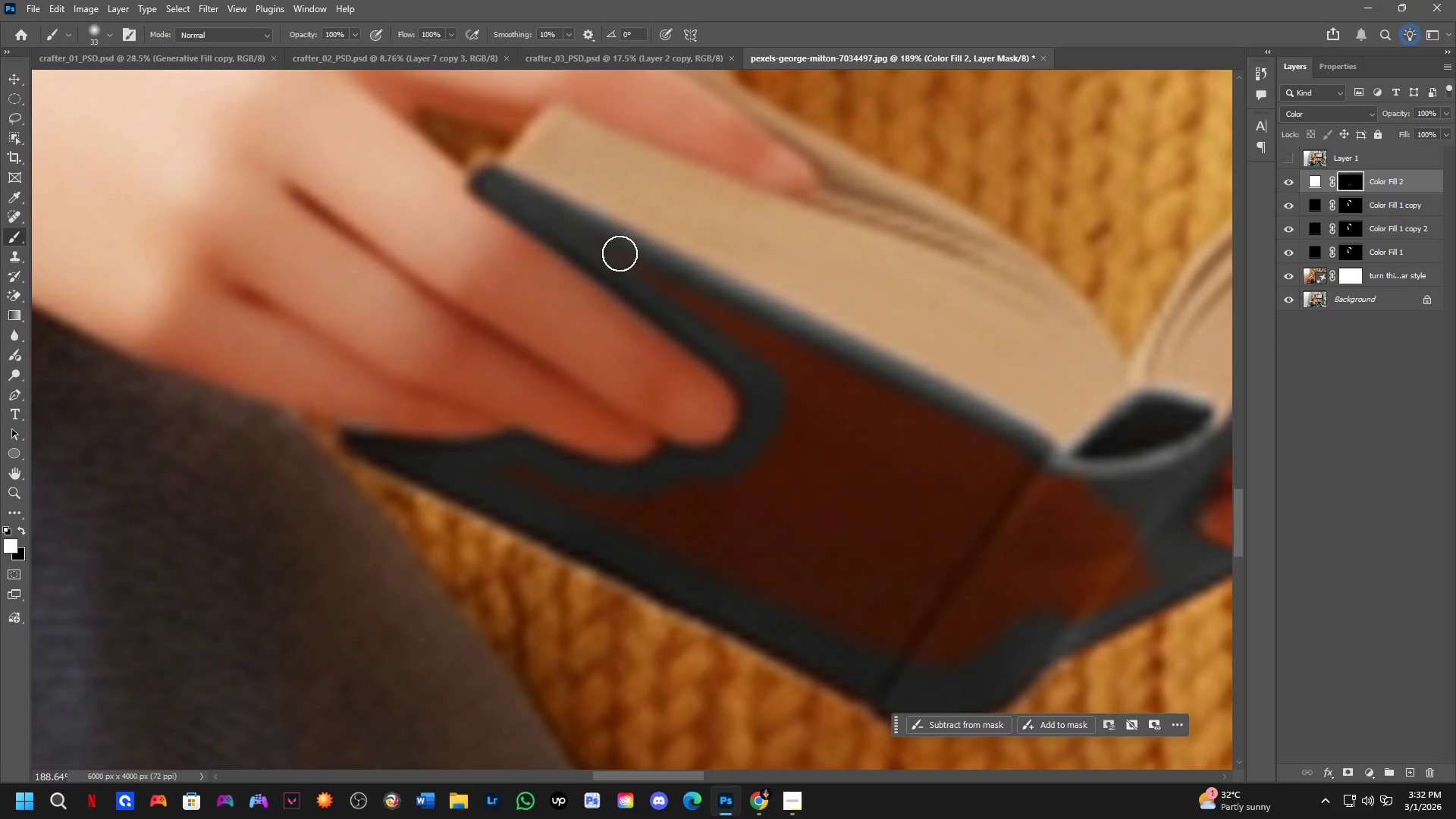 
left_click_drag(start_coordinate=[458, 201], to_coordinate=[613, 327])
 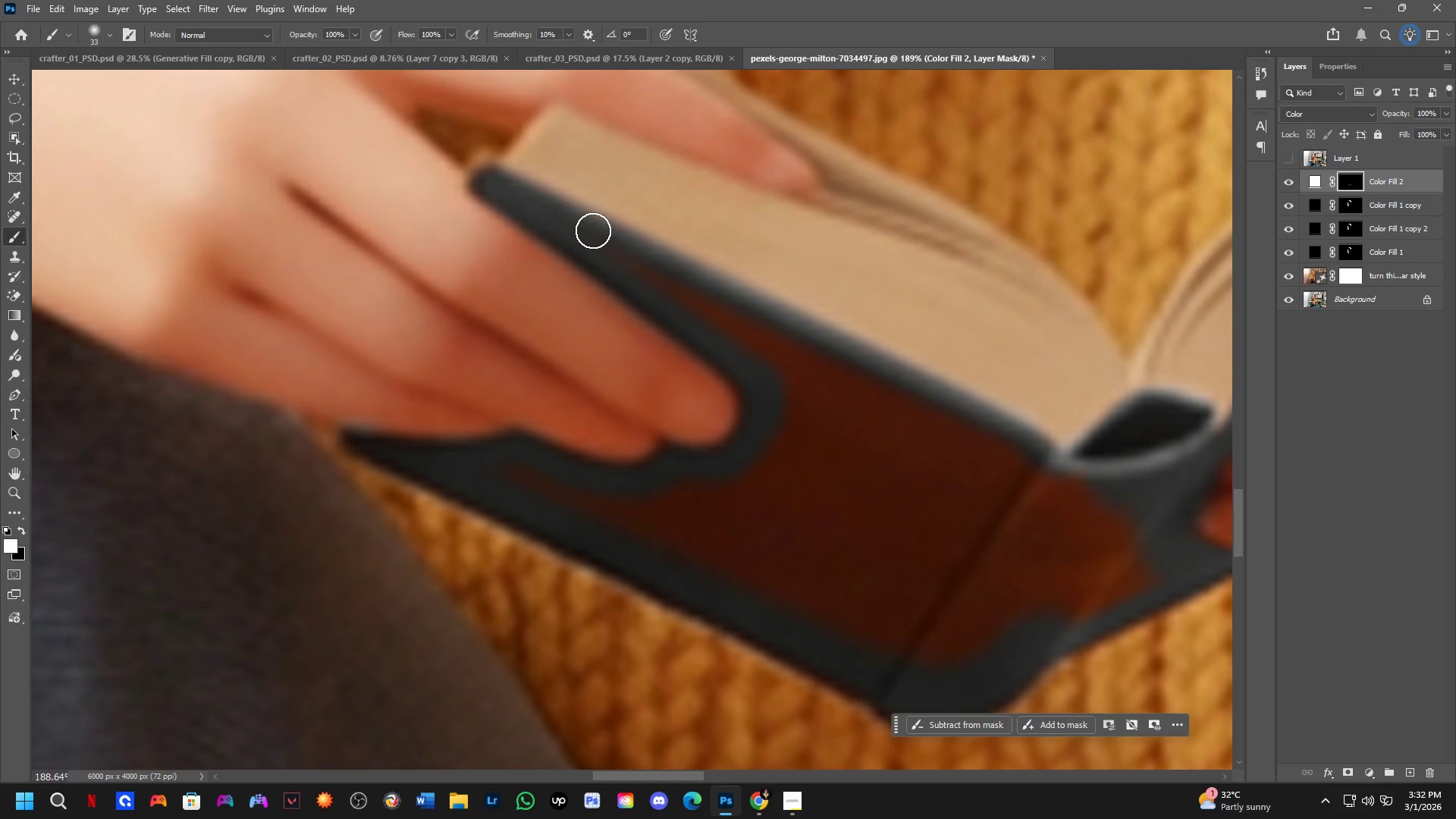 
left_click_drag(start_coordinate=[590, 228], to_coordinate=[667, 297])
 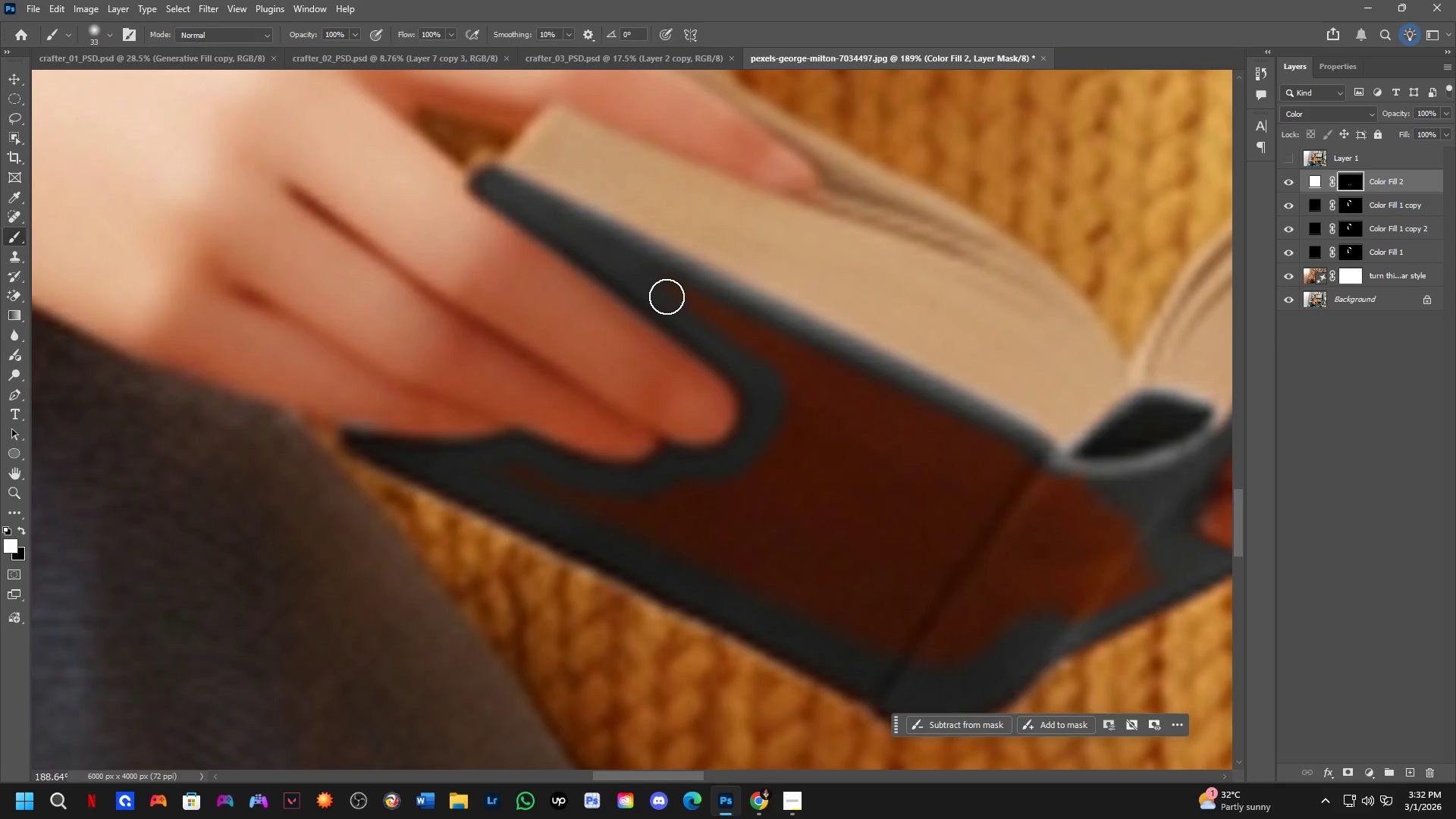 
key(Alt+AltLeft)
 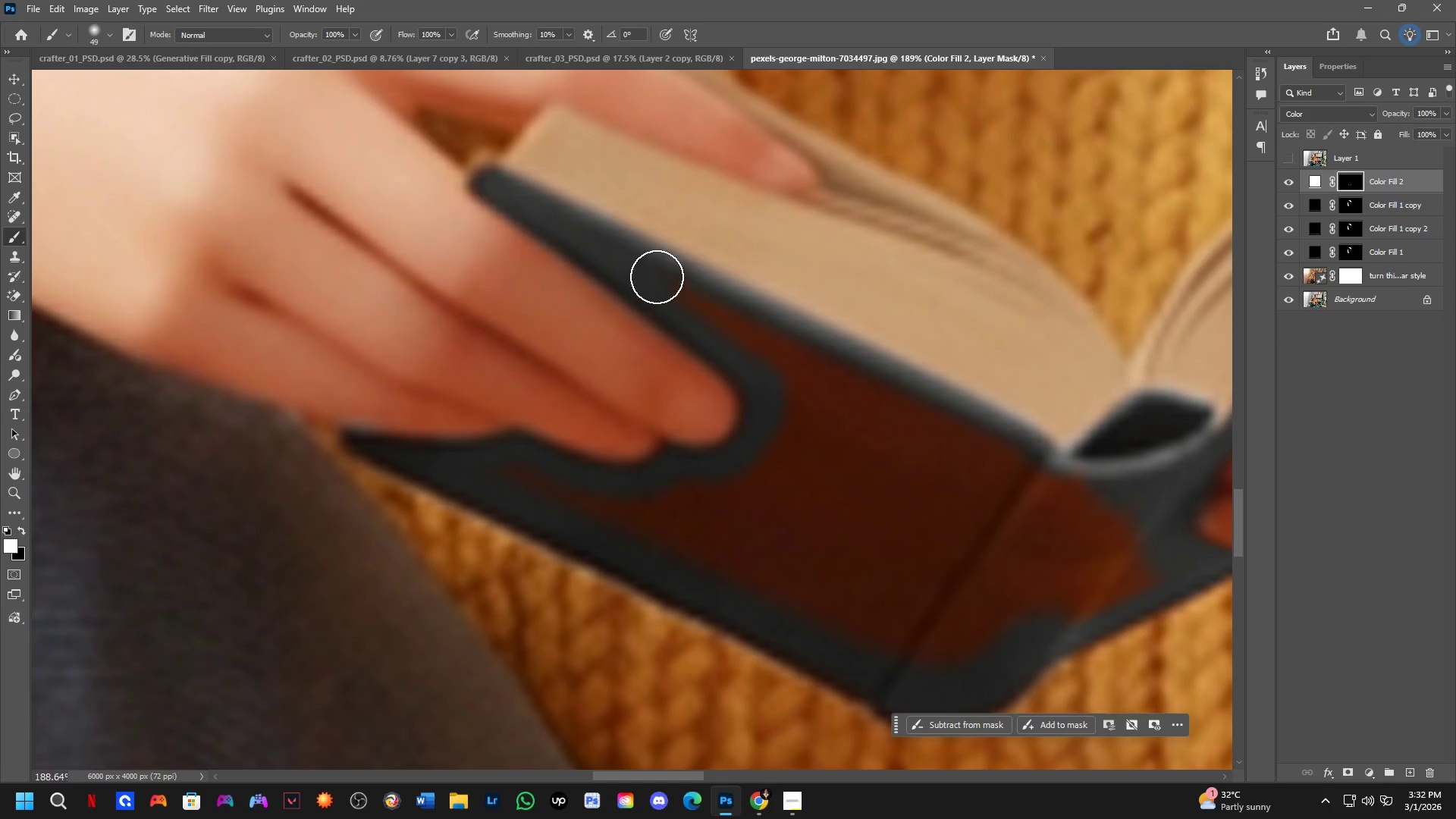 
left_click_drag(start_coordinate=[657, 277], to_coordinate=[769, 325])
 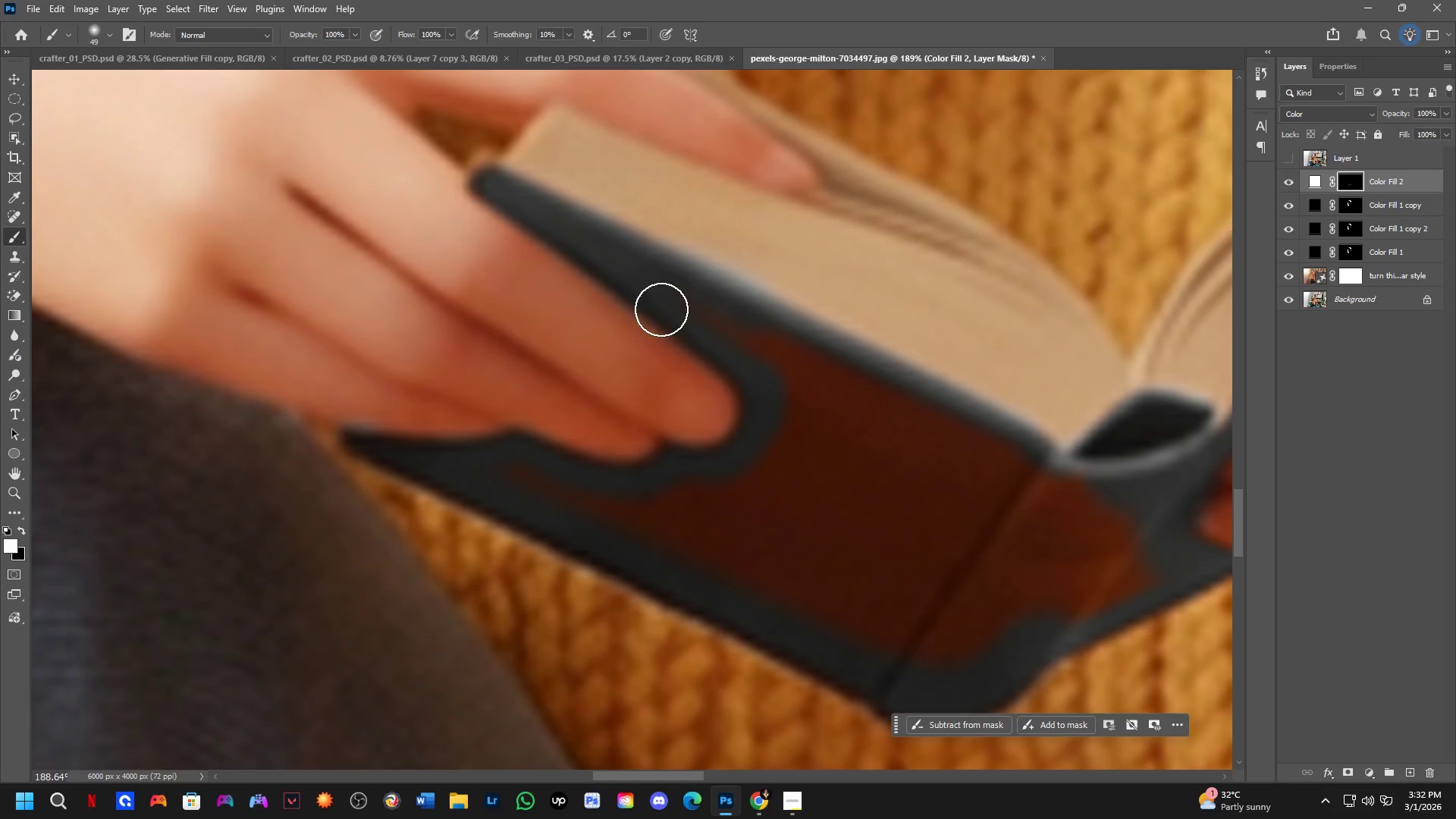 
key(Control+ControlLeft)
 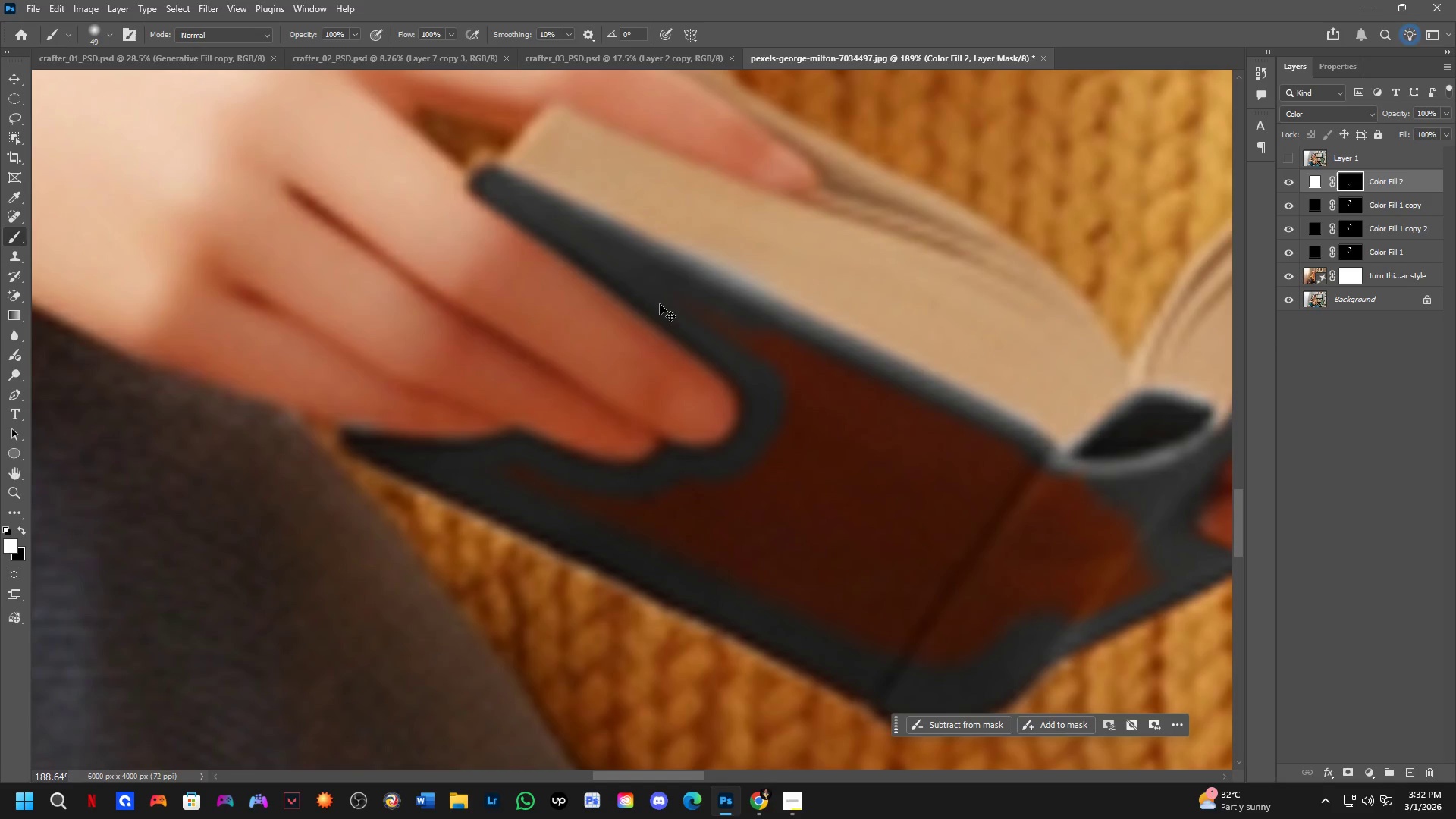 
key(Control+Z)
 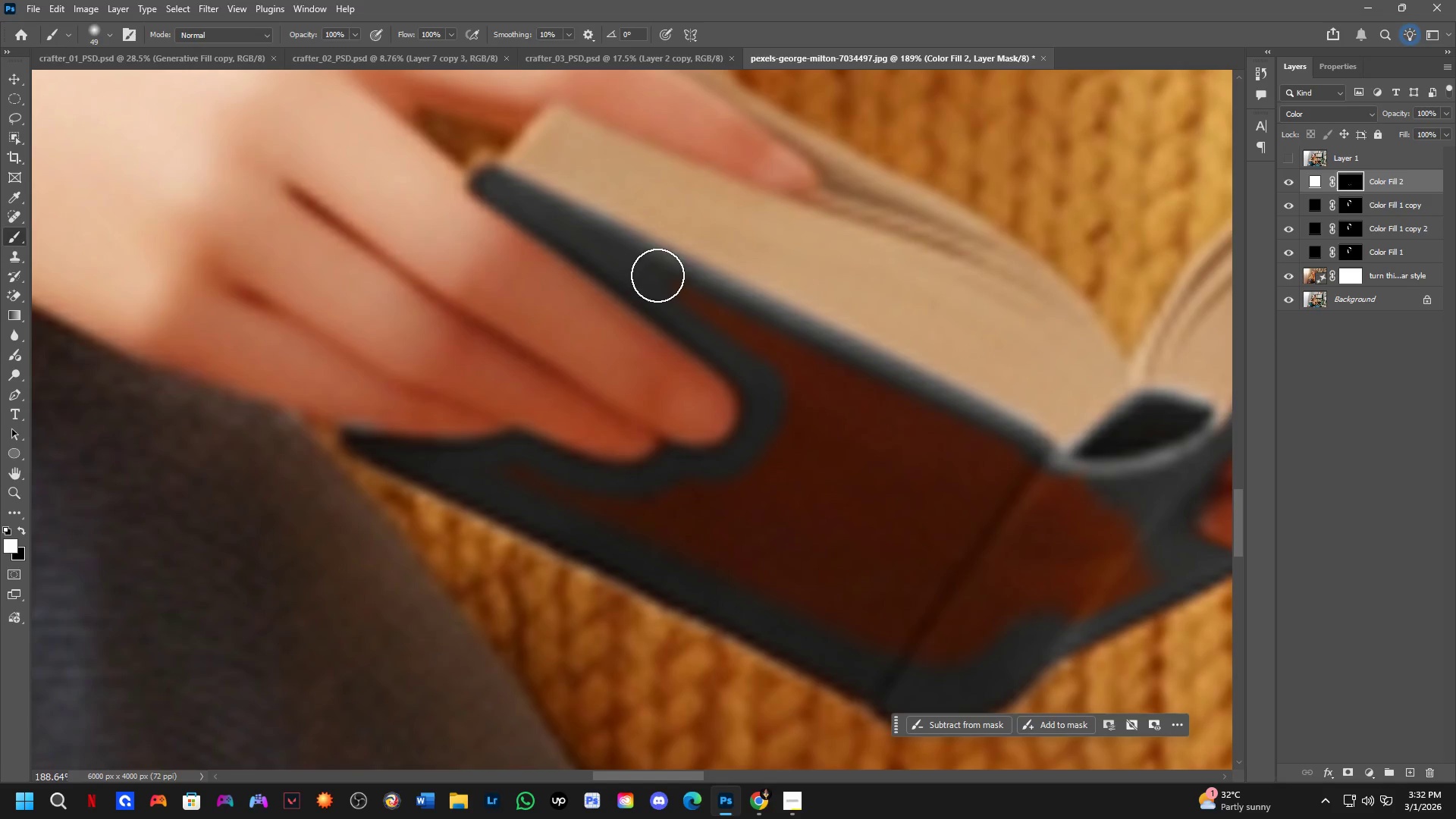 
left_click_drag(start_coordinate=[657, 275], to_coordinate=[804, 431])
 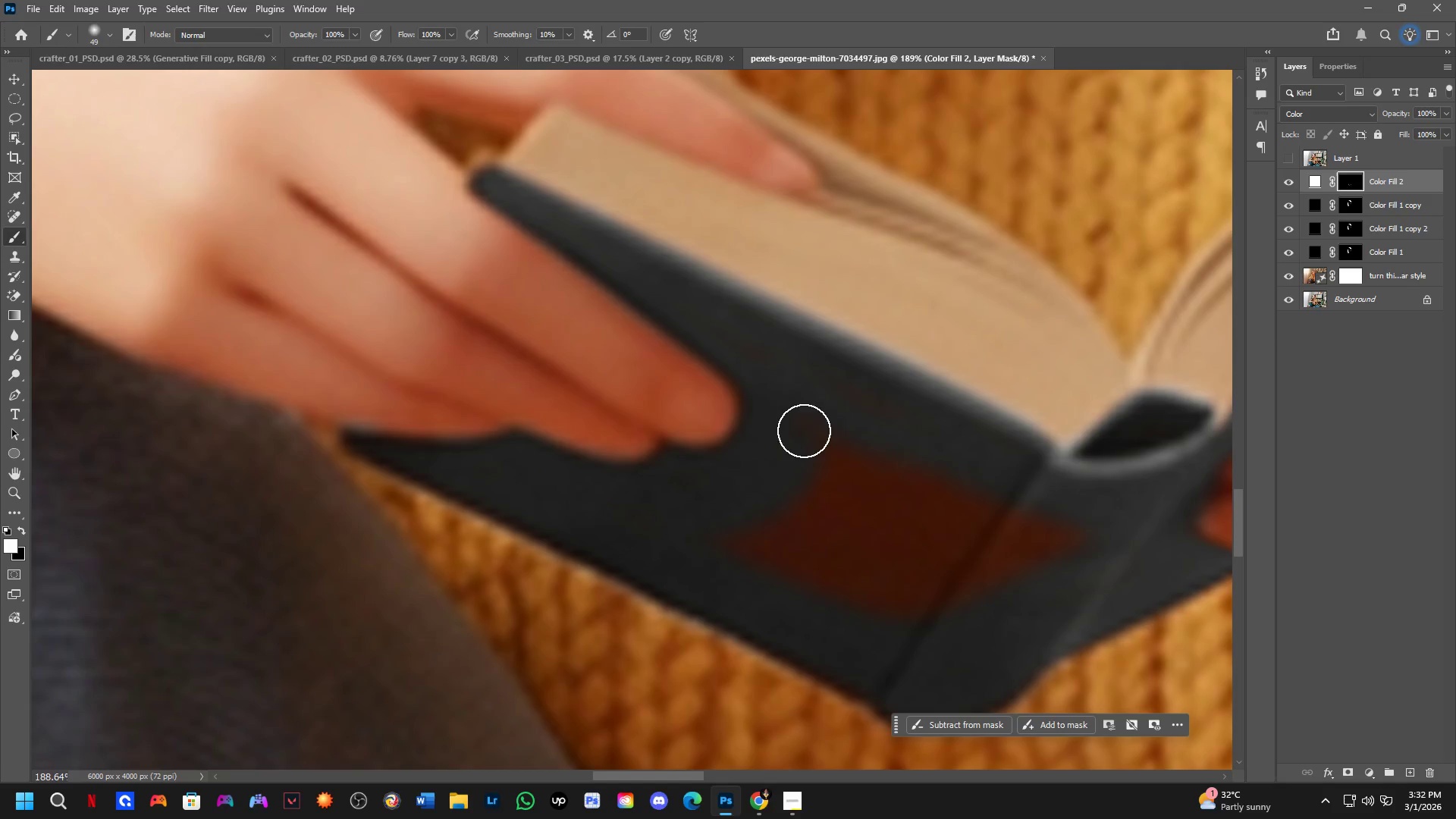 
key(Meta+MetaLeft)
 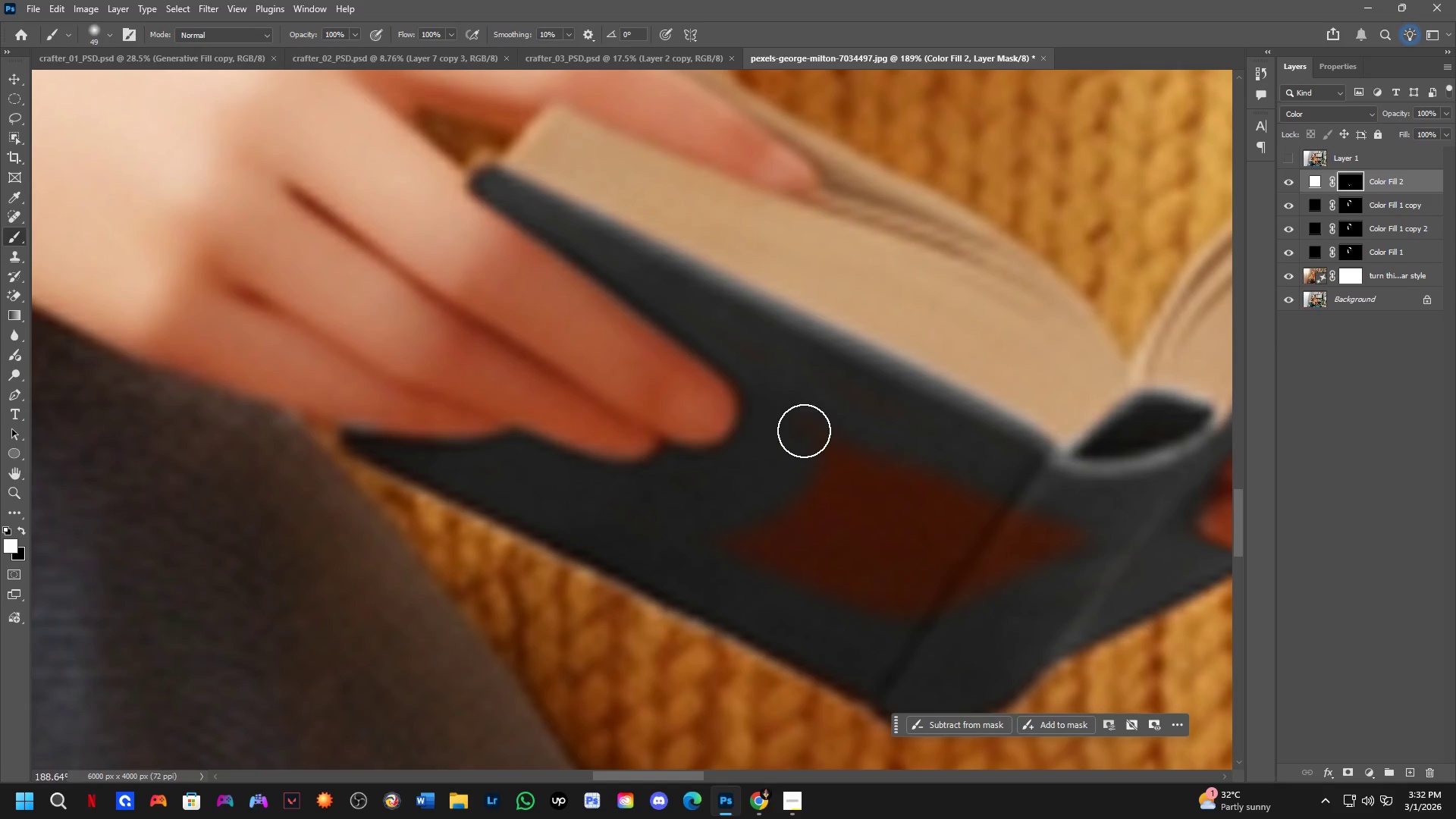 
key(Alt+Meta+AltLeft)
 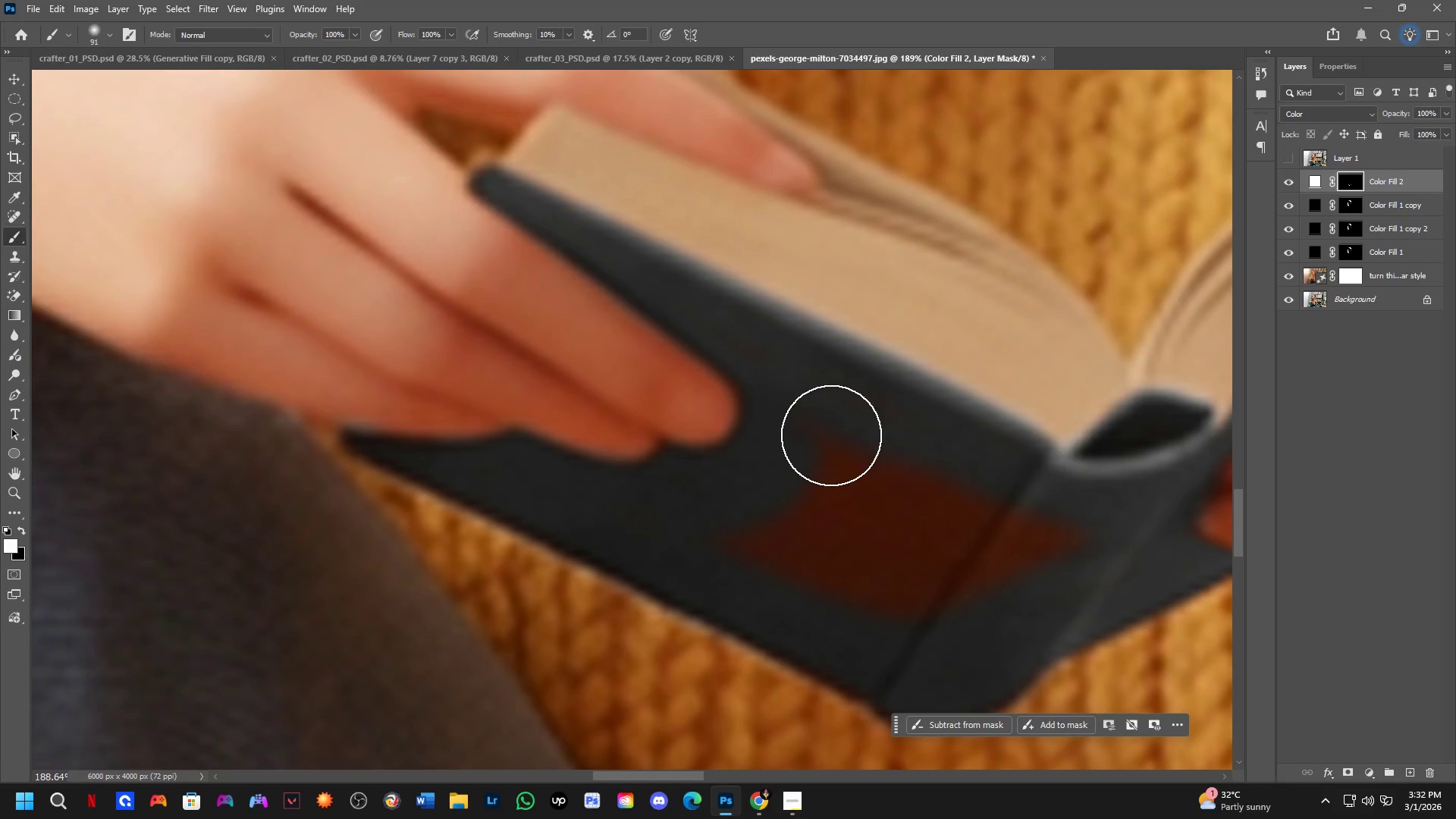 
left_click_drag(start_coordinate=[831, 435], to_coordinate=[952, 524])
 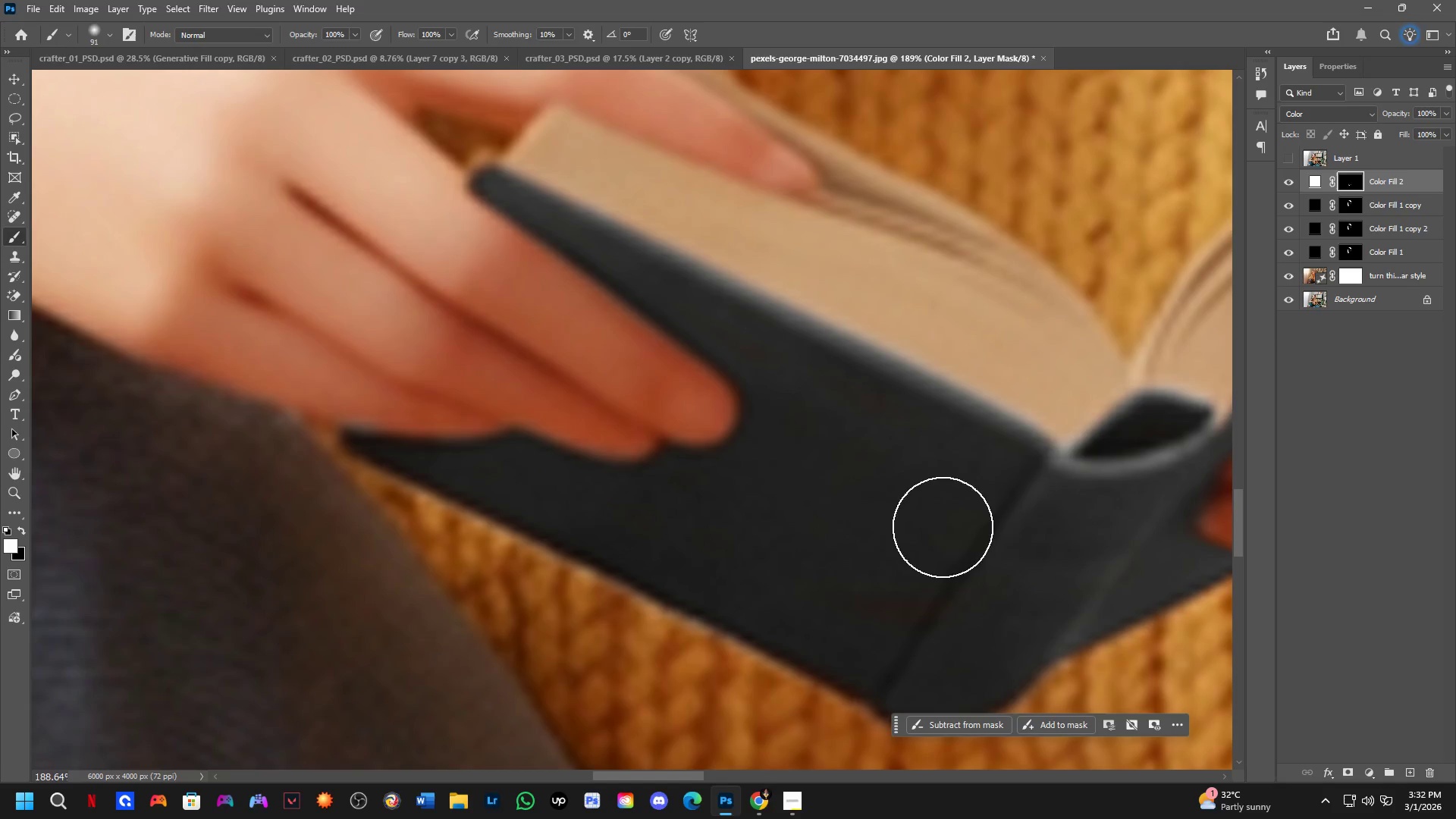 
key(Shift+ShiftLeft)
 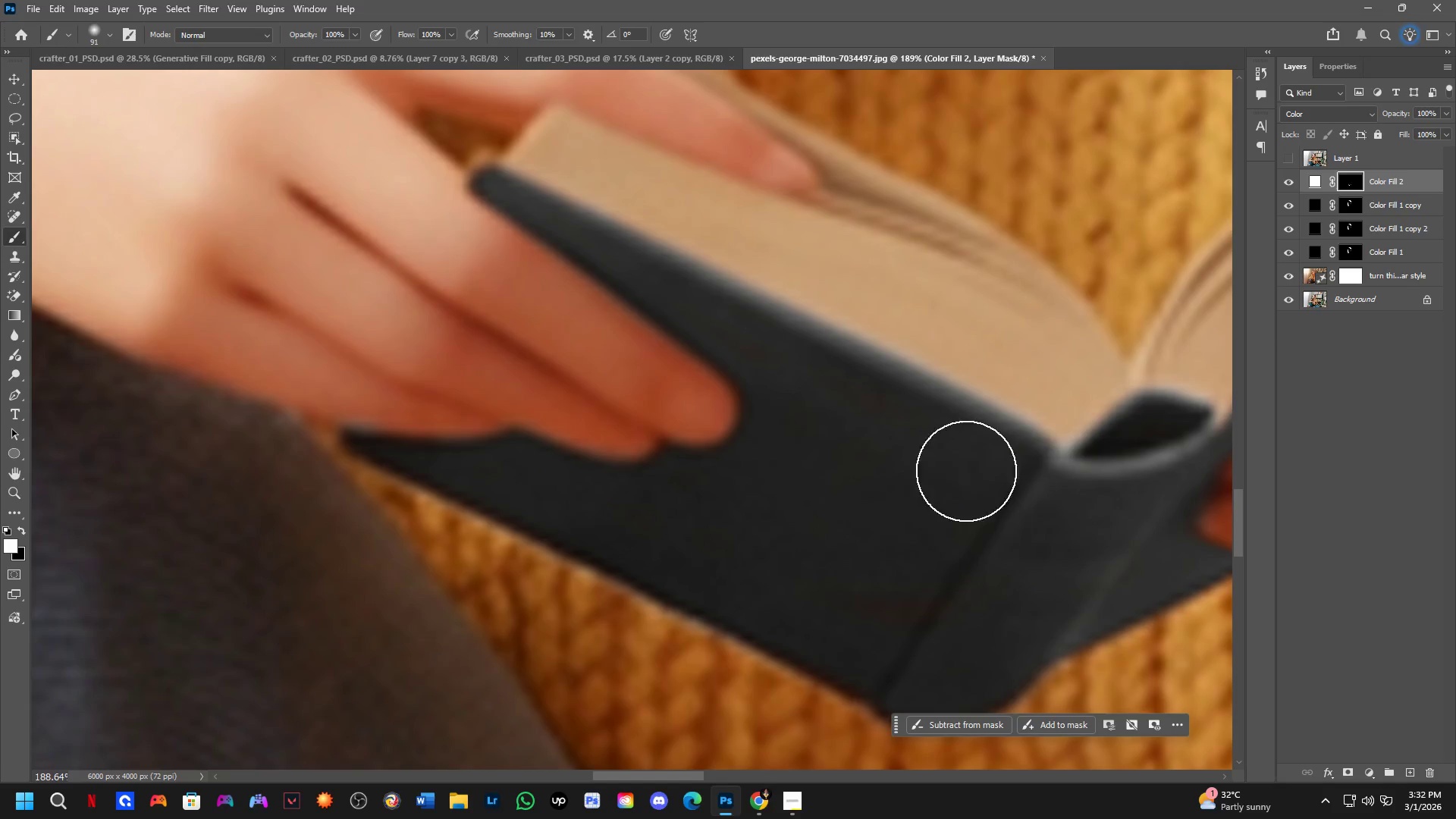 
hold_key(key=Space, duration=0.5)
 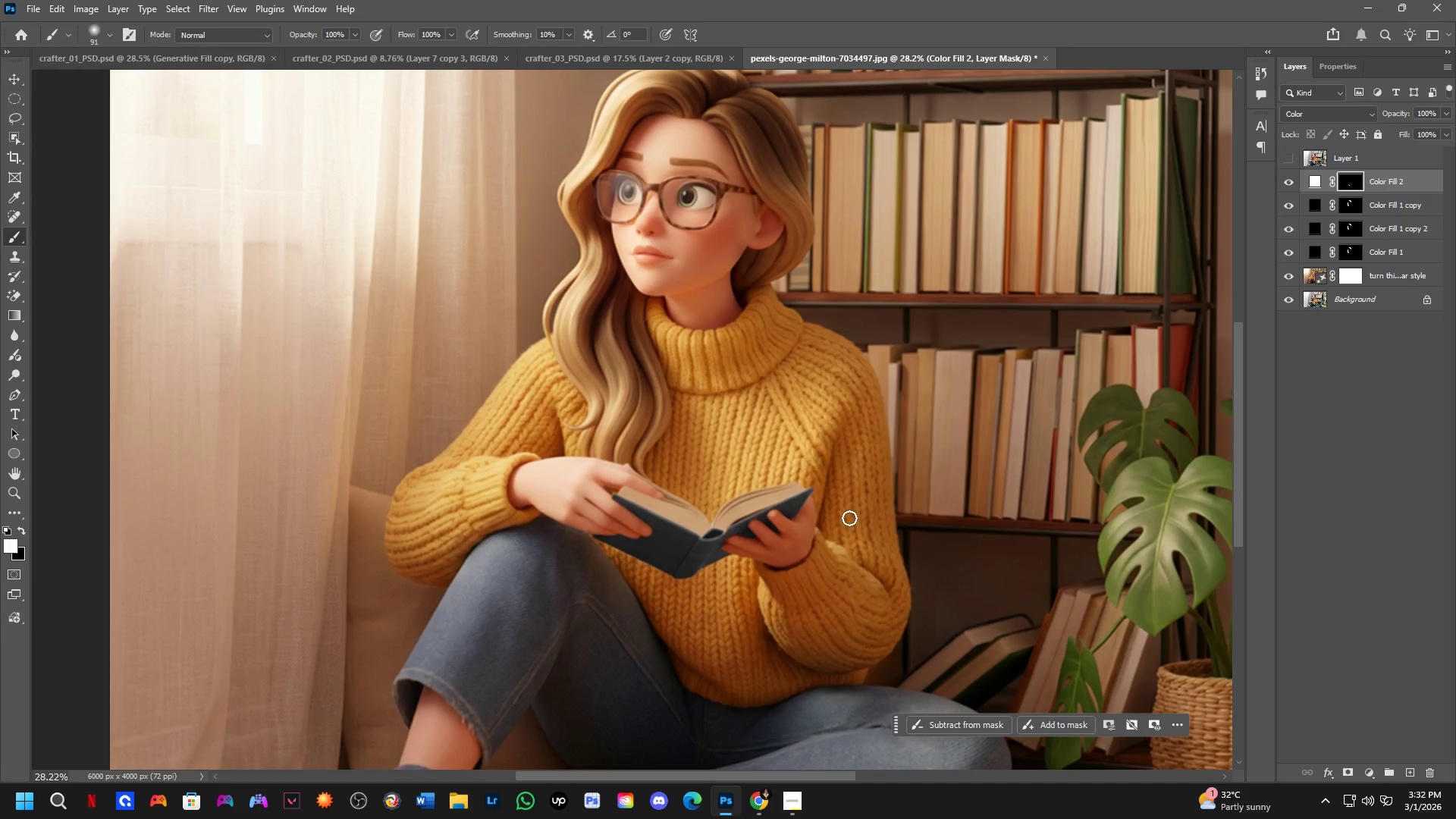 
left_click_drag(start_coordinate=[1008, 519], to_coordinate=[734, 589])
 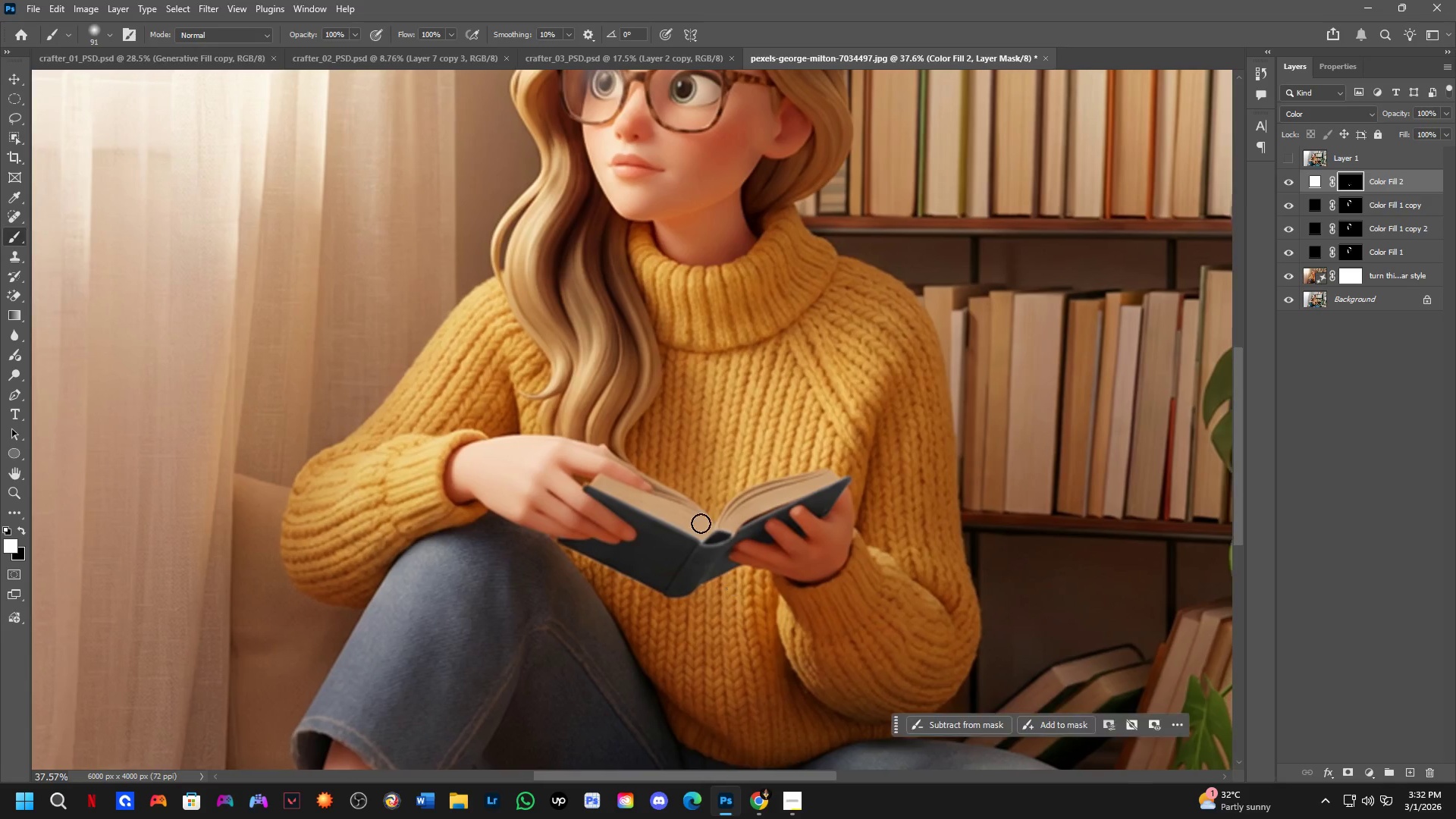 
scroll: coordinate [968, 513], scroll_direction: down, amount: 7.0
 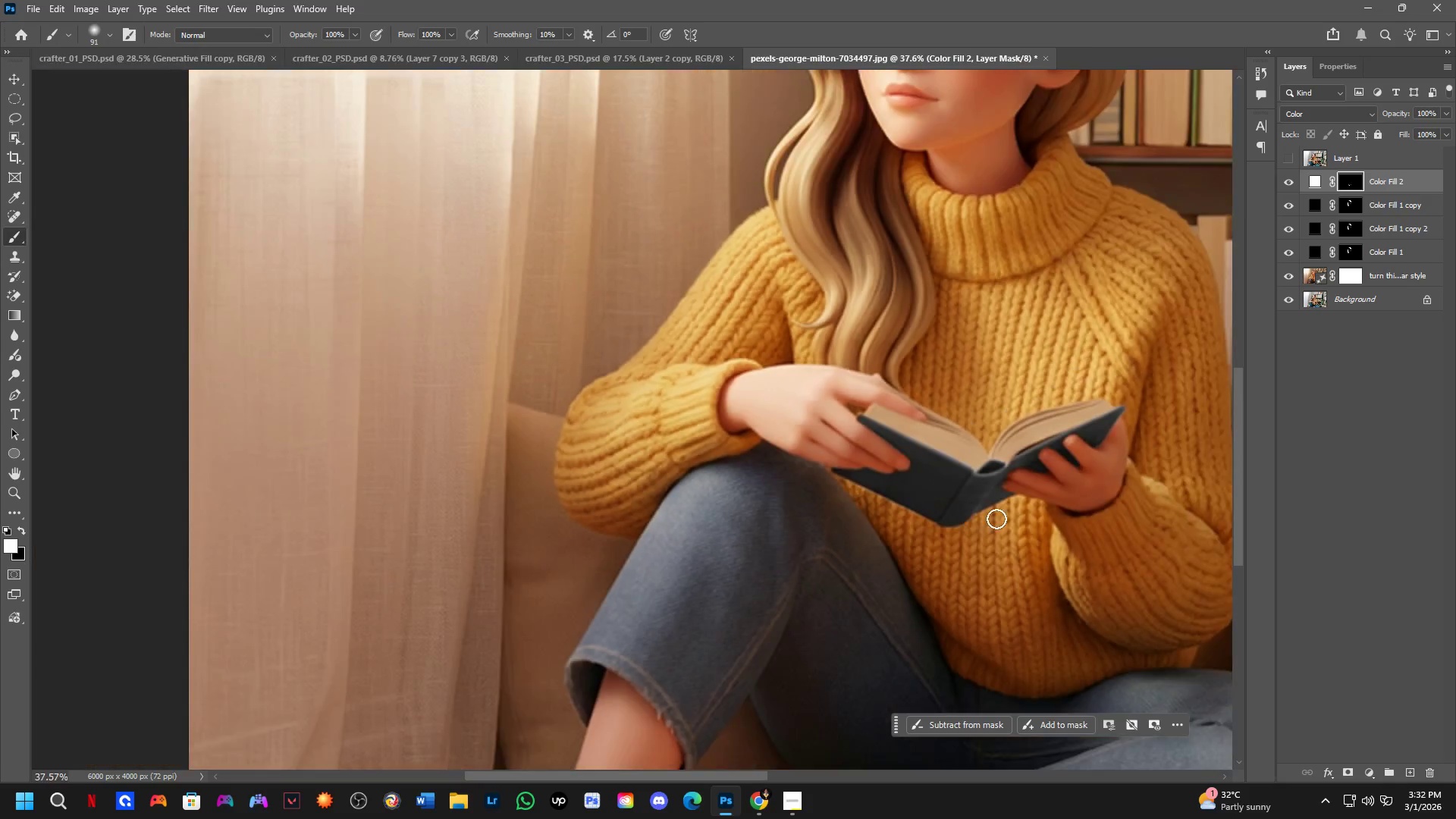 
hold_key(key=Space, duration=0.44)
 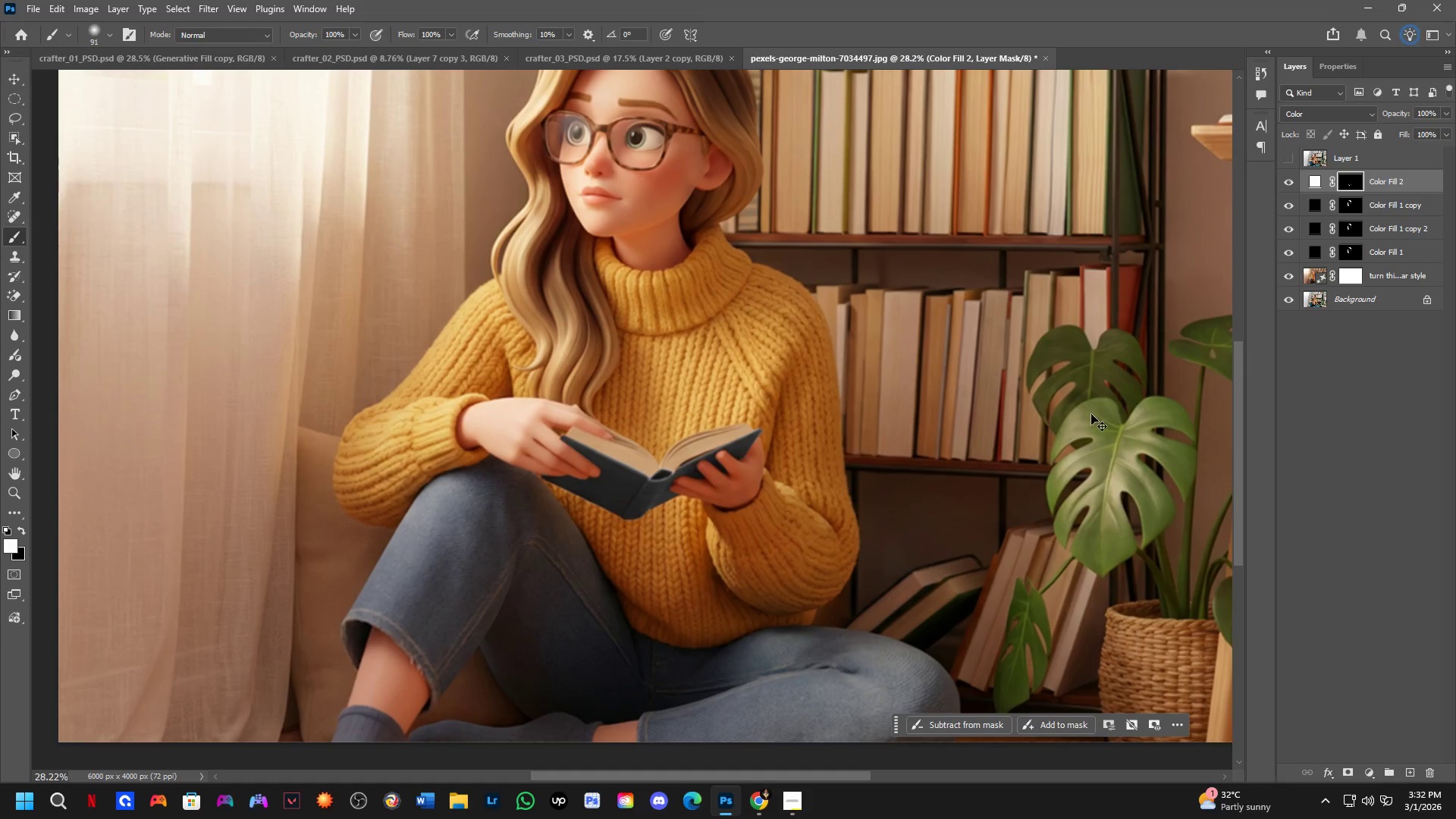 
scroll: coordinate [701, 521], scroll_direction: down, amount: 3.0
 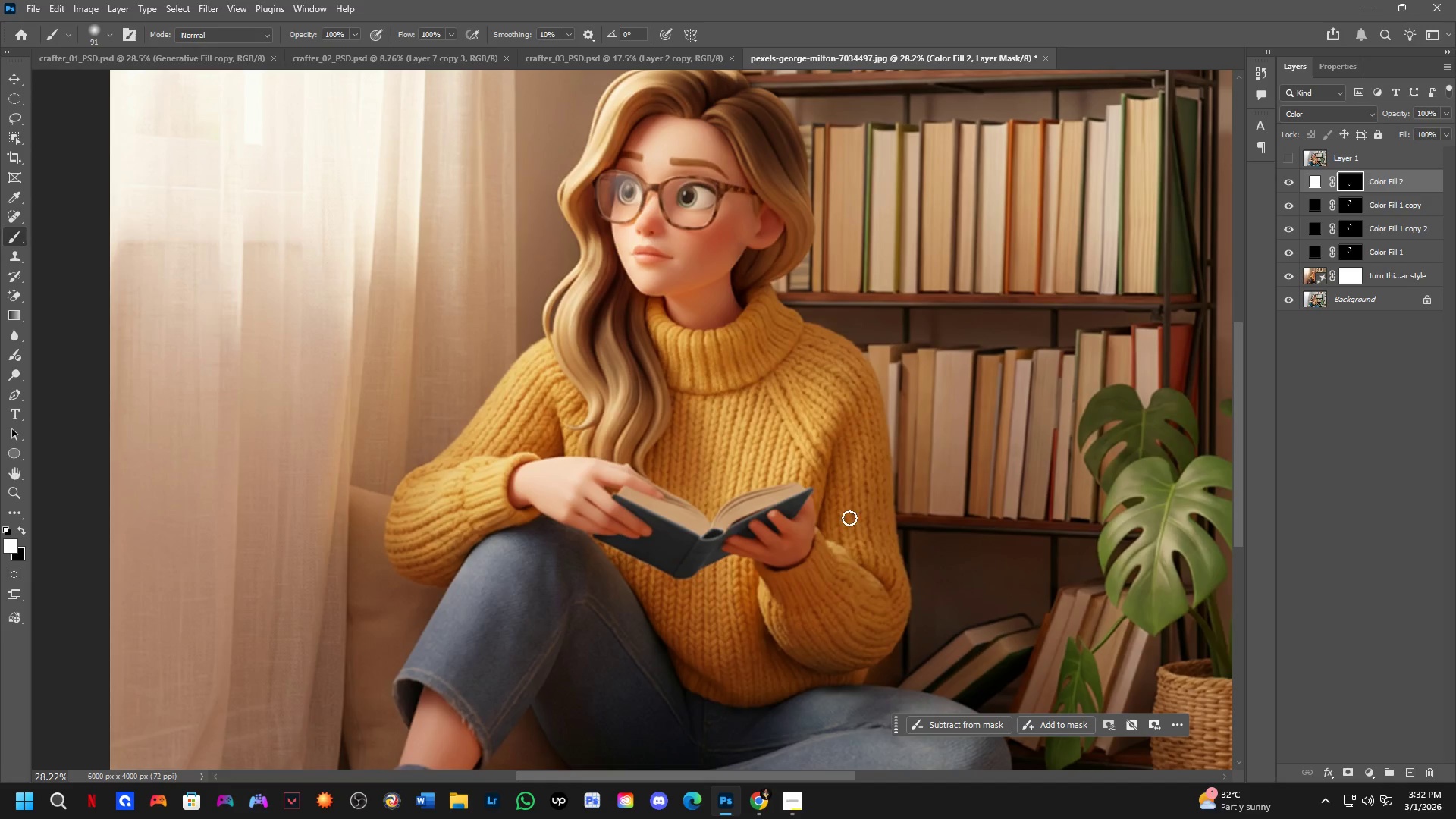 
left_click_drag(start_coordinate=[805, 567], to_coordinate=[753, 508])
 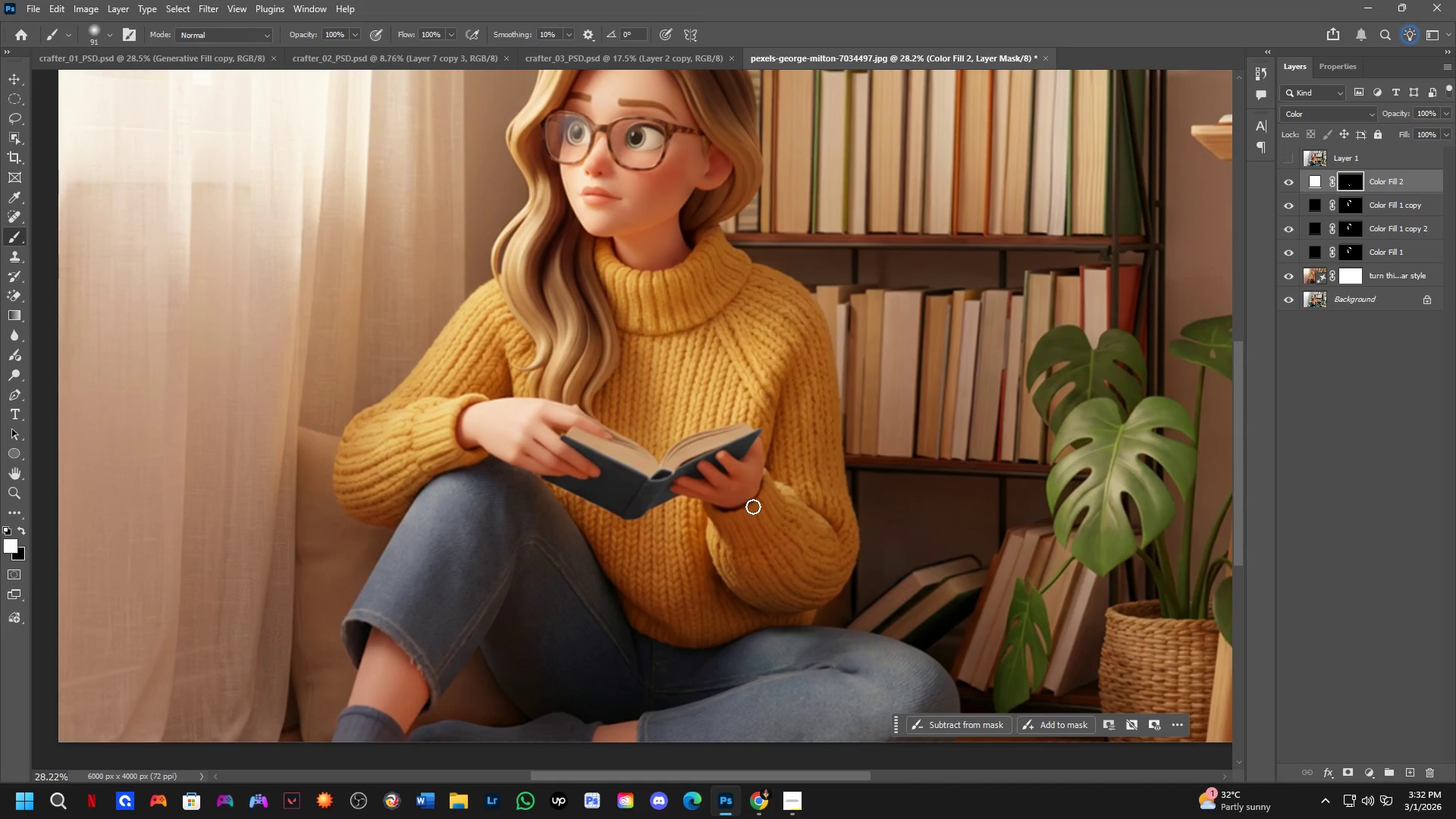 
key(Control+J)
 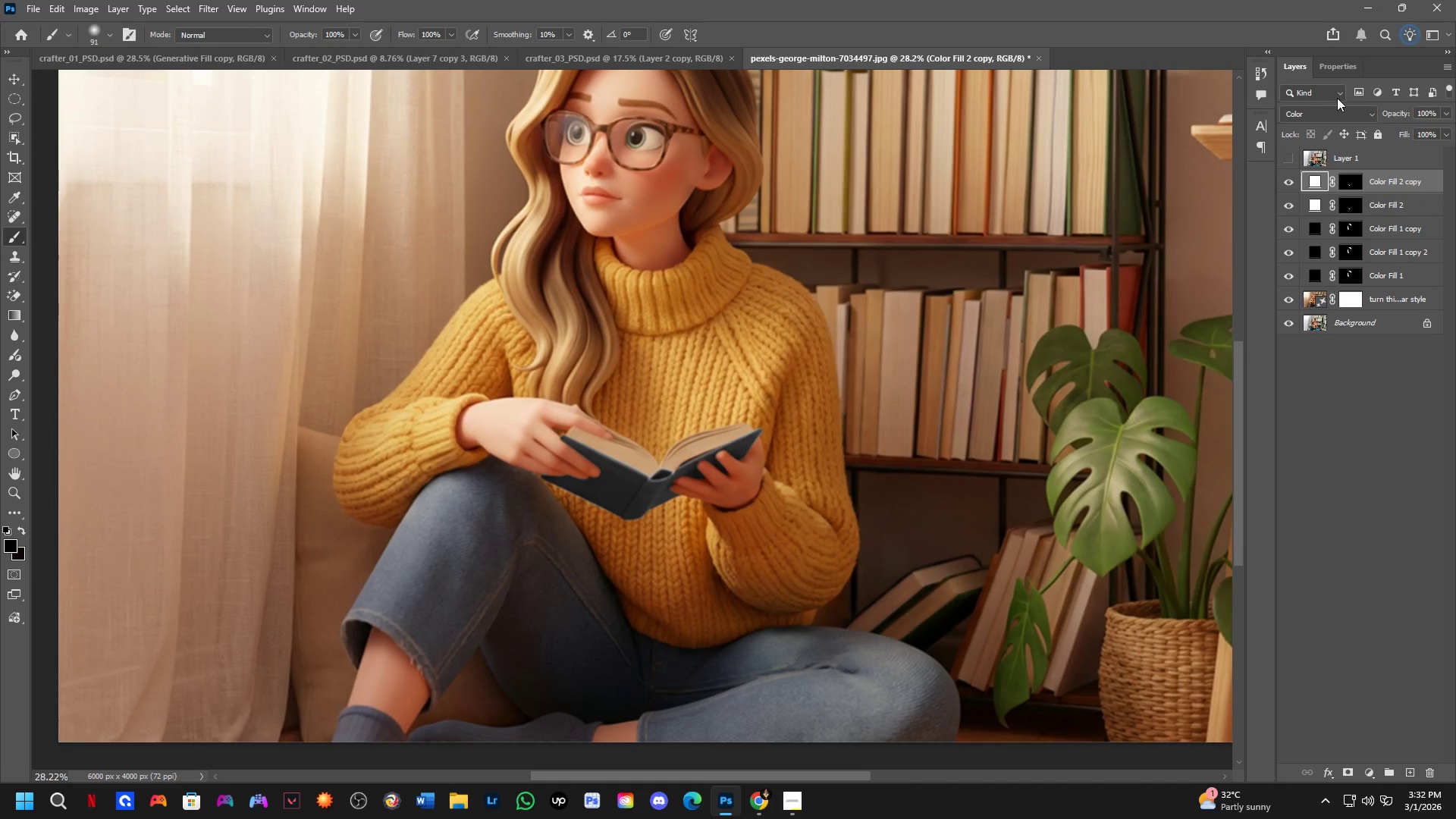 
left_click([1337, 111])
 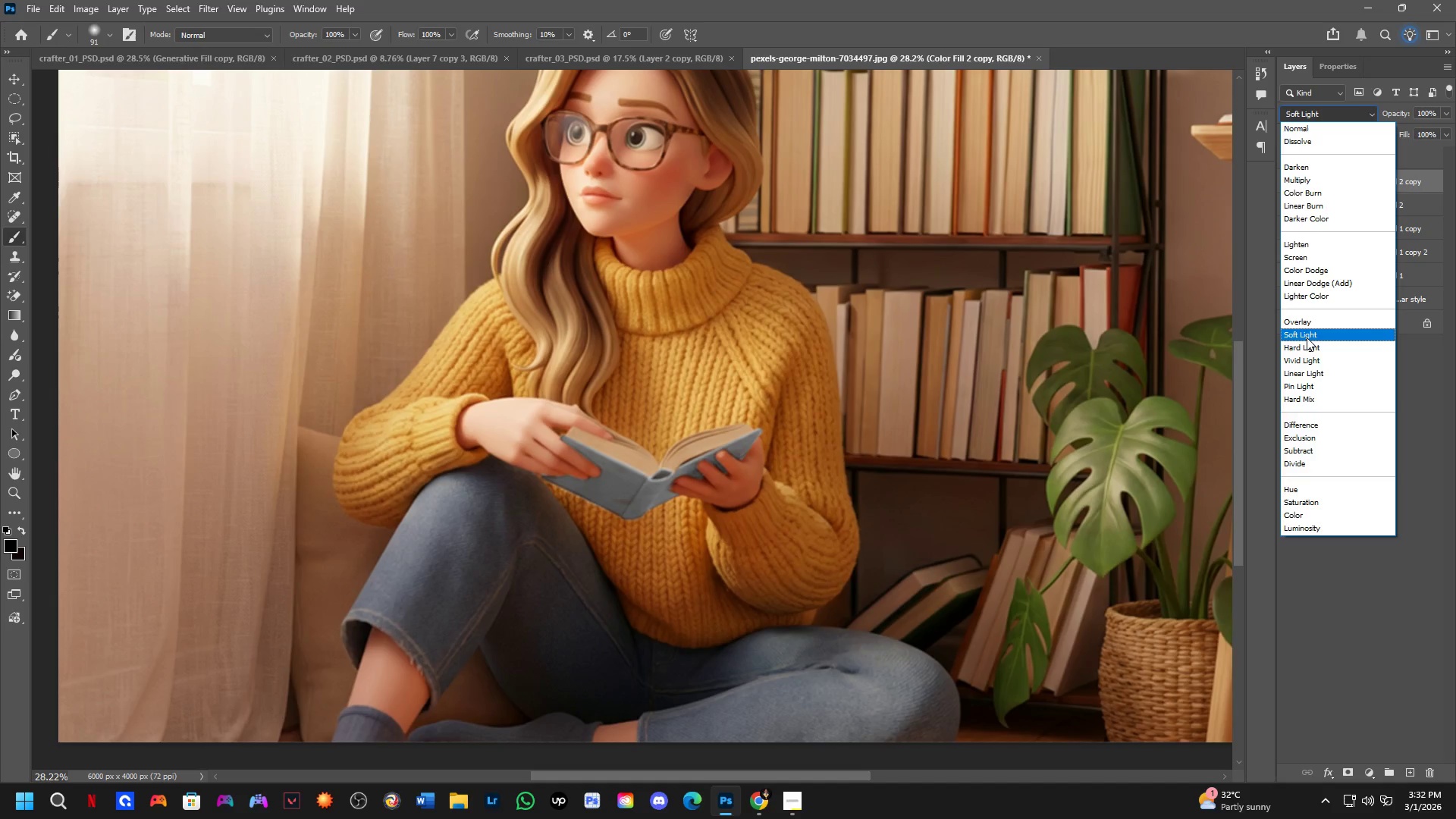 
left_click([1307, 337])
 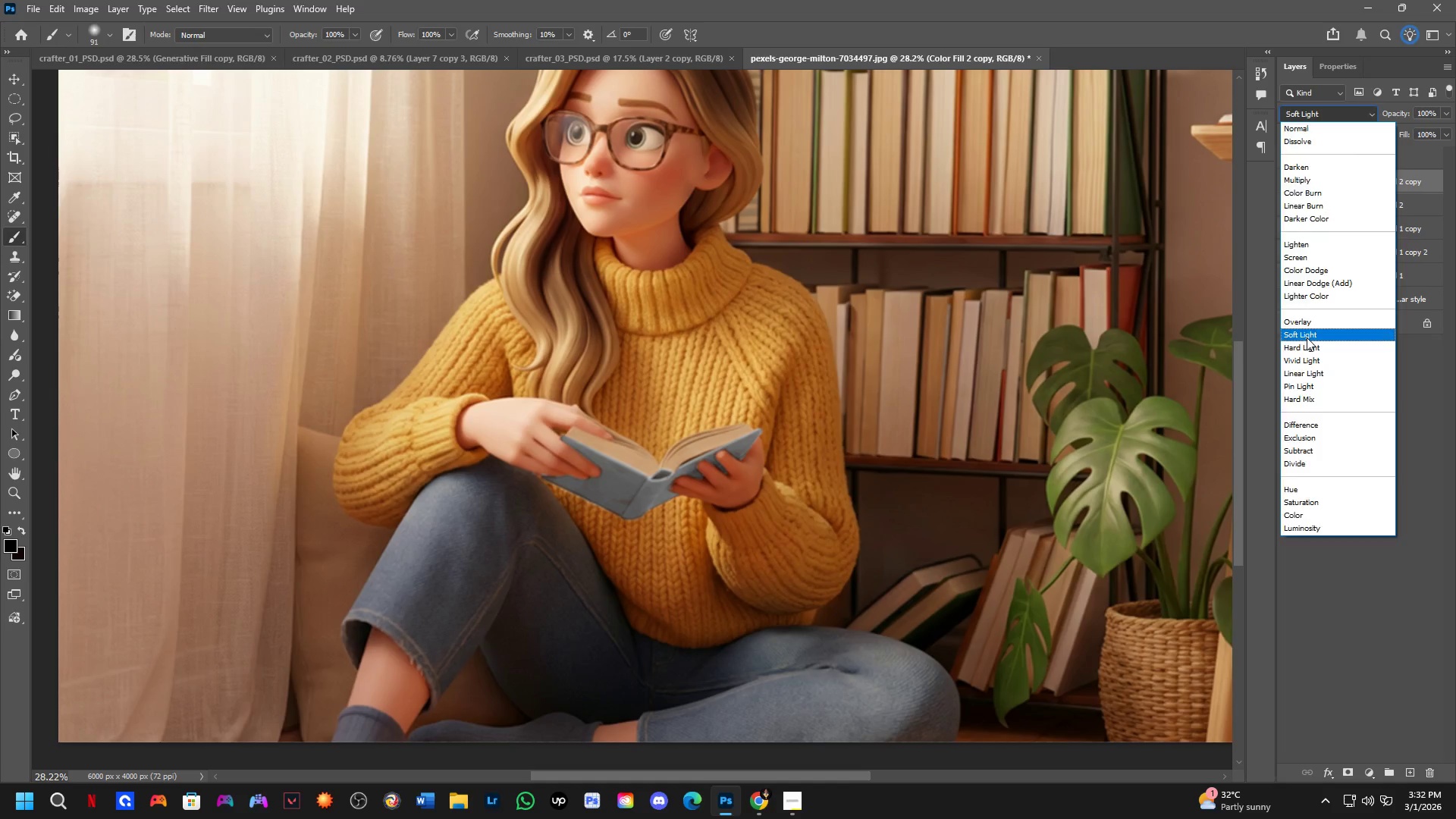 
hold_key(key=Space, duration=0.58)
 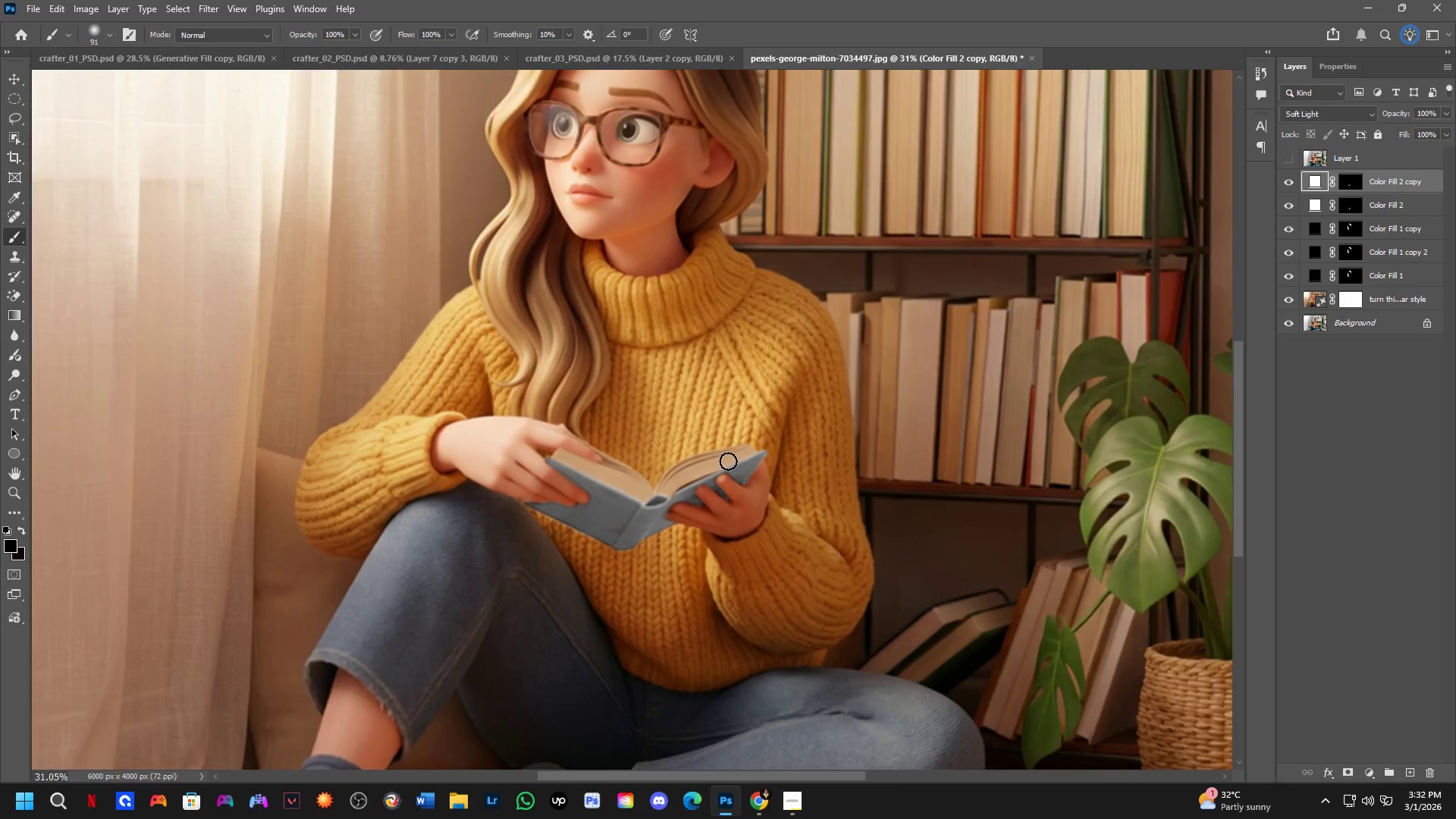 
left_click_drag(start_coordinate=[836, 453], to_coordinate=[835, 477])
 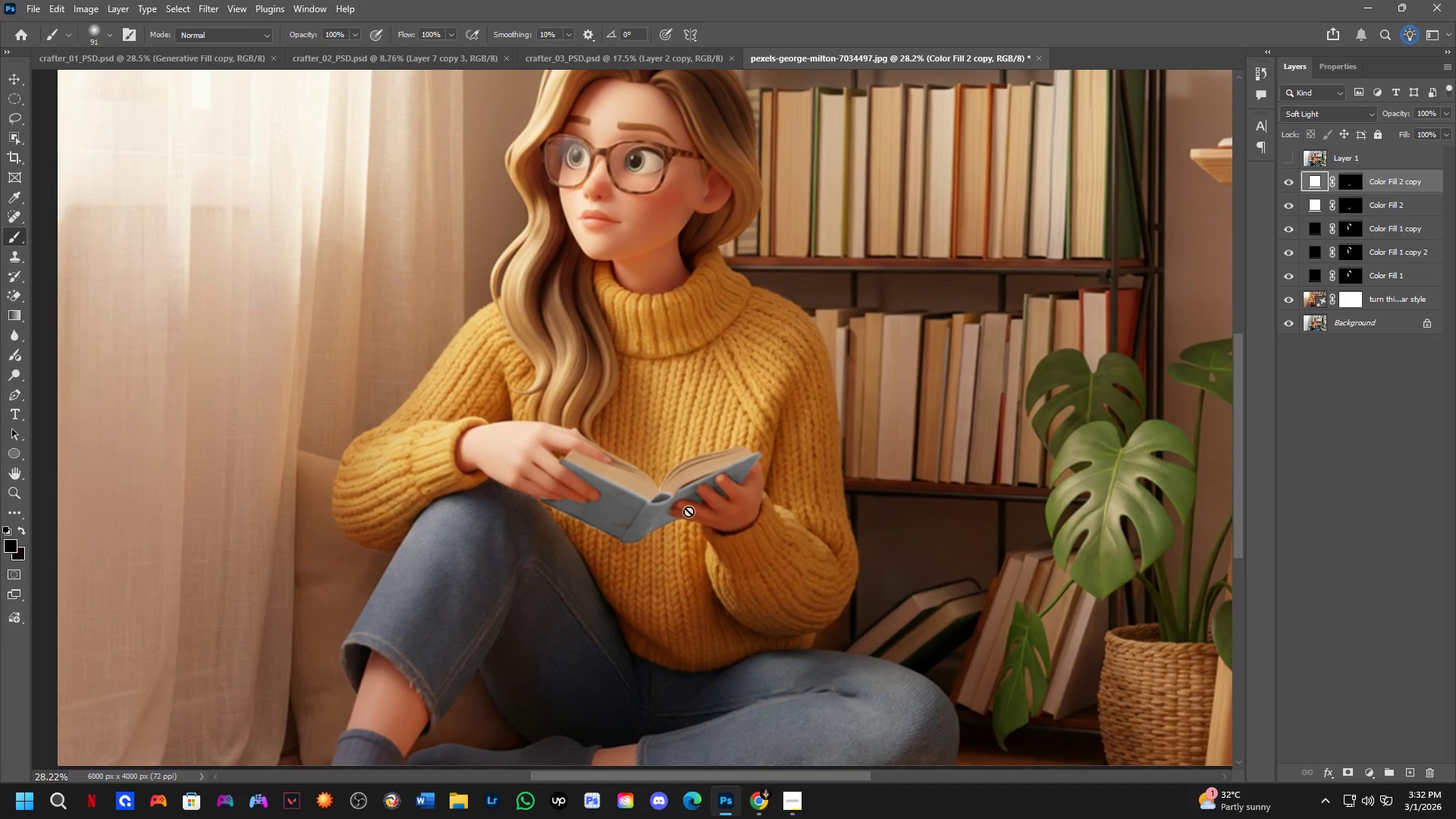 
hold_key(key=Space, duration=8.2)
 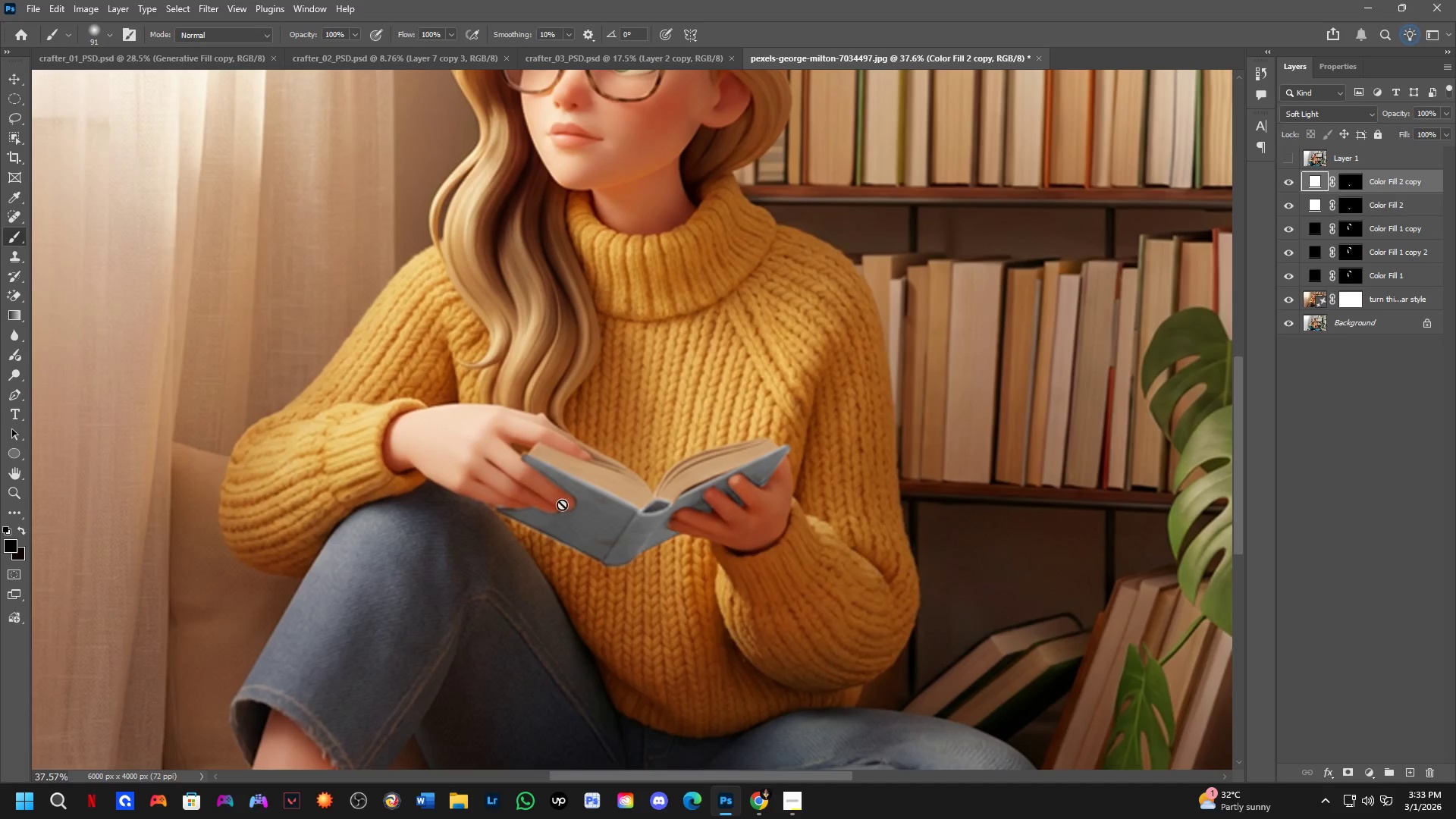 
key(Shift+ShiftLeft)
 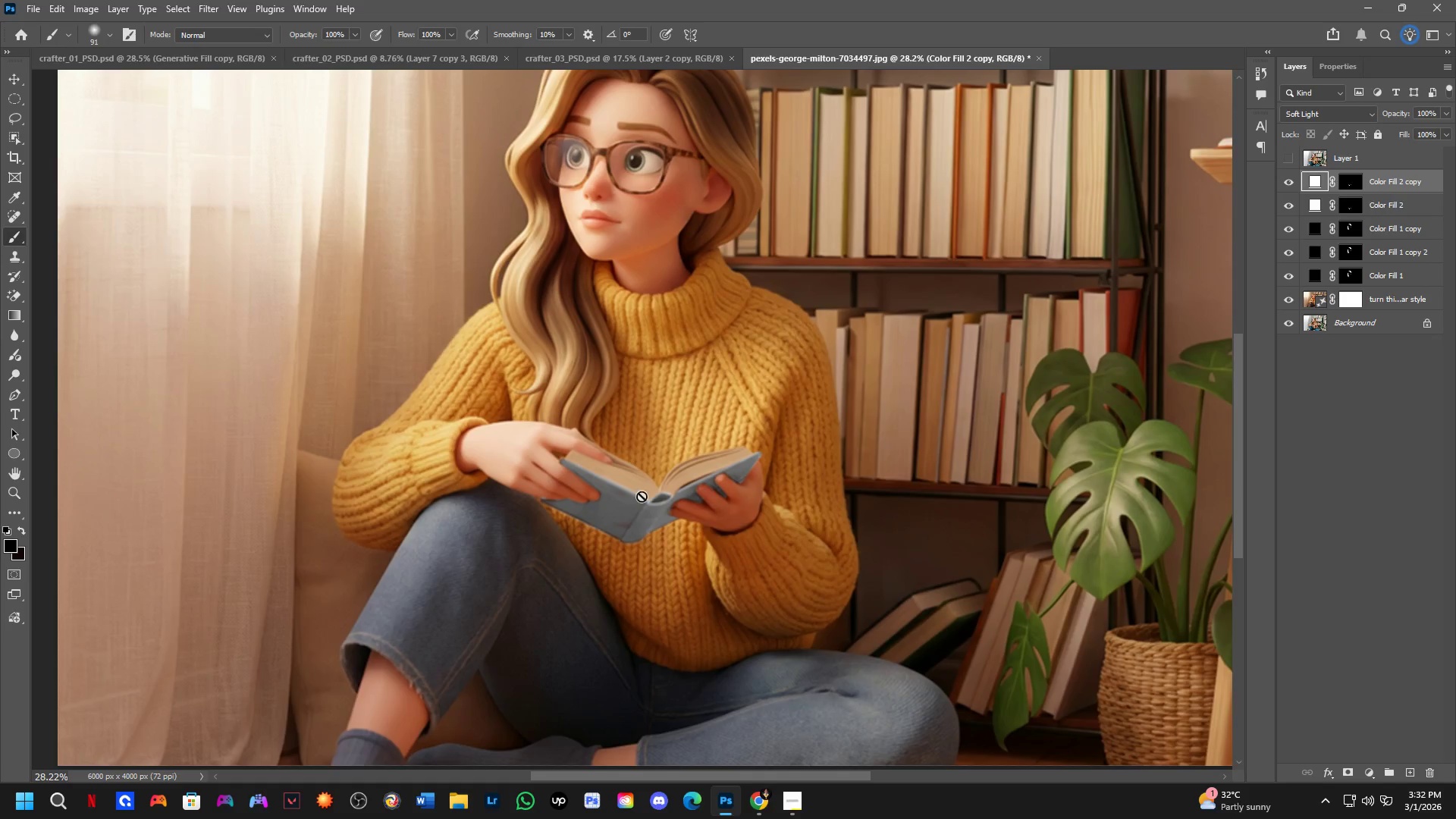 
scroll: coordinate [1305, 275], scroll_direction: up, amount: 4.0
 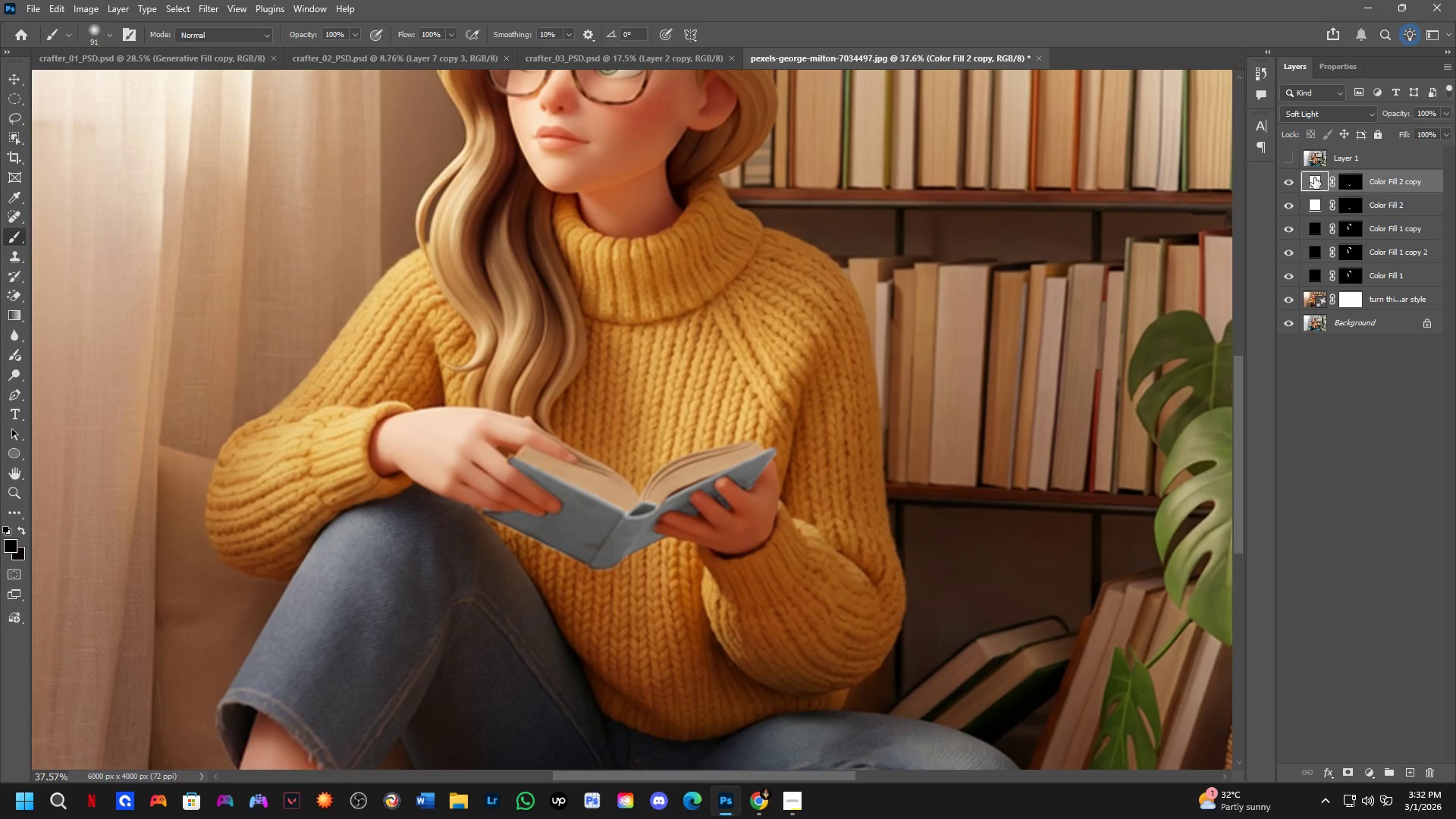 
left_click([1342, 116])
 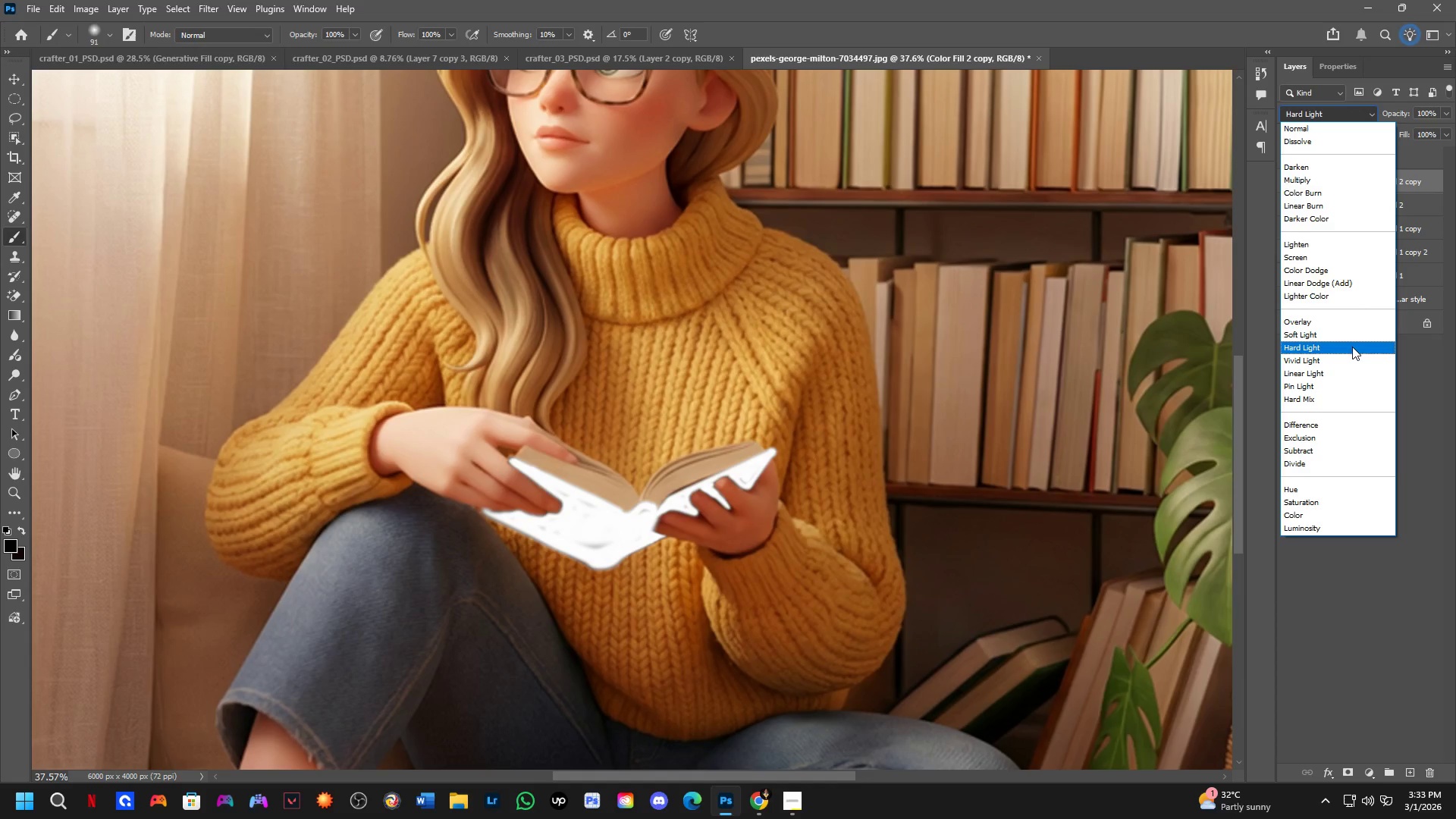 
left_click([1320, 335])
 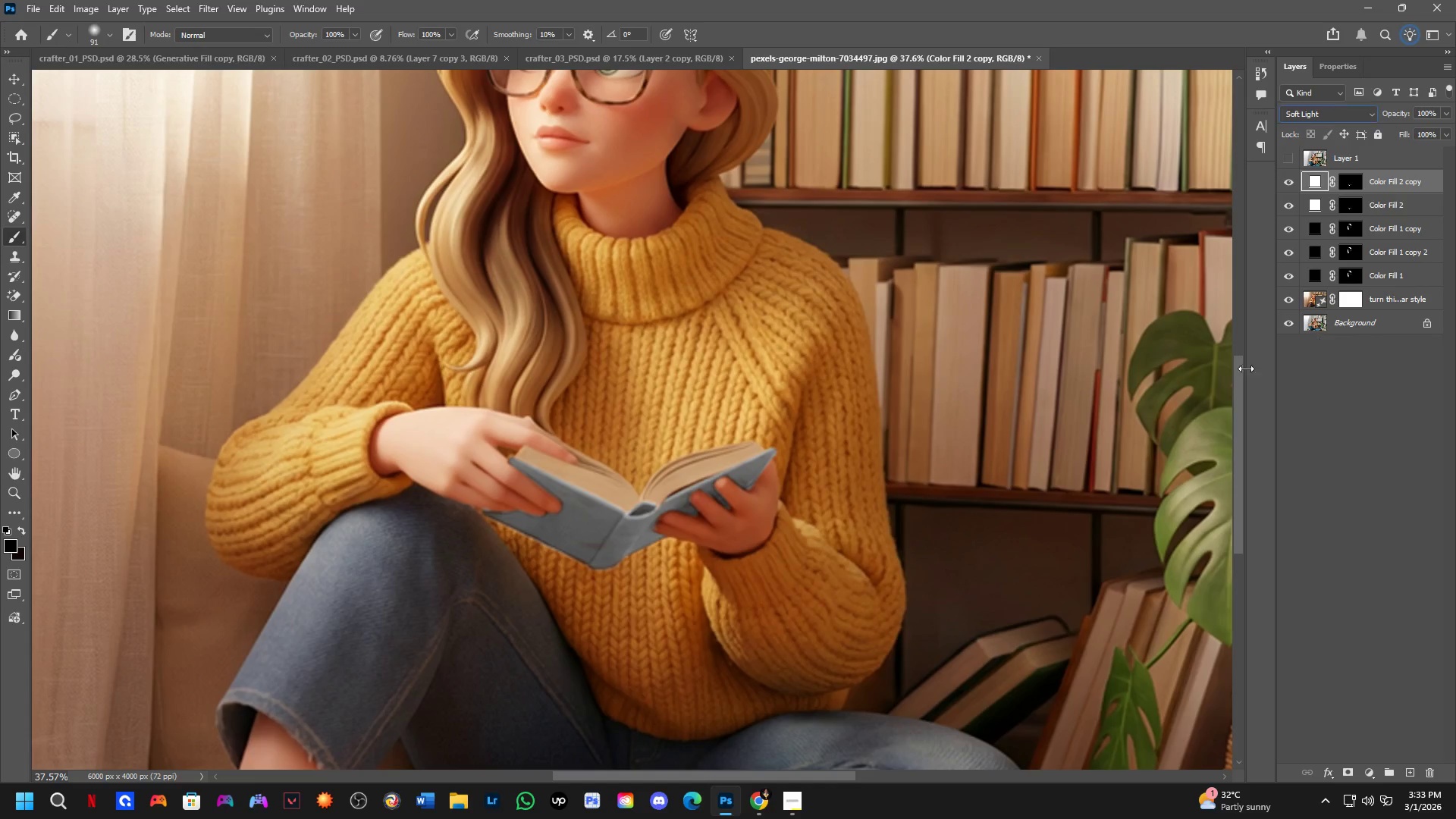 
hold_key(key=Space, duration=0.52)
 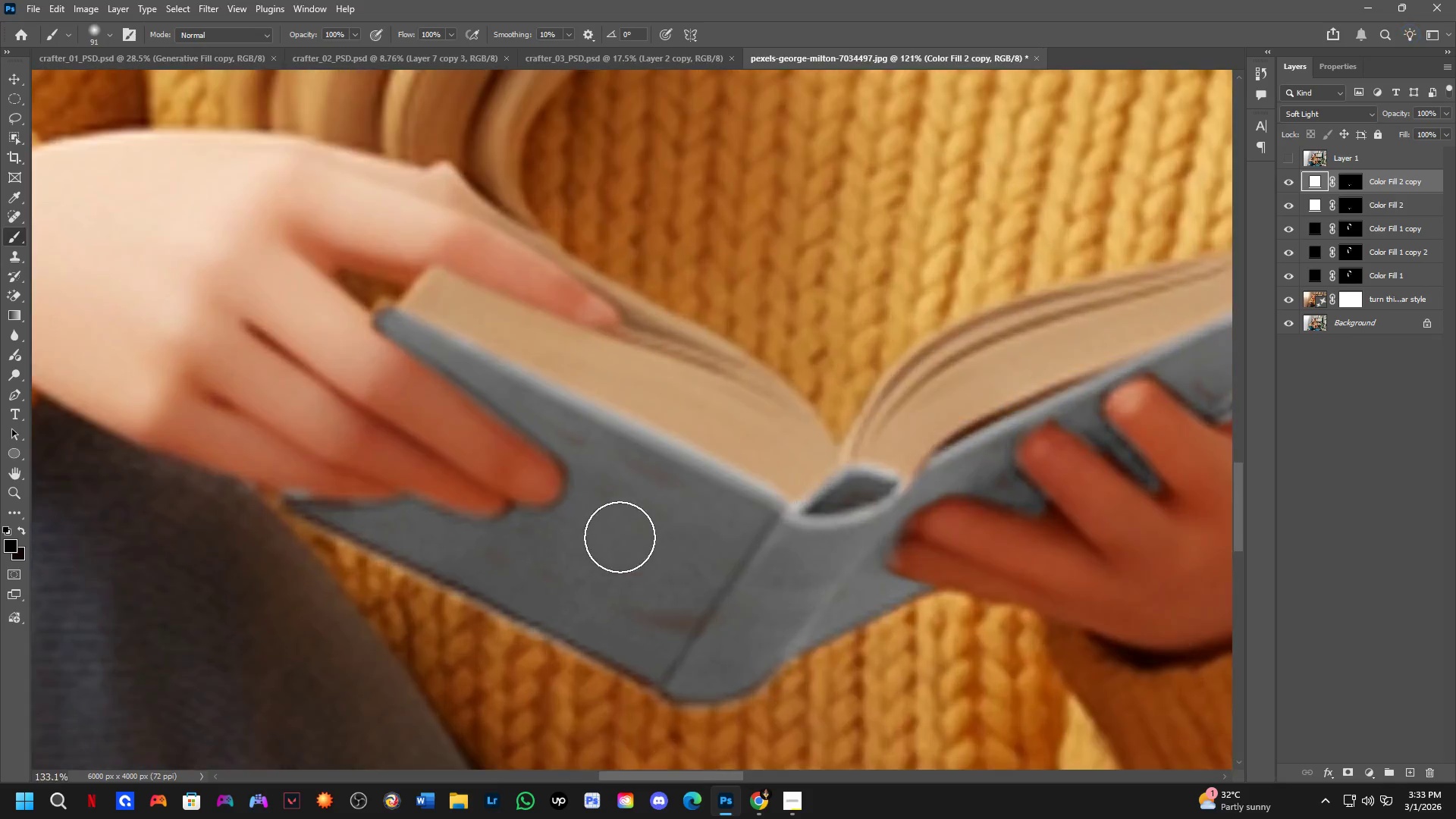 
left_click_drag(start_coordinate=[513, 495], to_coordinate=[527, 492])
 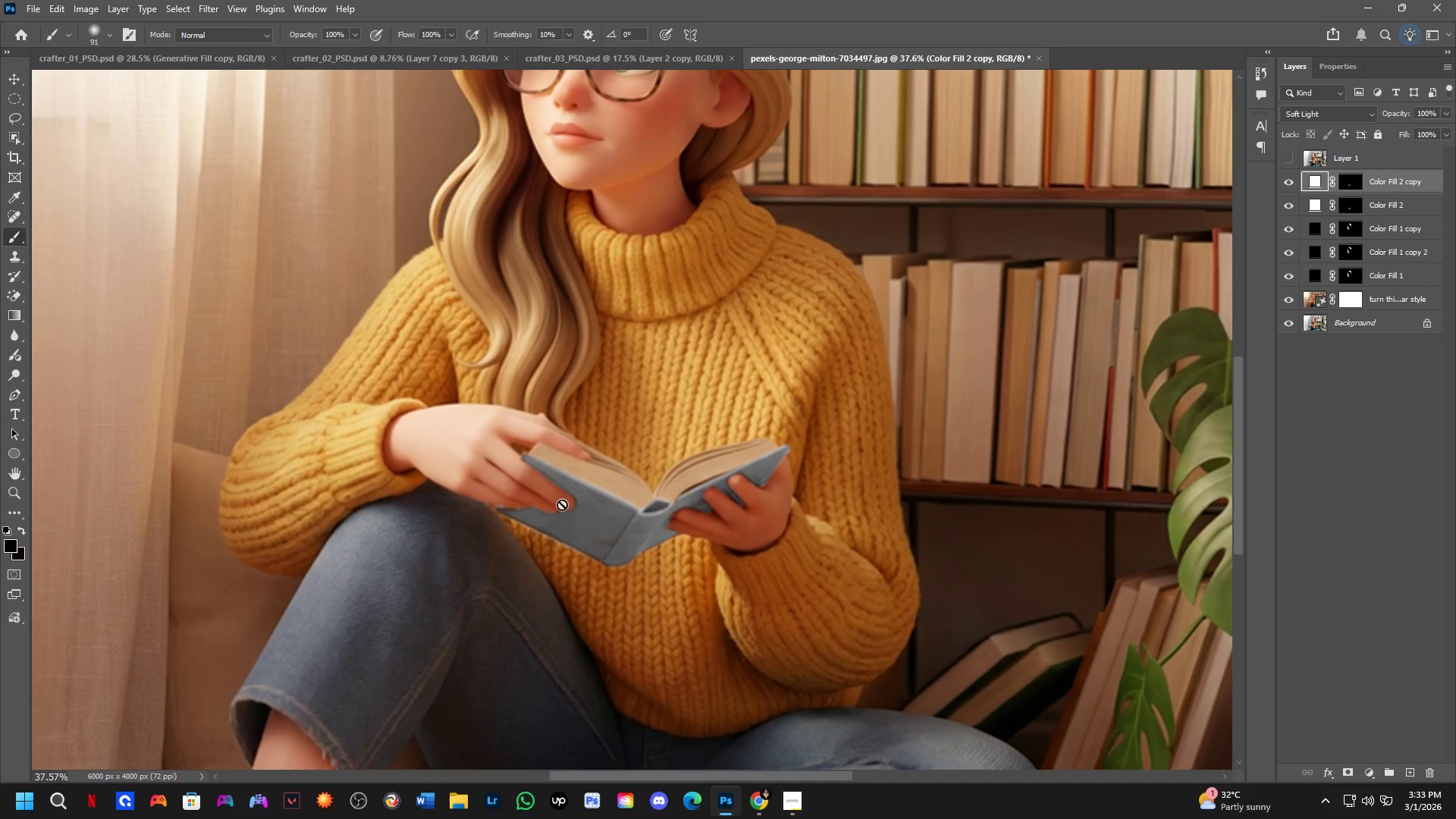 
key(Shift+ShiftLeft)
 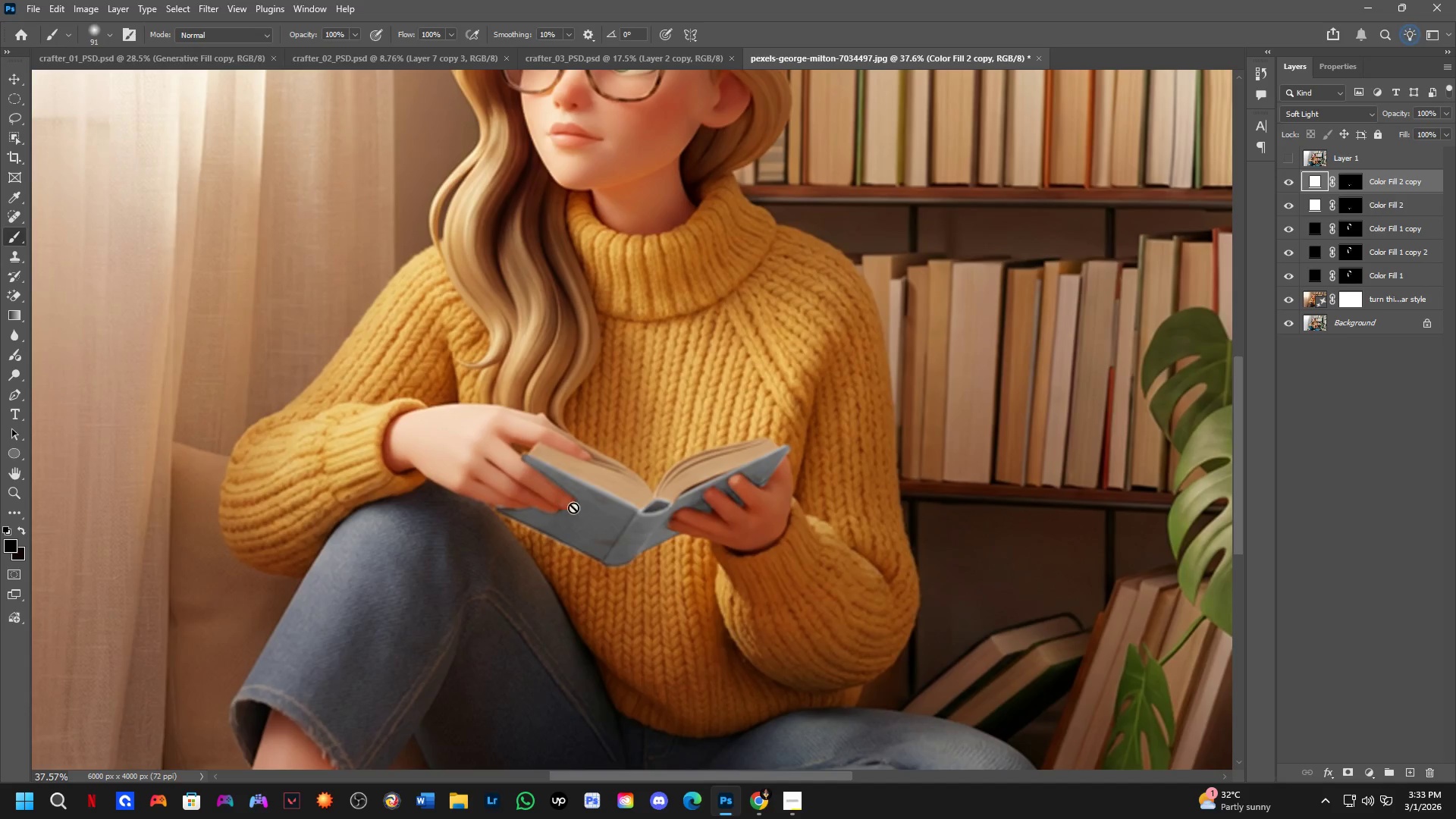 
scroll: coordinate [620, 537], scroll_direction: up, amount: 7.0
 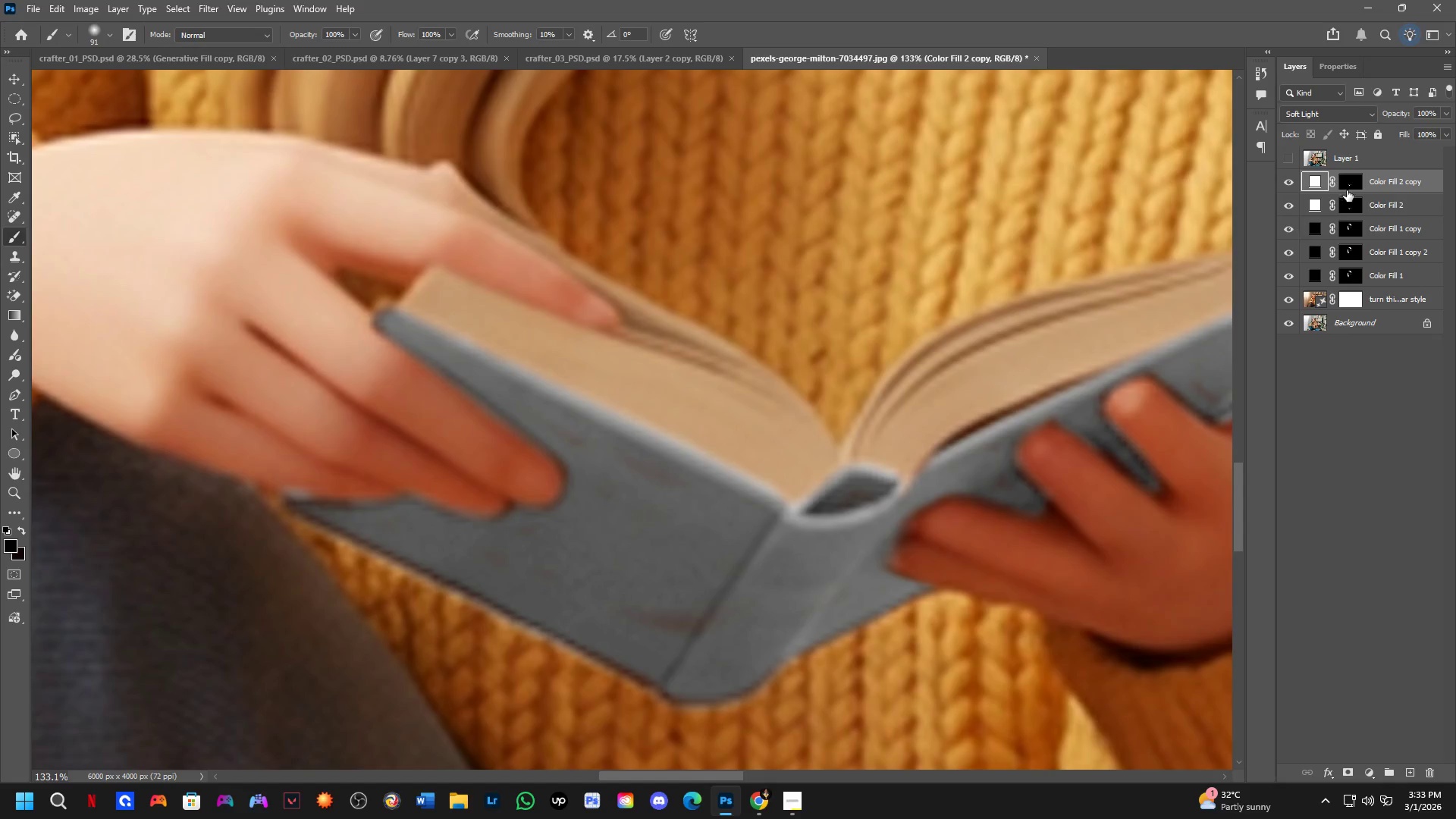 
left_click([1351, 187])
 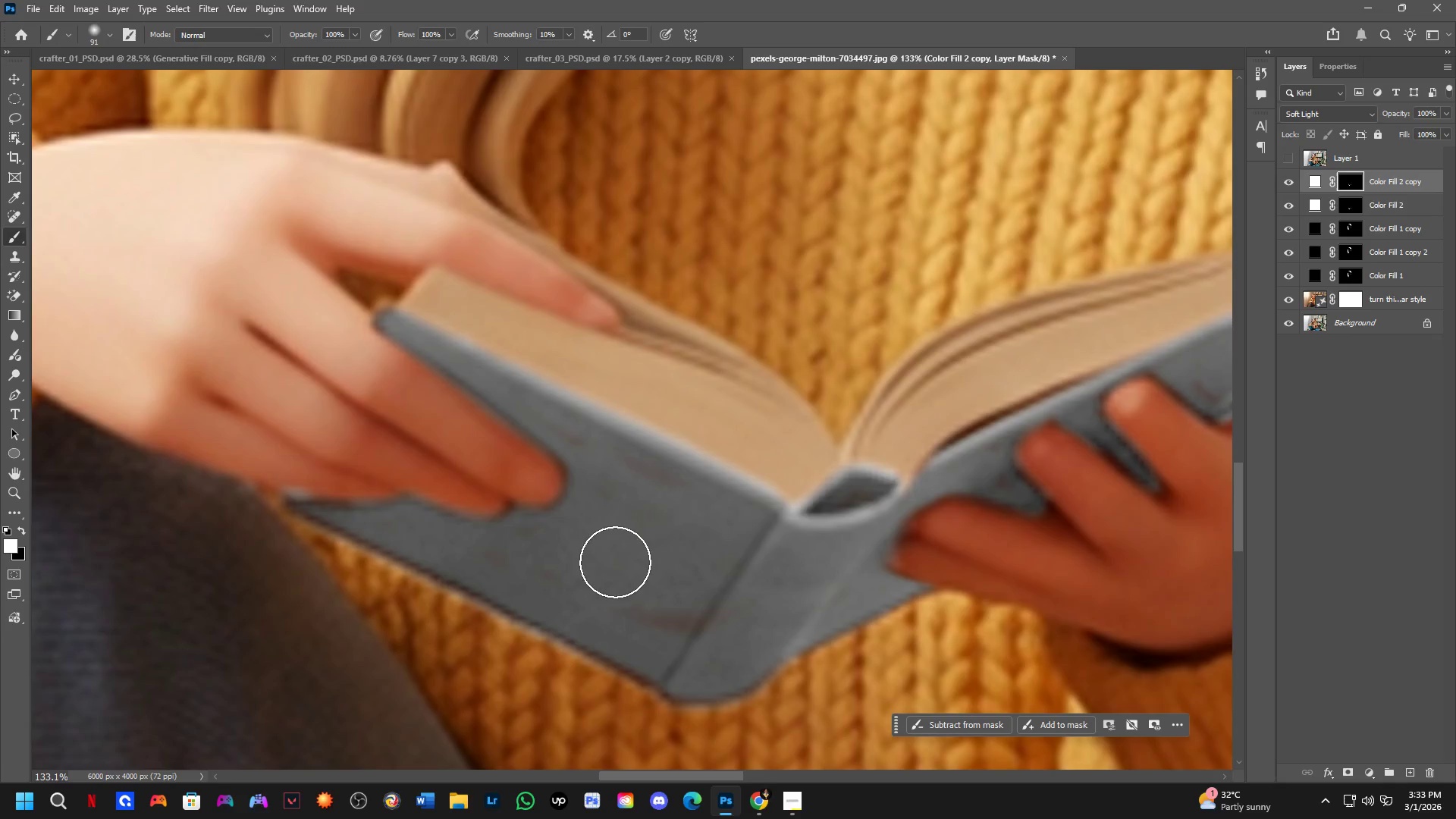 
left_click_drag(start_coordinate=[627, 588], to_coordinate=[632, 606])
 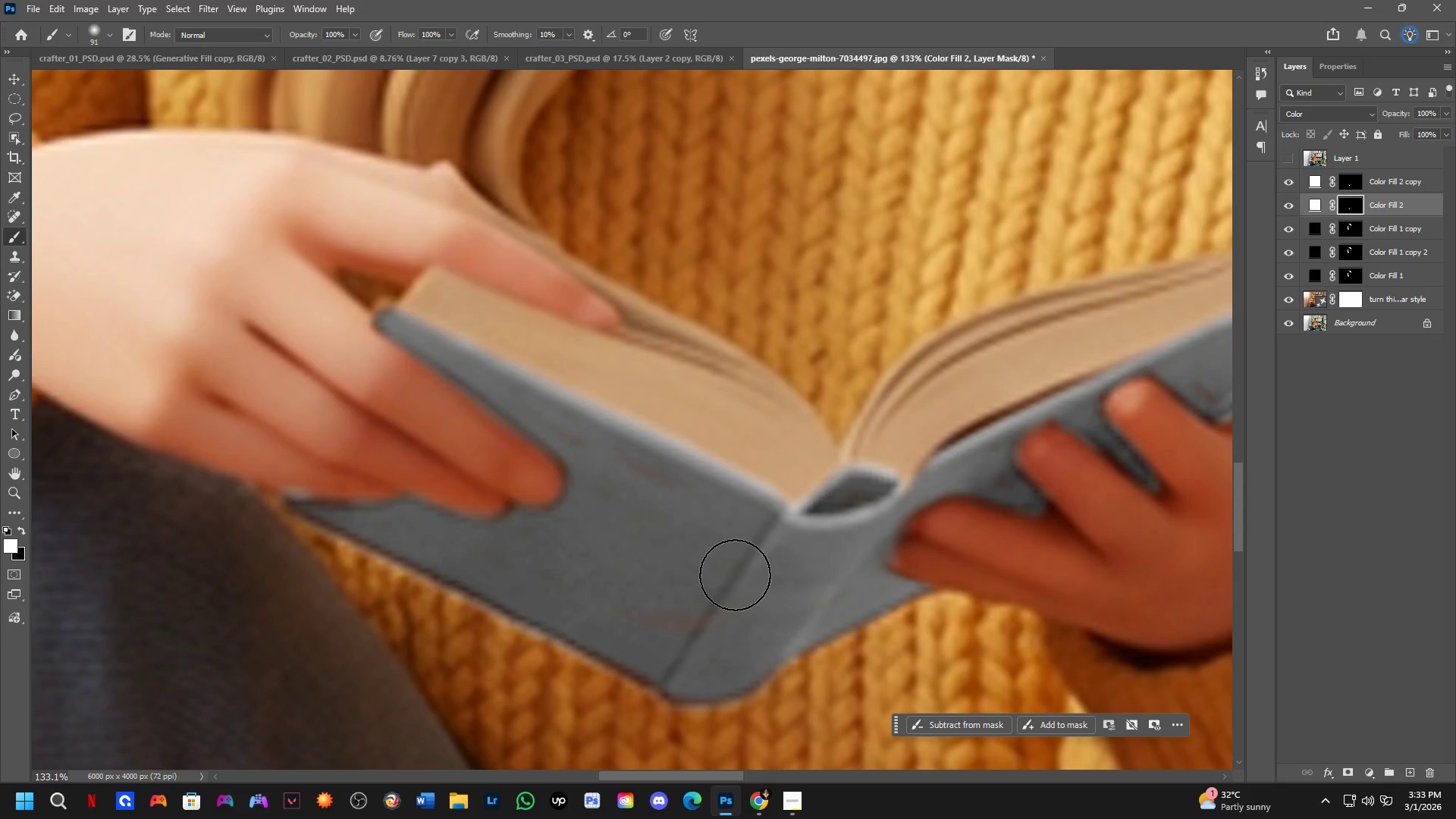 
left_click_drag(start_coordinate=[639, 631], to_coordinate=[617, 479])
 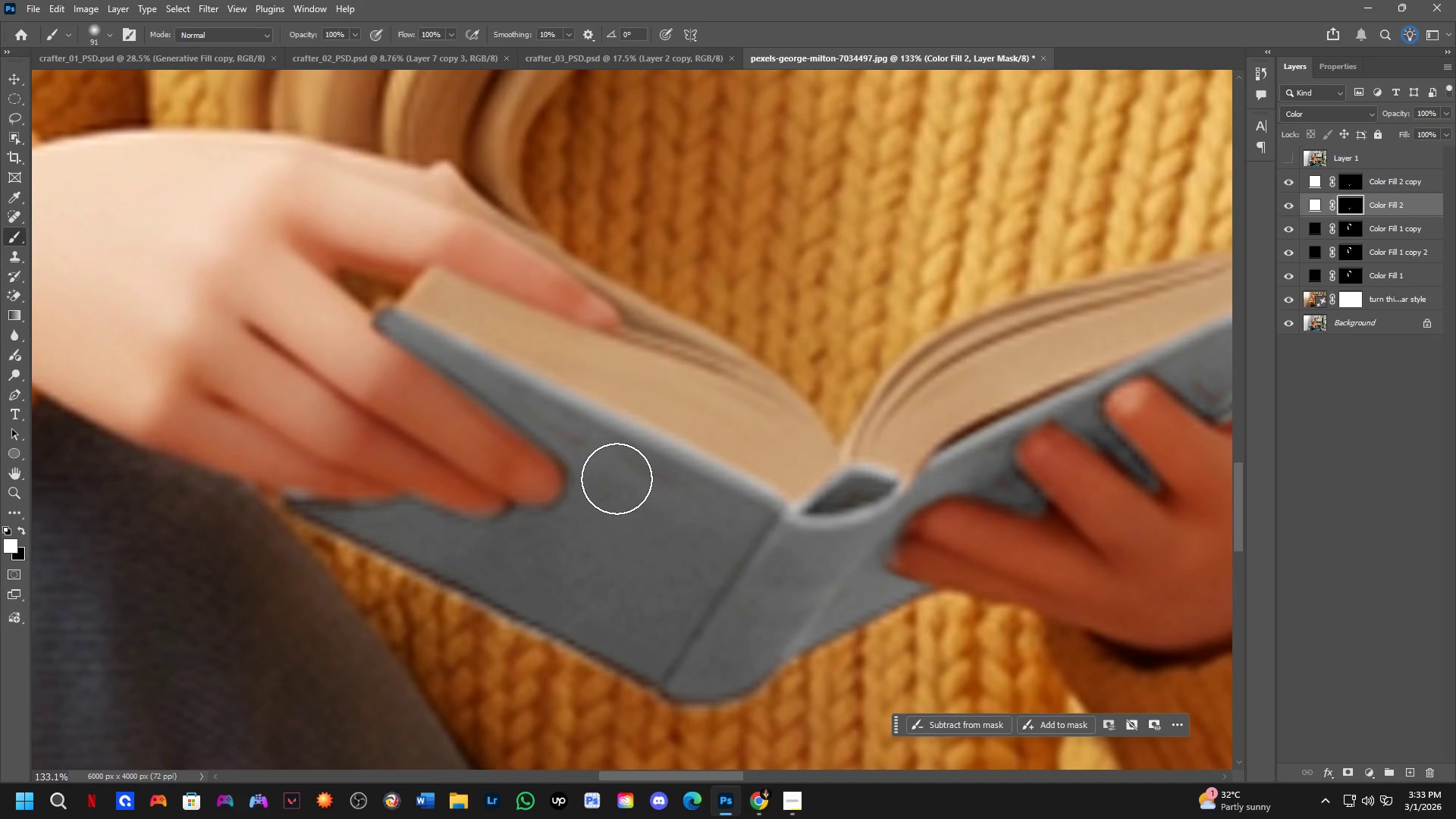 
key(Alt+AltLeft)
 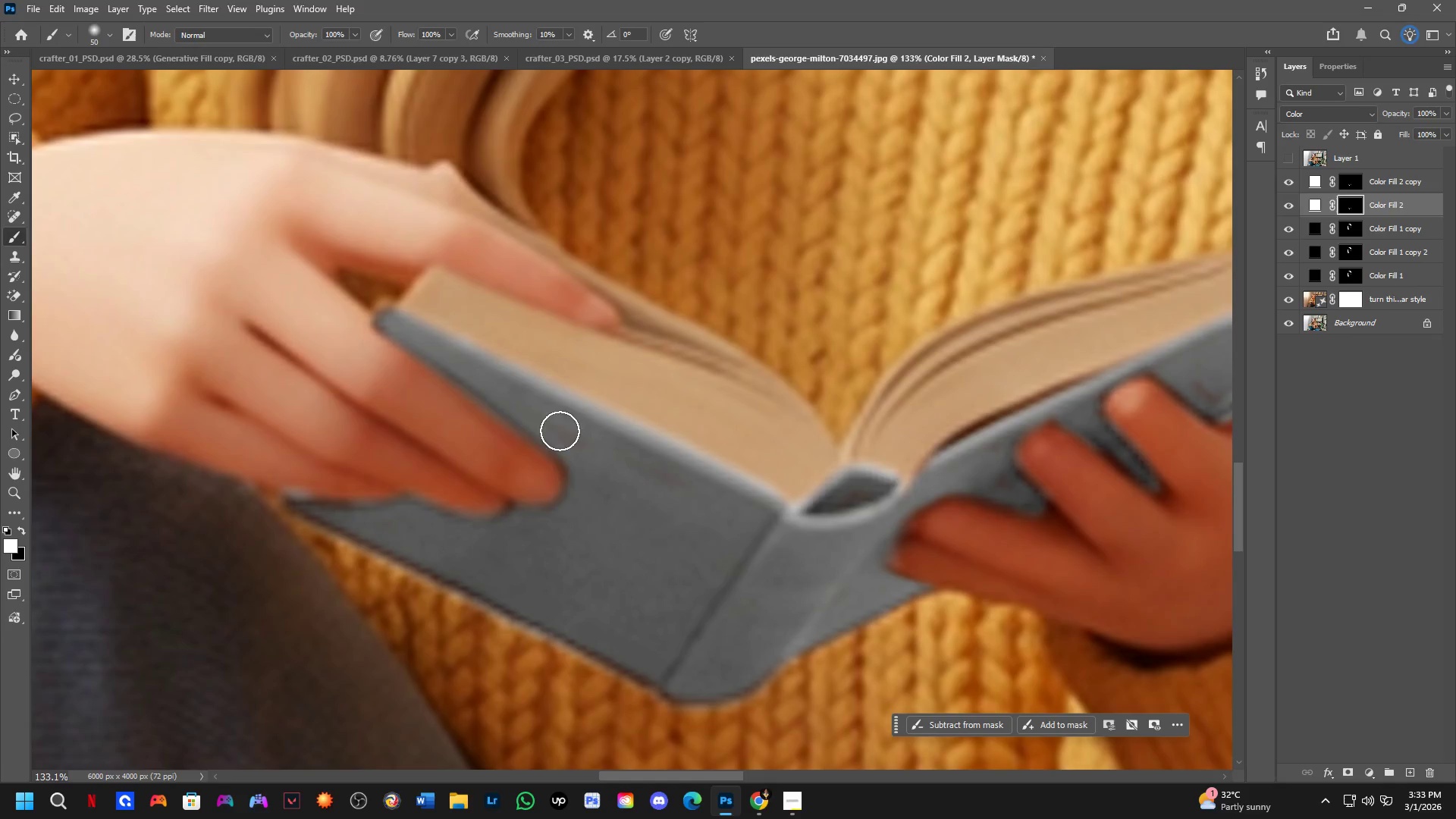 
left_click_drag(start_coordinate=[563, 420], to_coordinate=[689, 601])
 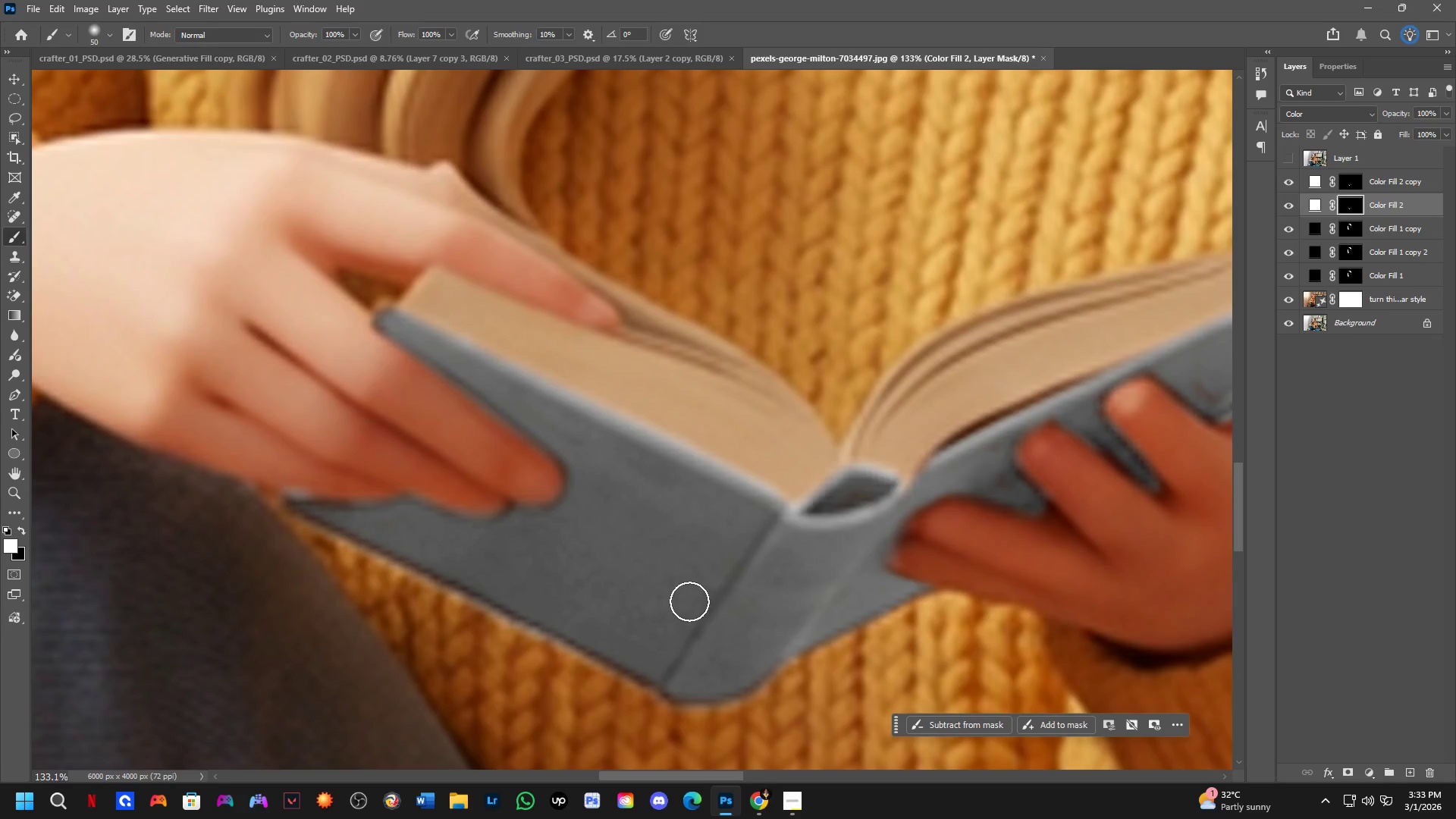 
key(Alt+AltLeft)
 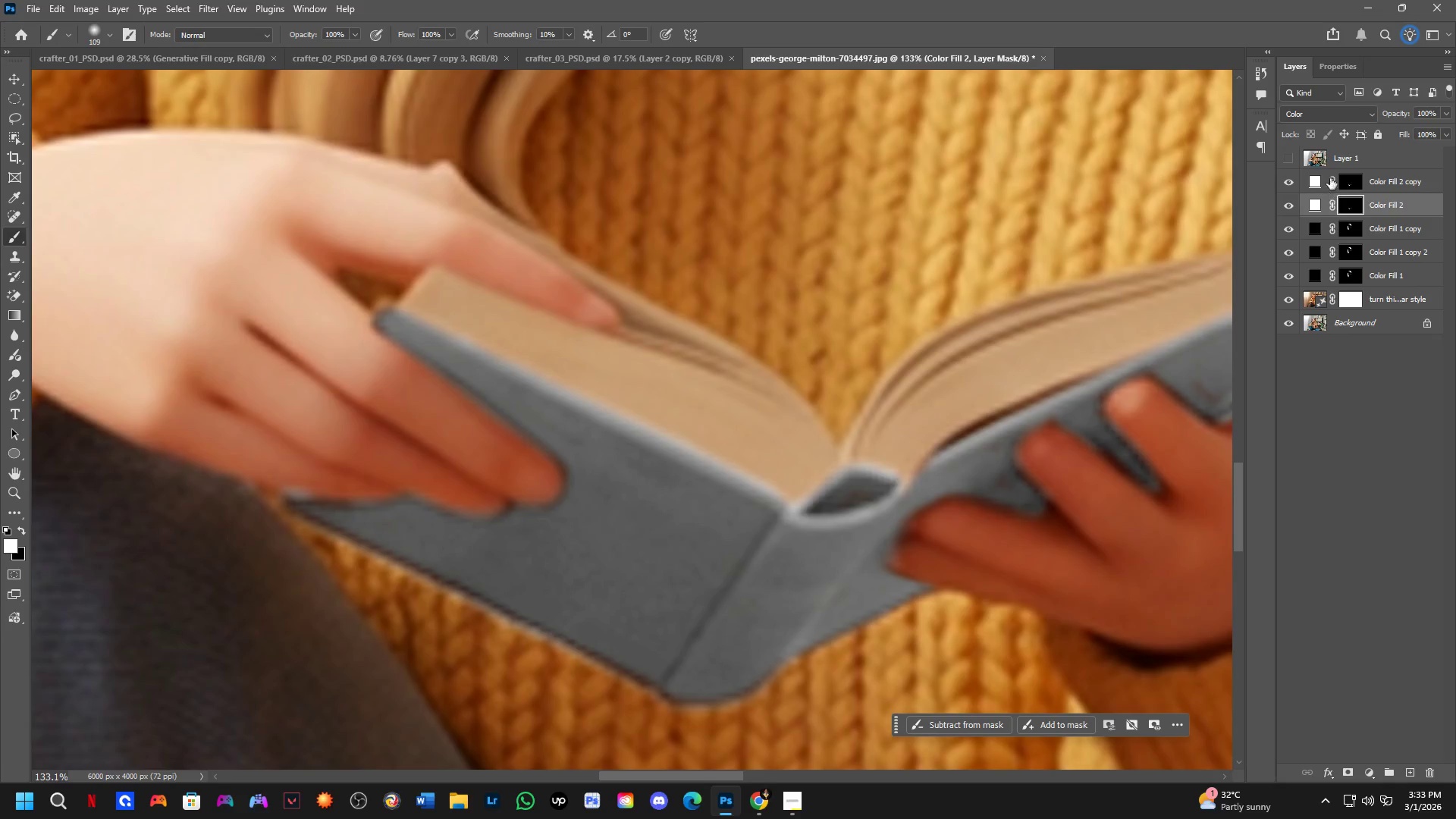 
left_click([1353, 175])
 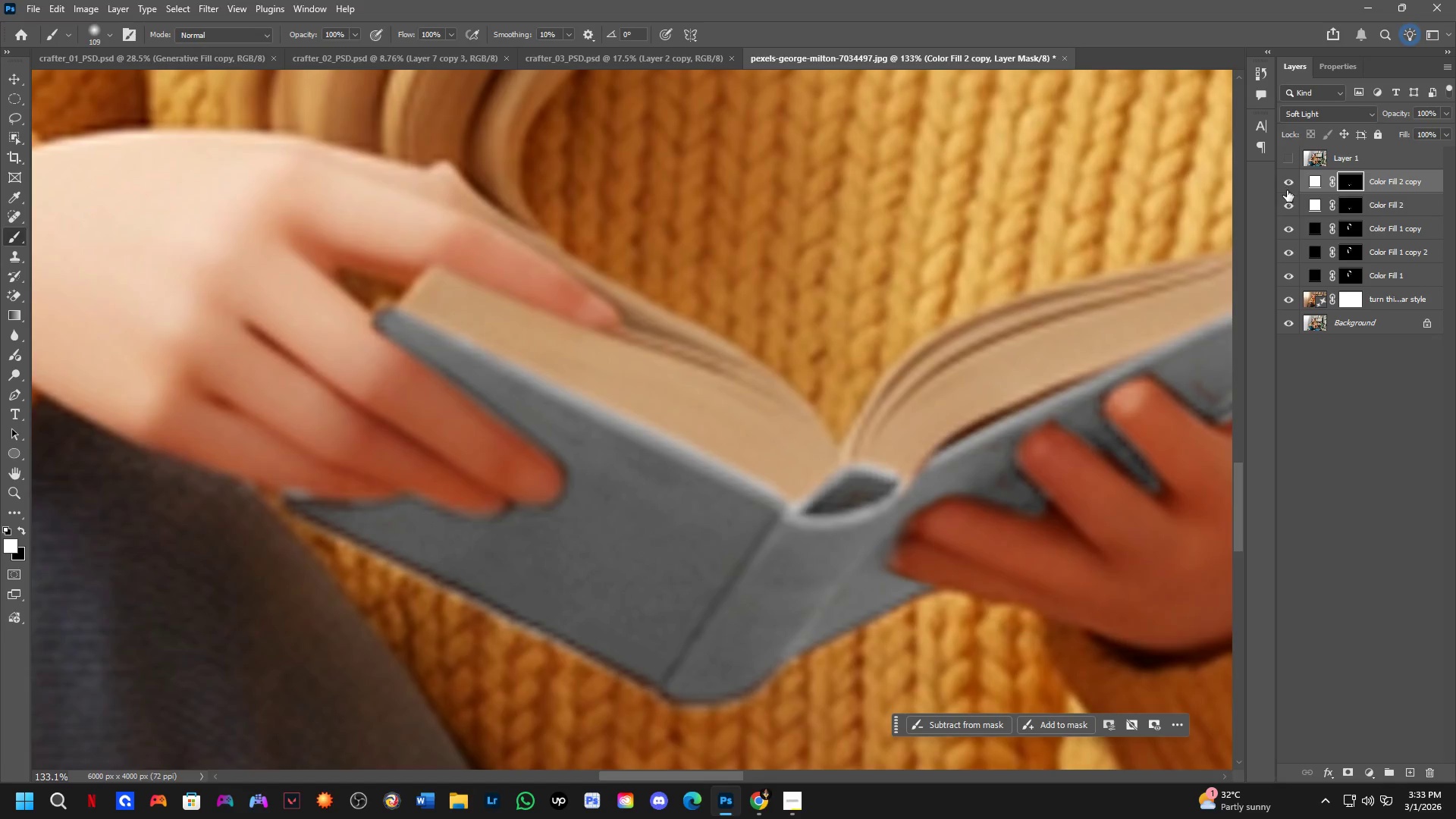 
key(Shift+ShiftLeft)
 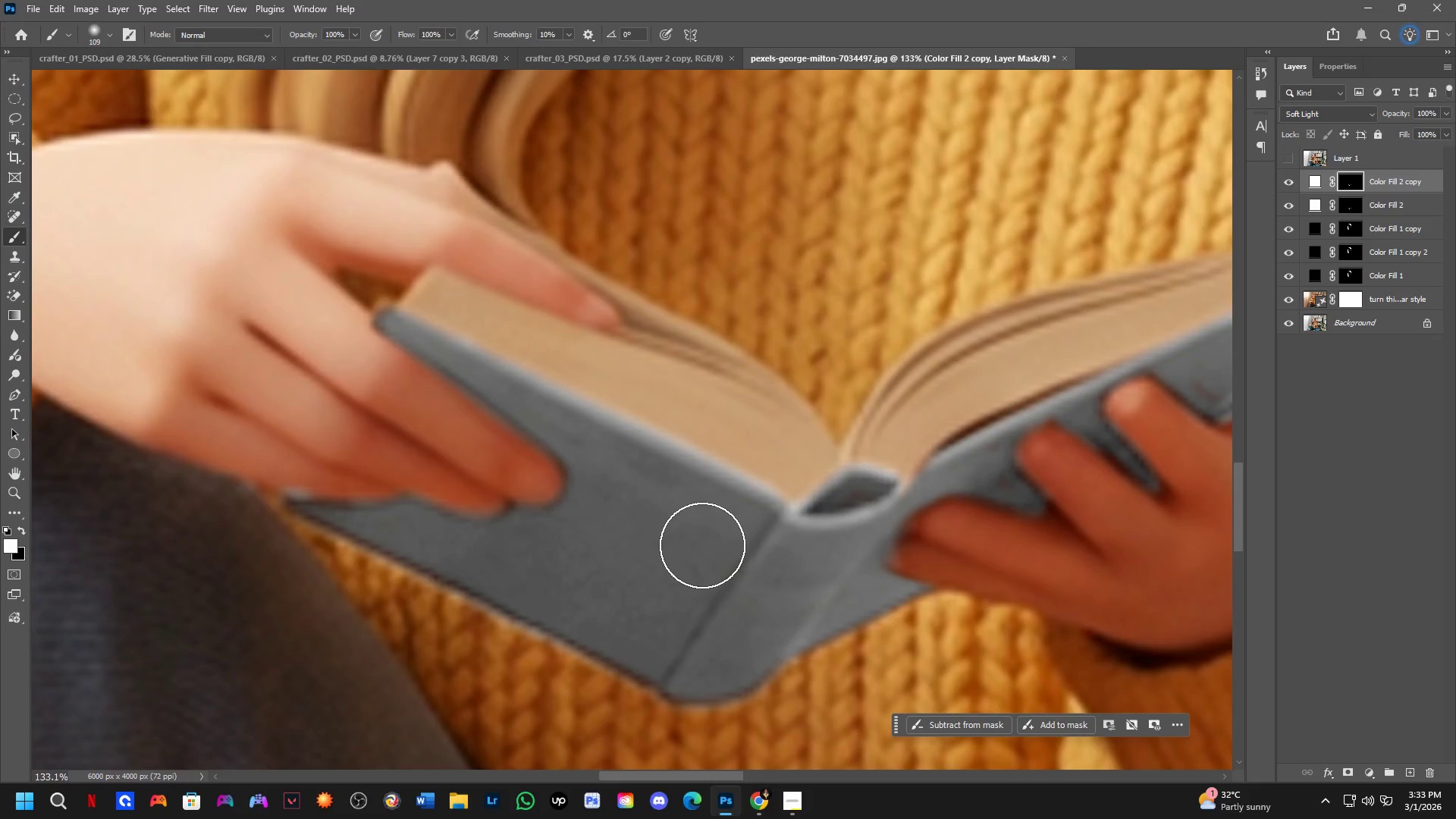 
key(Shift+ShiftLeft)
 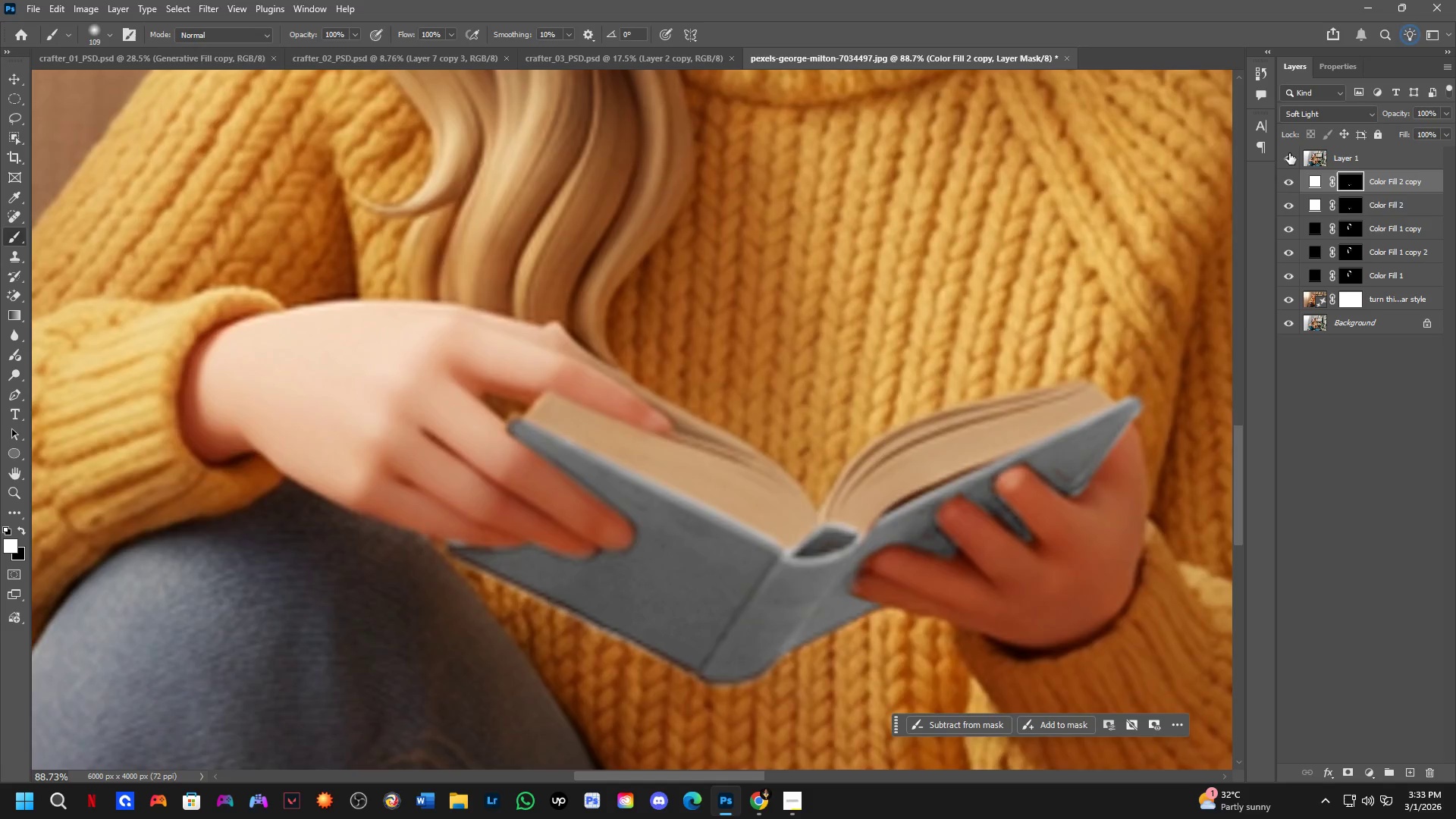 
scroll: coordinate [655, 479], scroll_direction: none, amount: 0.0
 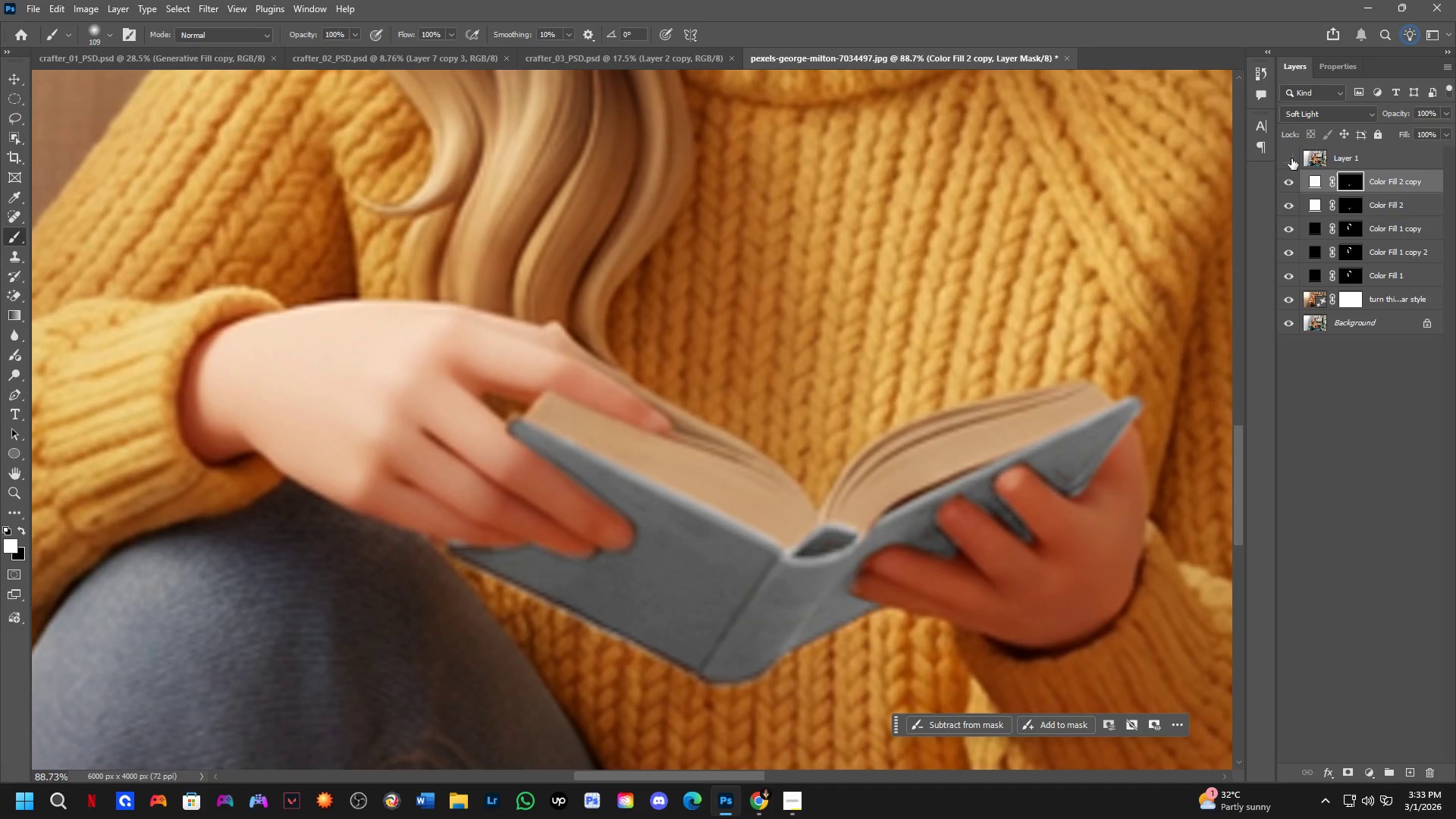 
double_click([1289, 153])
 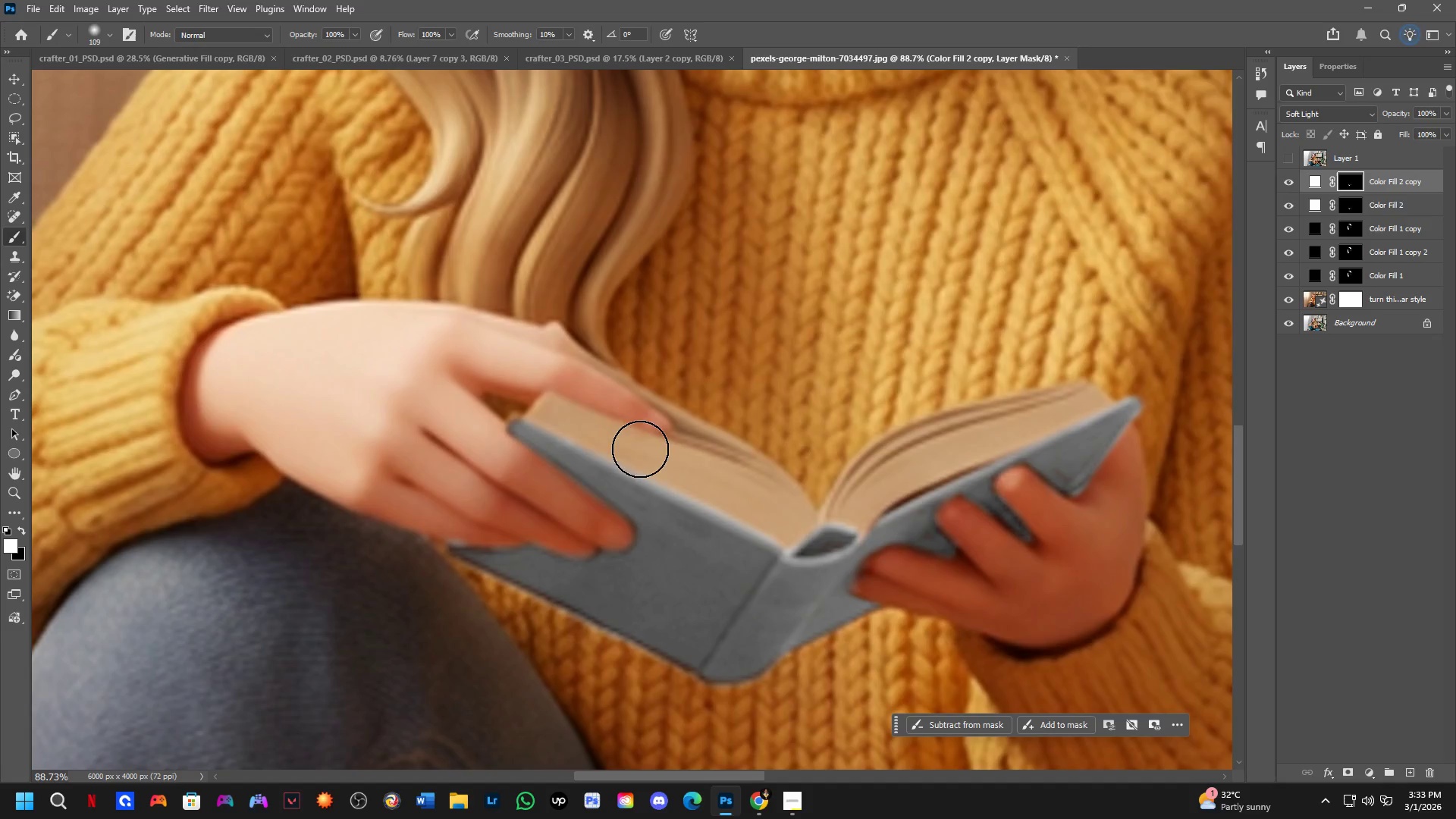 
hold_key(key=AltLeft, duration=0.45)
 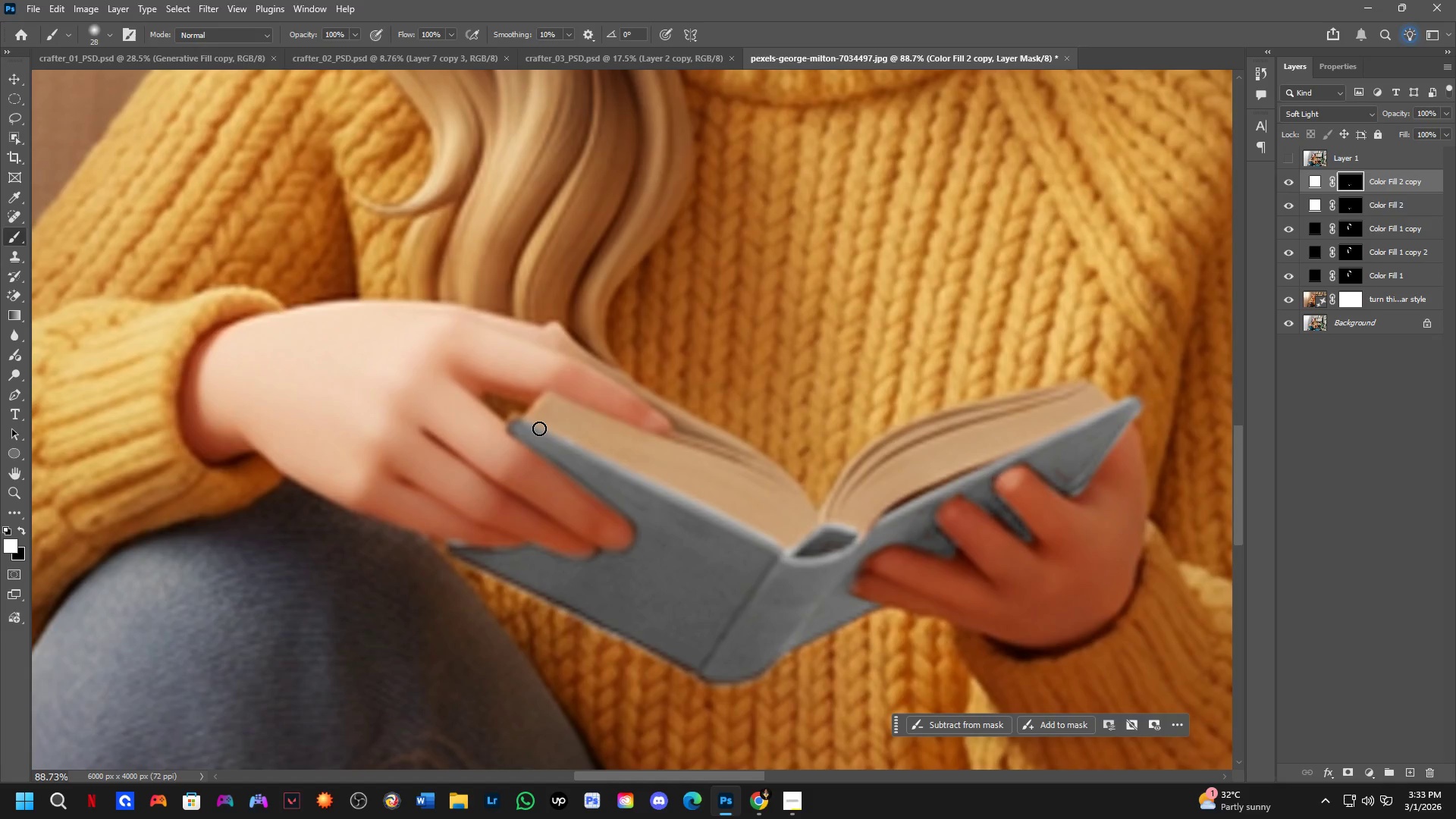 
key(Alt+AltLeft)
 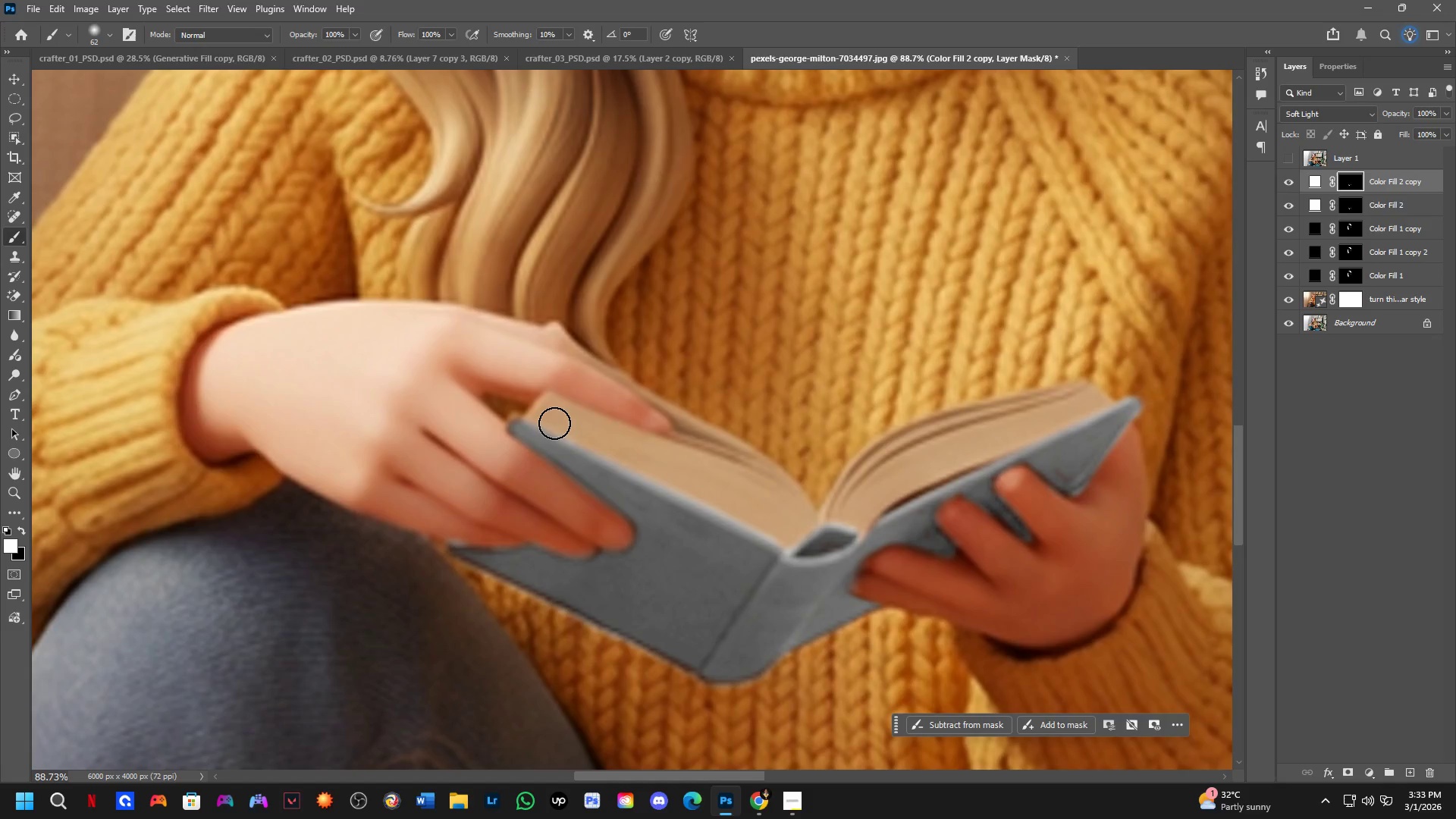 
left_click_drag(start_coordinate=[555, 423], to_coordinate=[586, 435])
 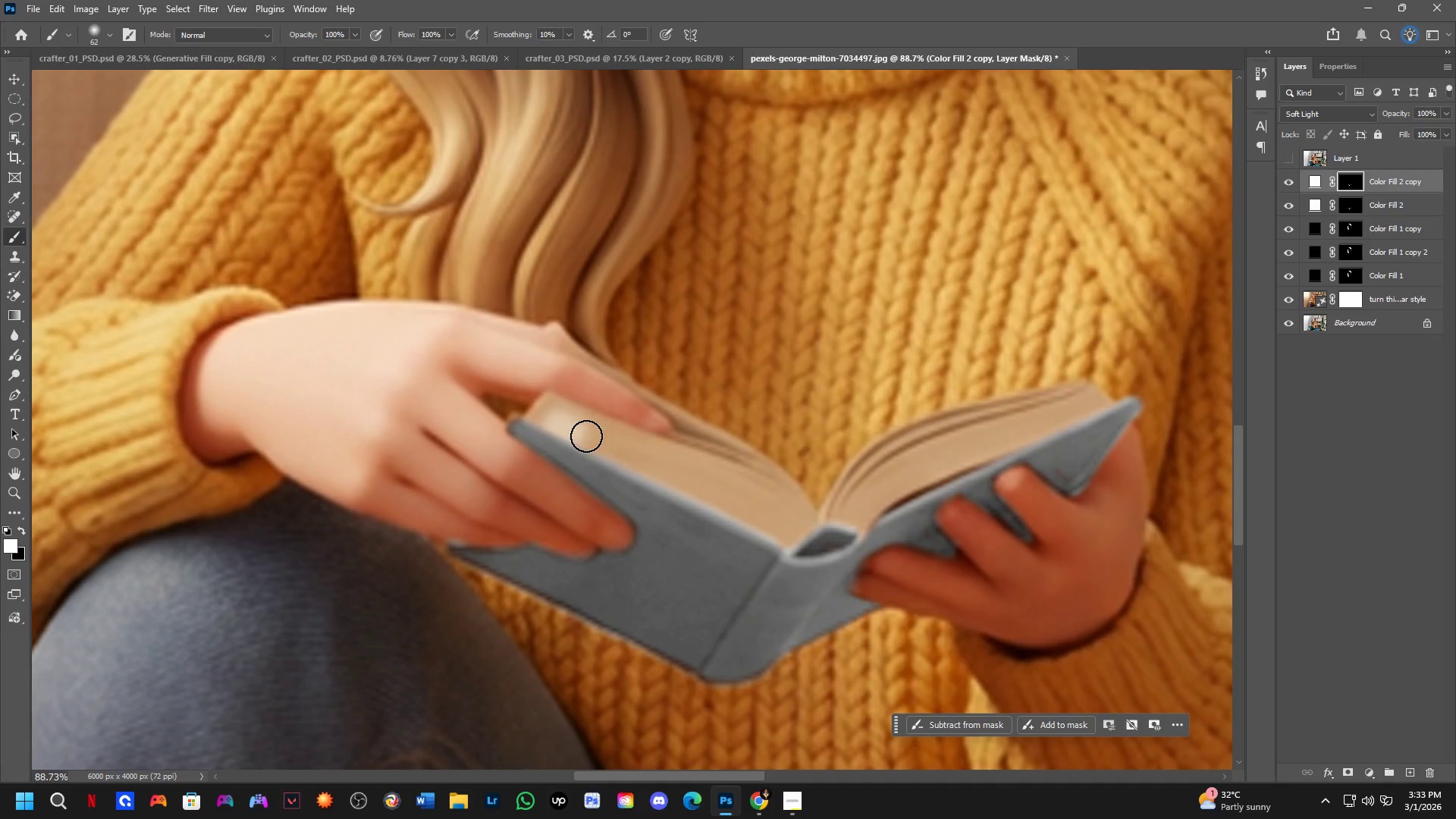 
key(Control+ControlLeft)
 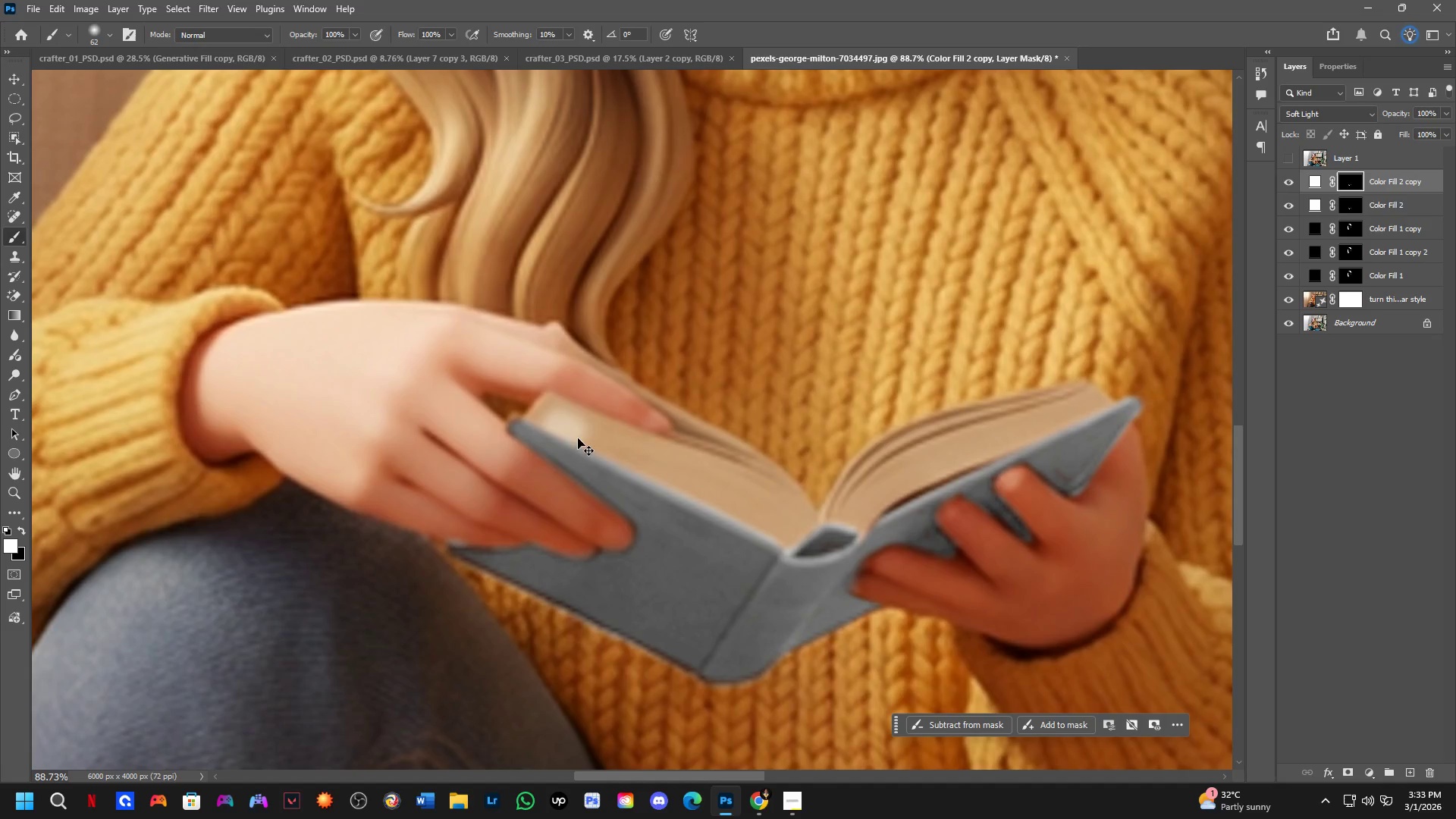 
key(Control+Z)
 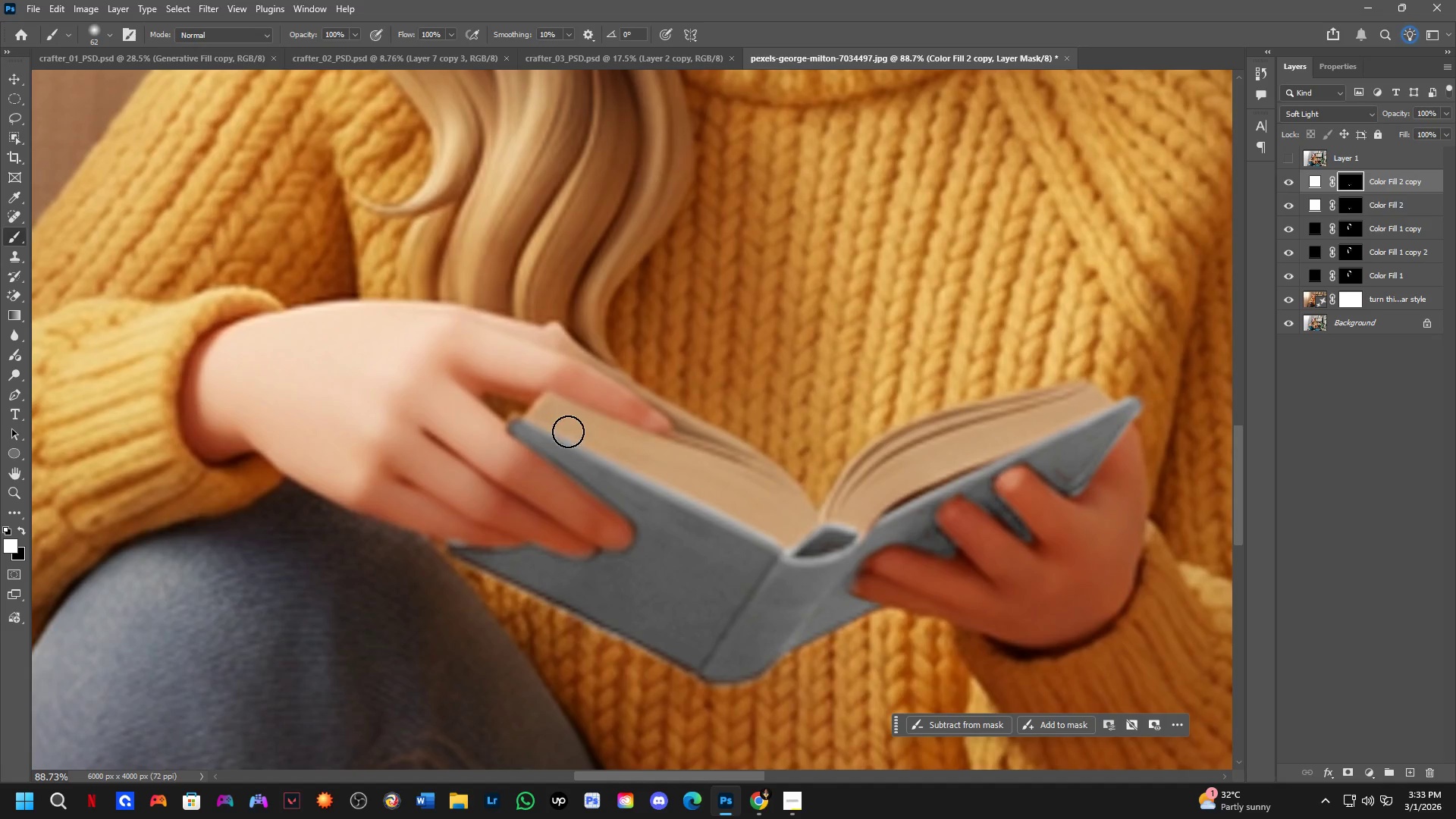 
key(X)
 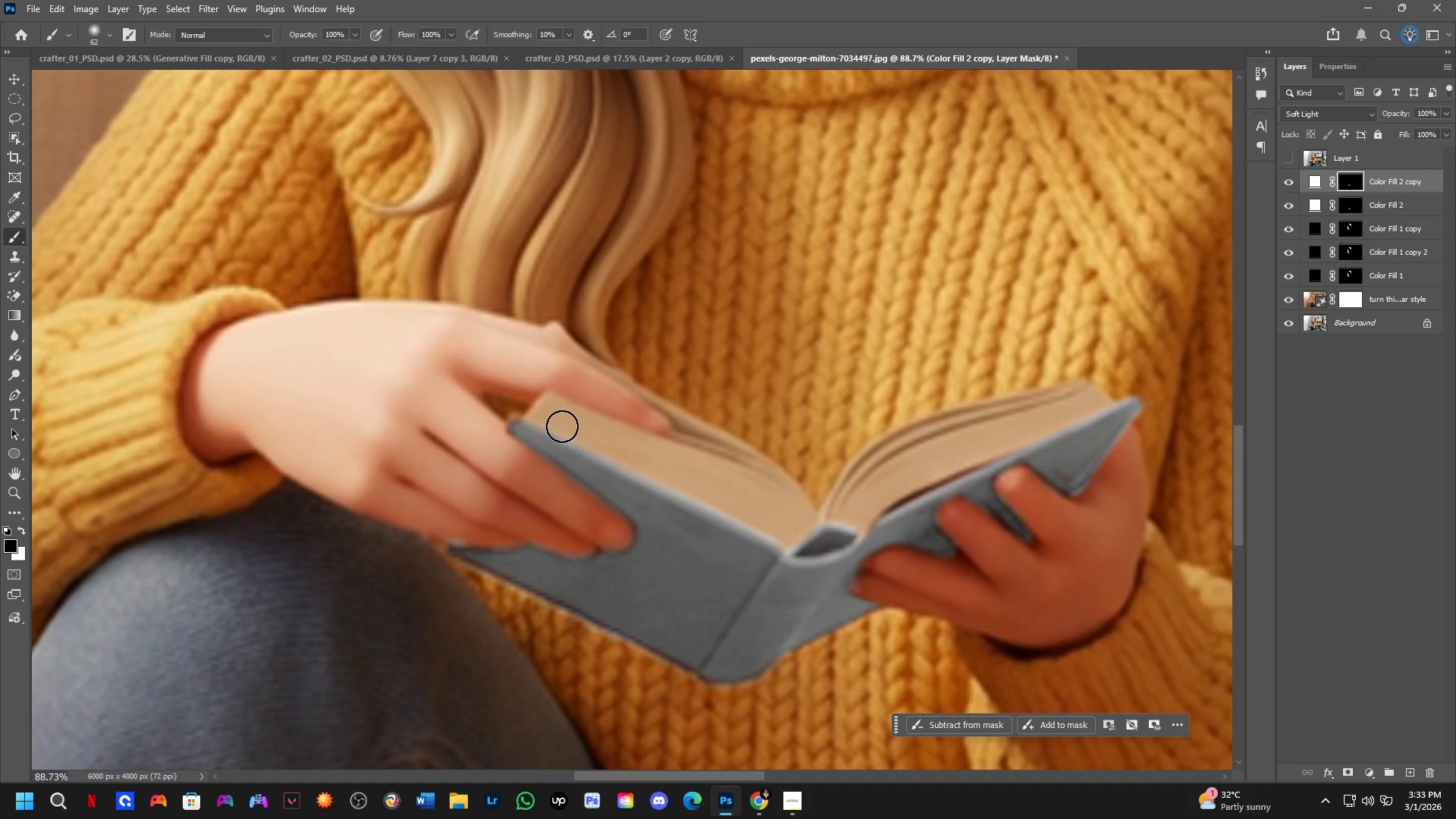 
left_click_drag(start_coordinate=[566, 425], to_coordinate=[576, 425])
 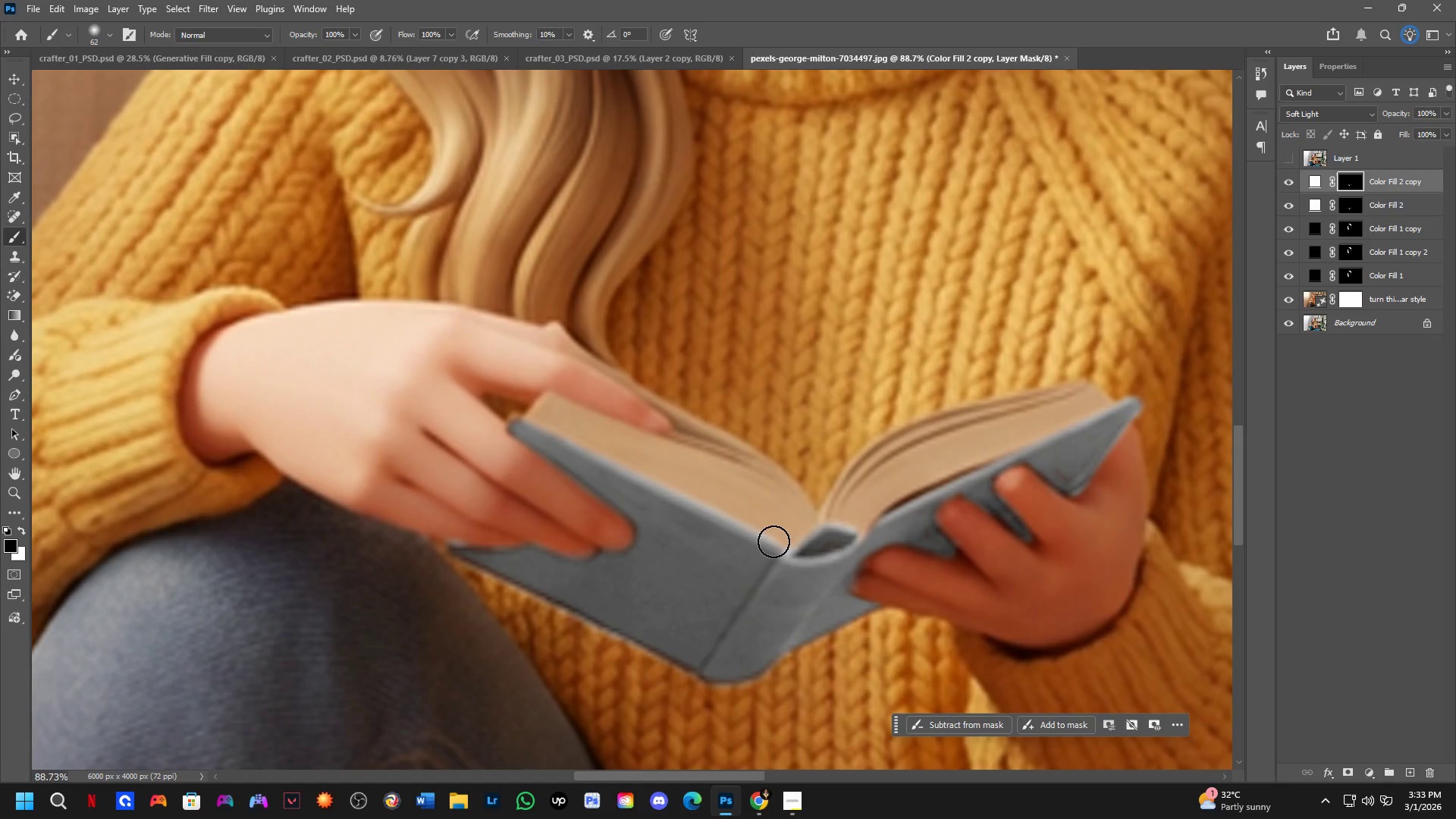 
hold_key(key=ShiftLeft, duration=0.64)
left_click([790, 539])
 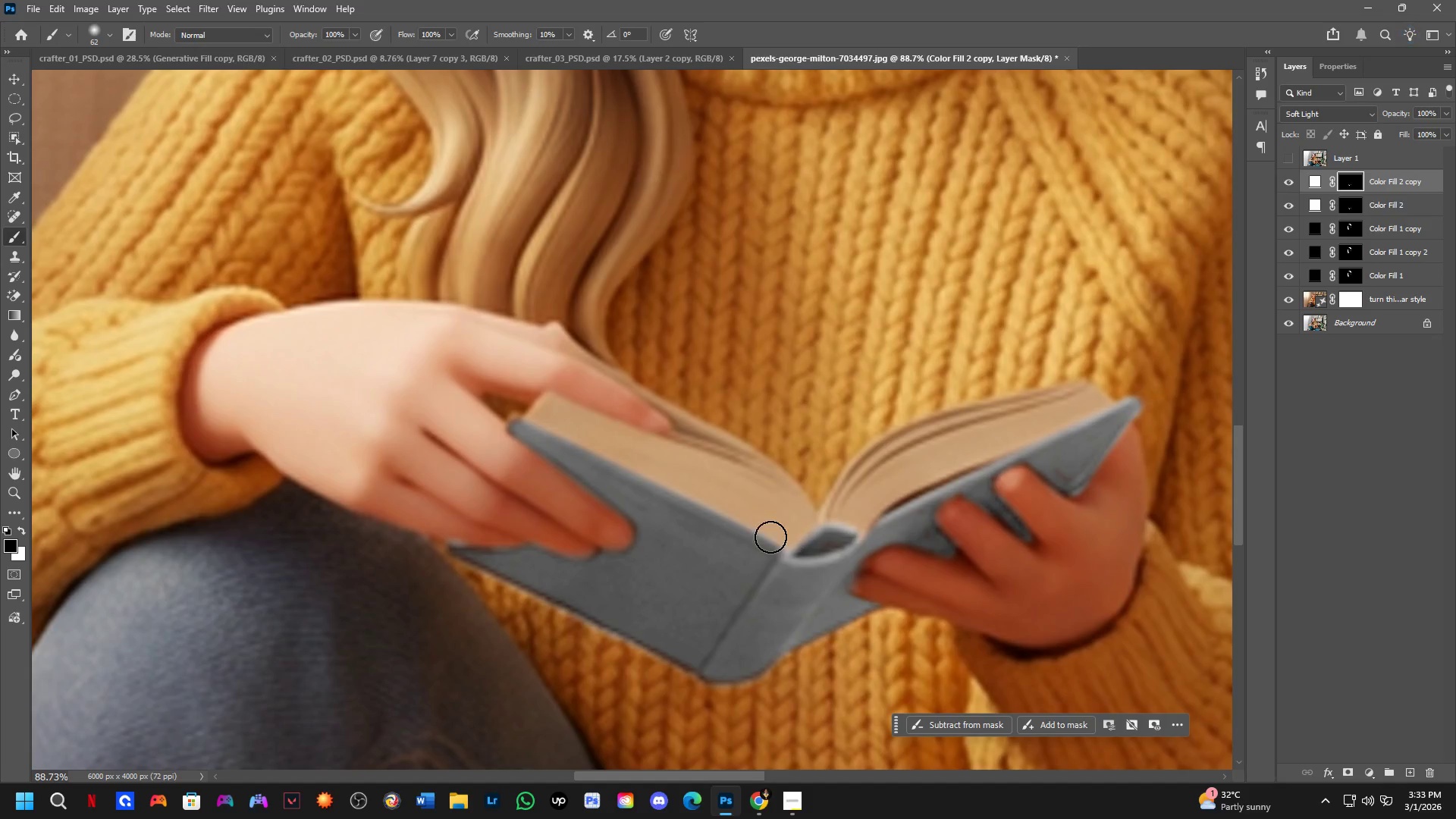 
left_click_drag(start_coordinate=[770, 537], to_coordinate=[783, 538])
 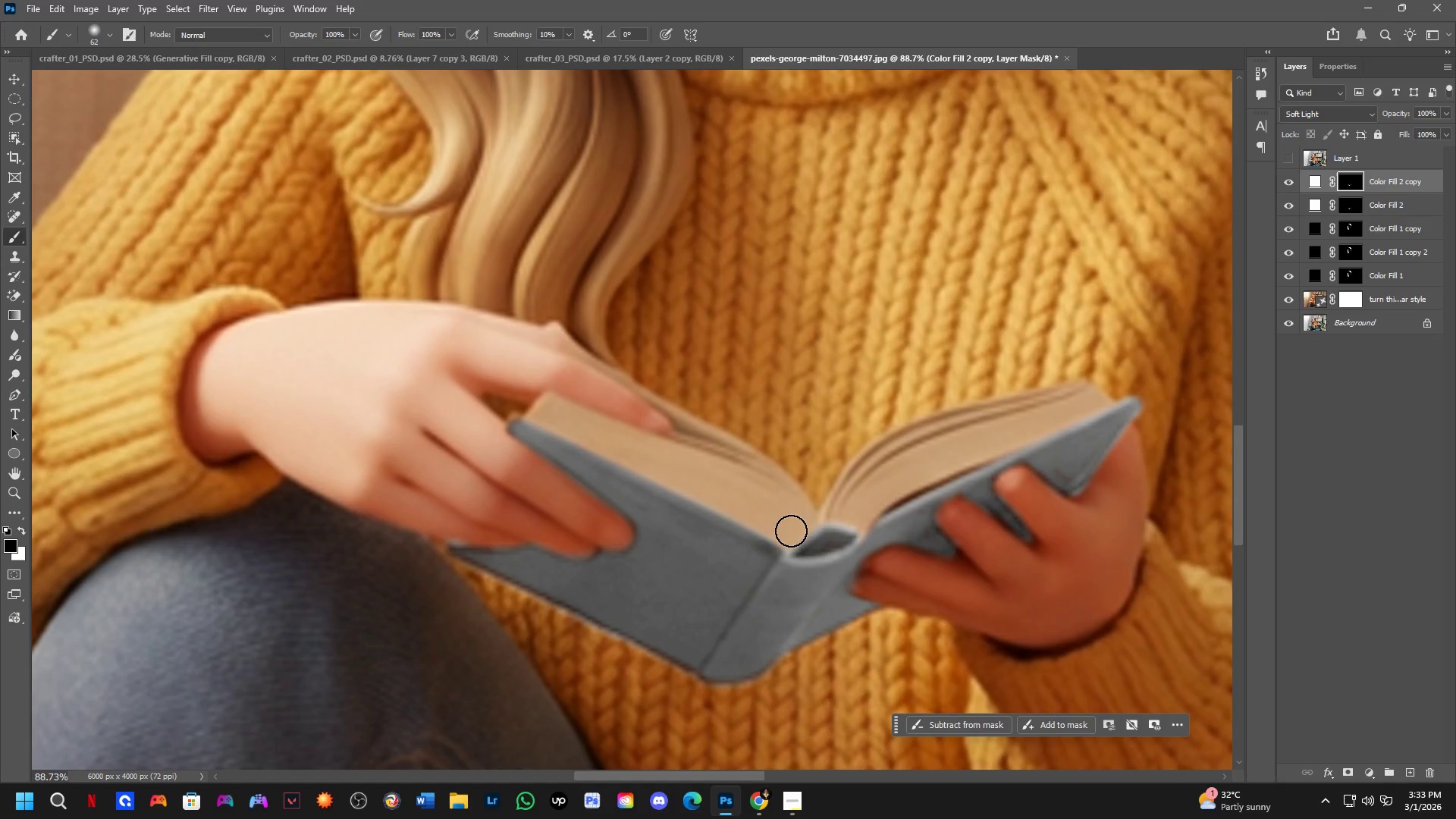 
key(Control+ControlLeft)
 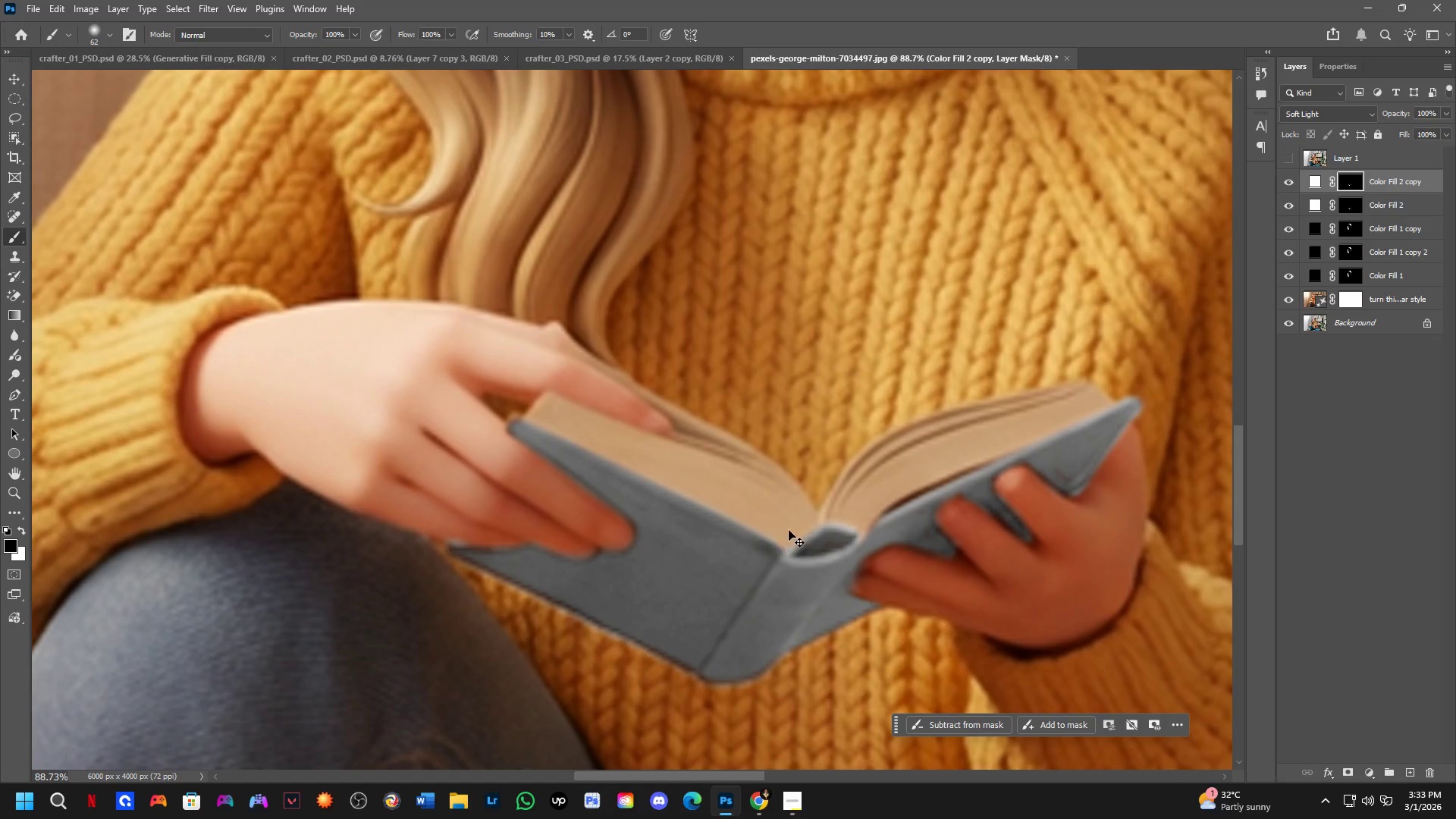 
key(Control+Z)
 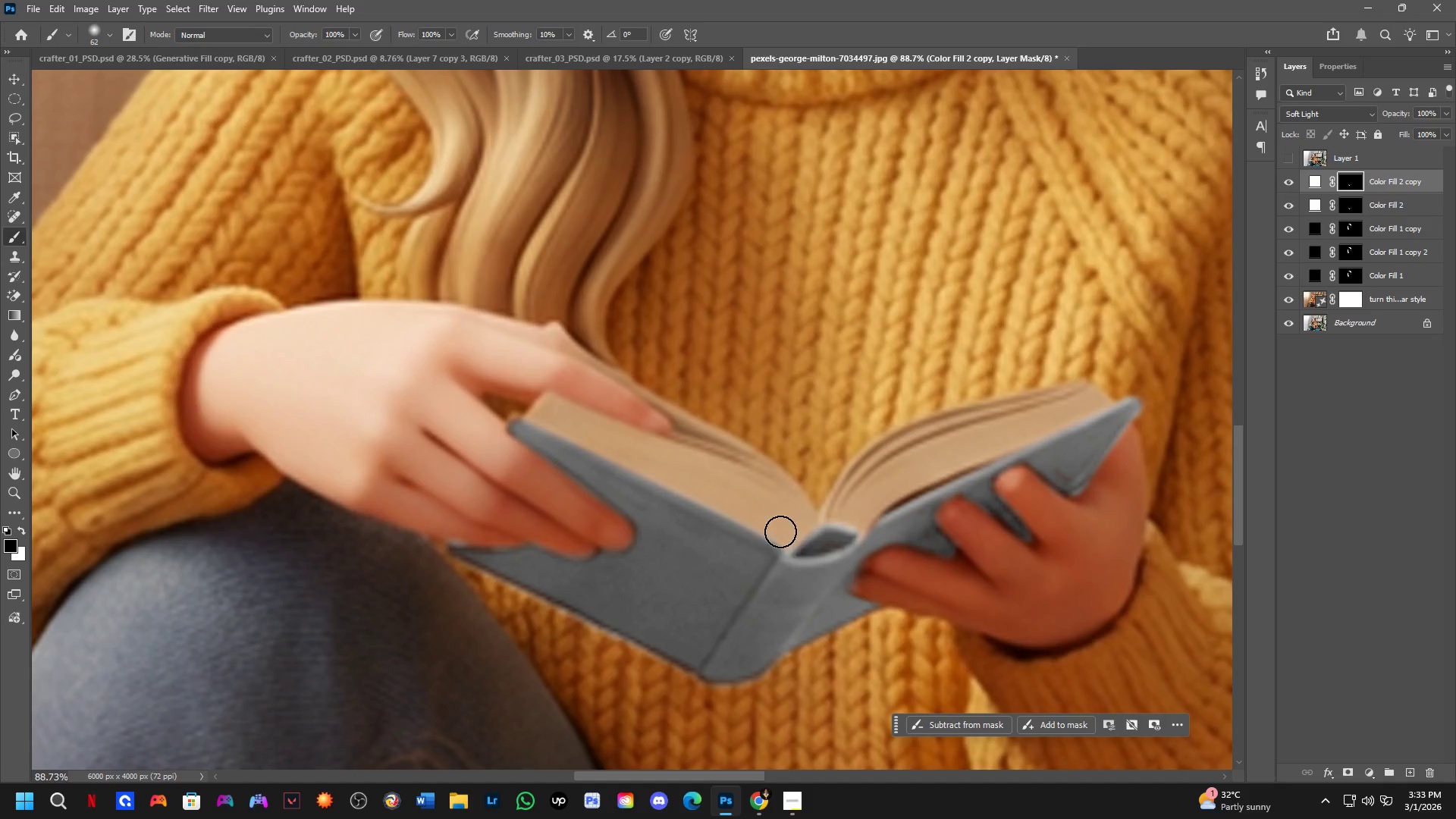 
left_click_drag(start_coordinate=[780, 532], to_coordinate=[899, 485])
 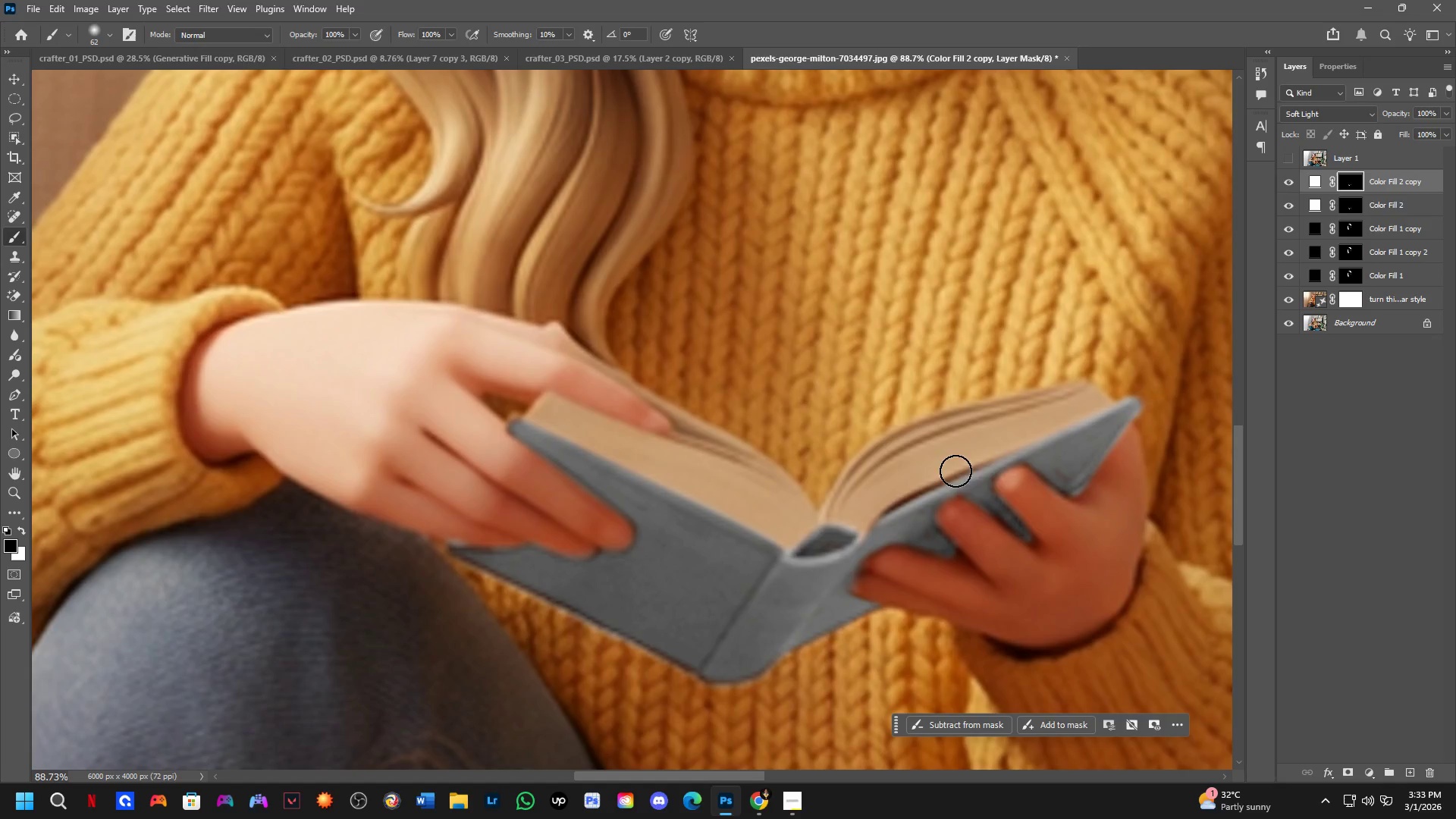 
key(Shift+ShiftLeft)
 